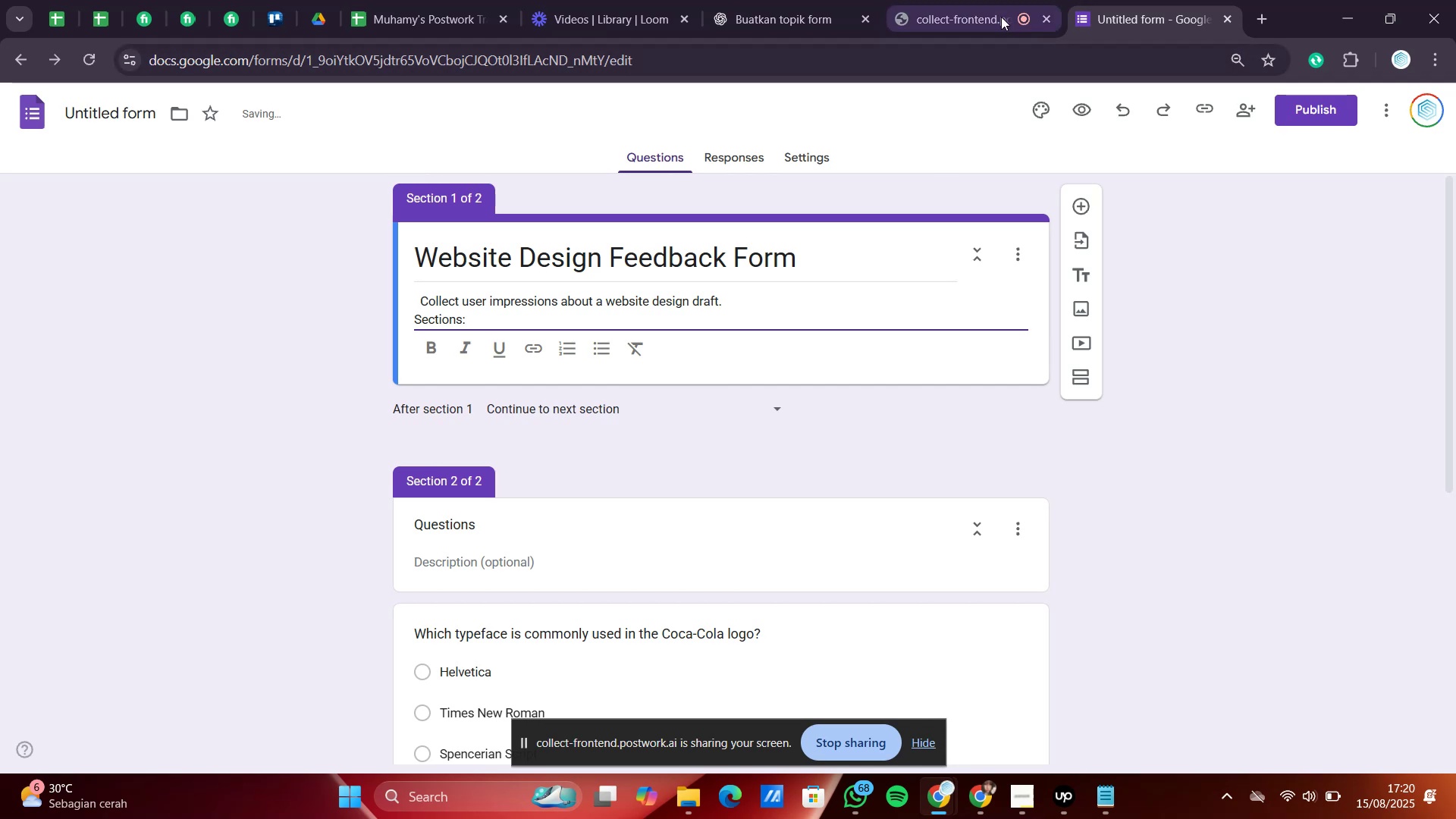 
left_click([772, 0])
 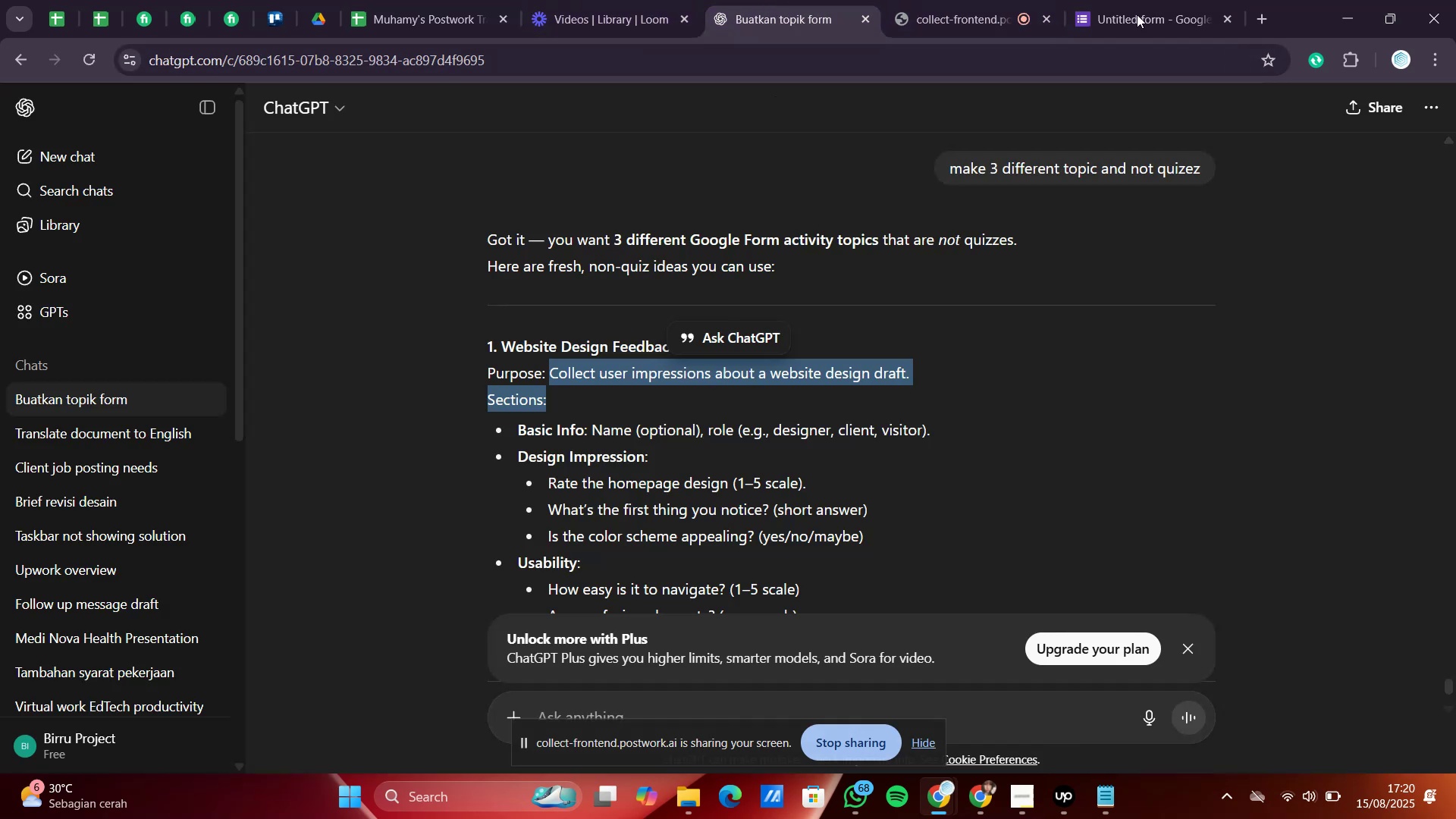 
left_click([1147, 0])
 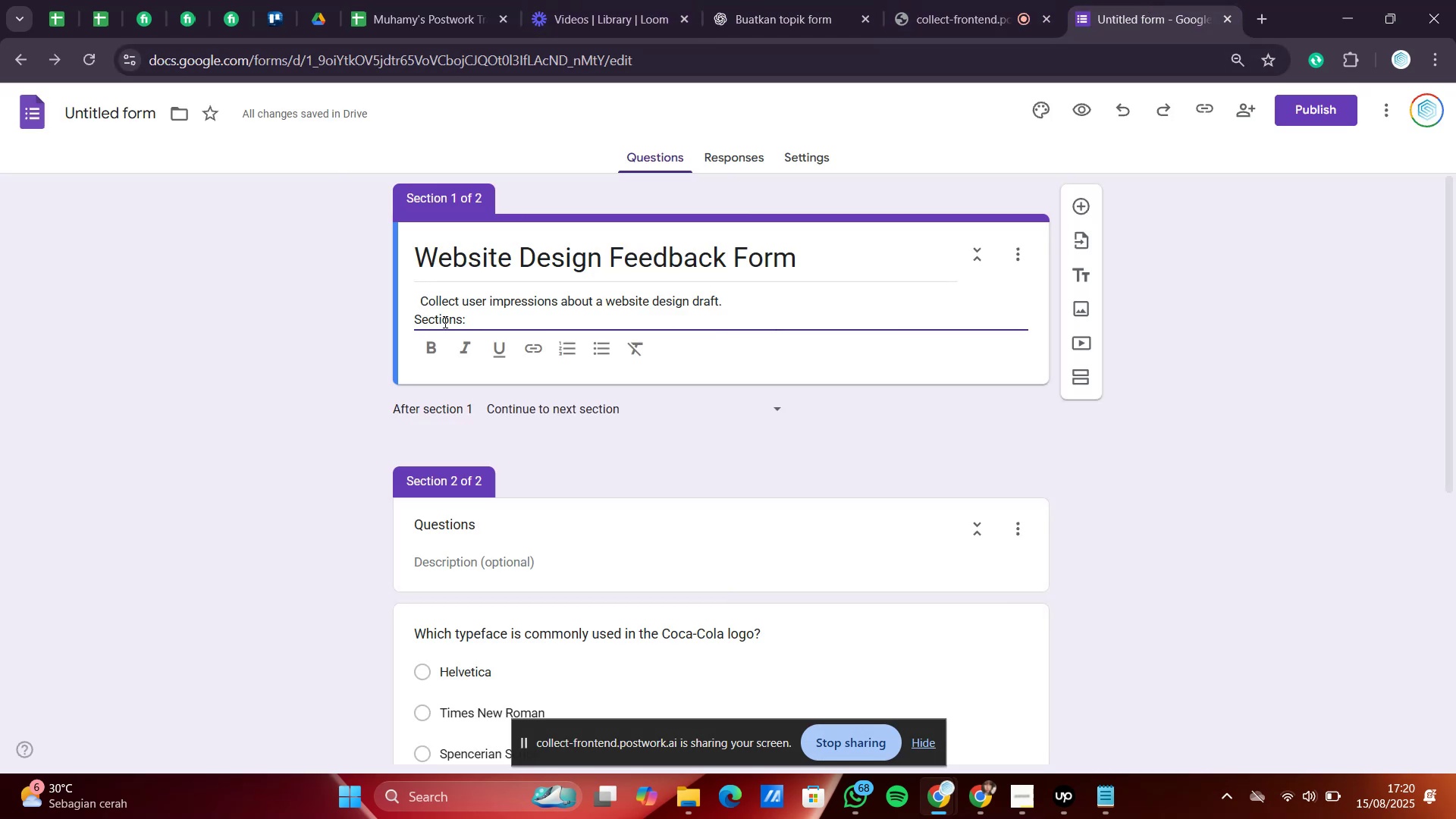 
left_click_drag(start_coordinate=[472, 315], to_coordinate=[415, 326])
 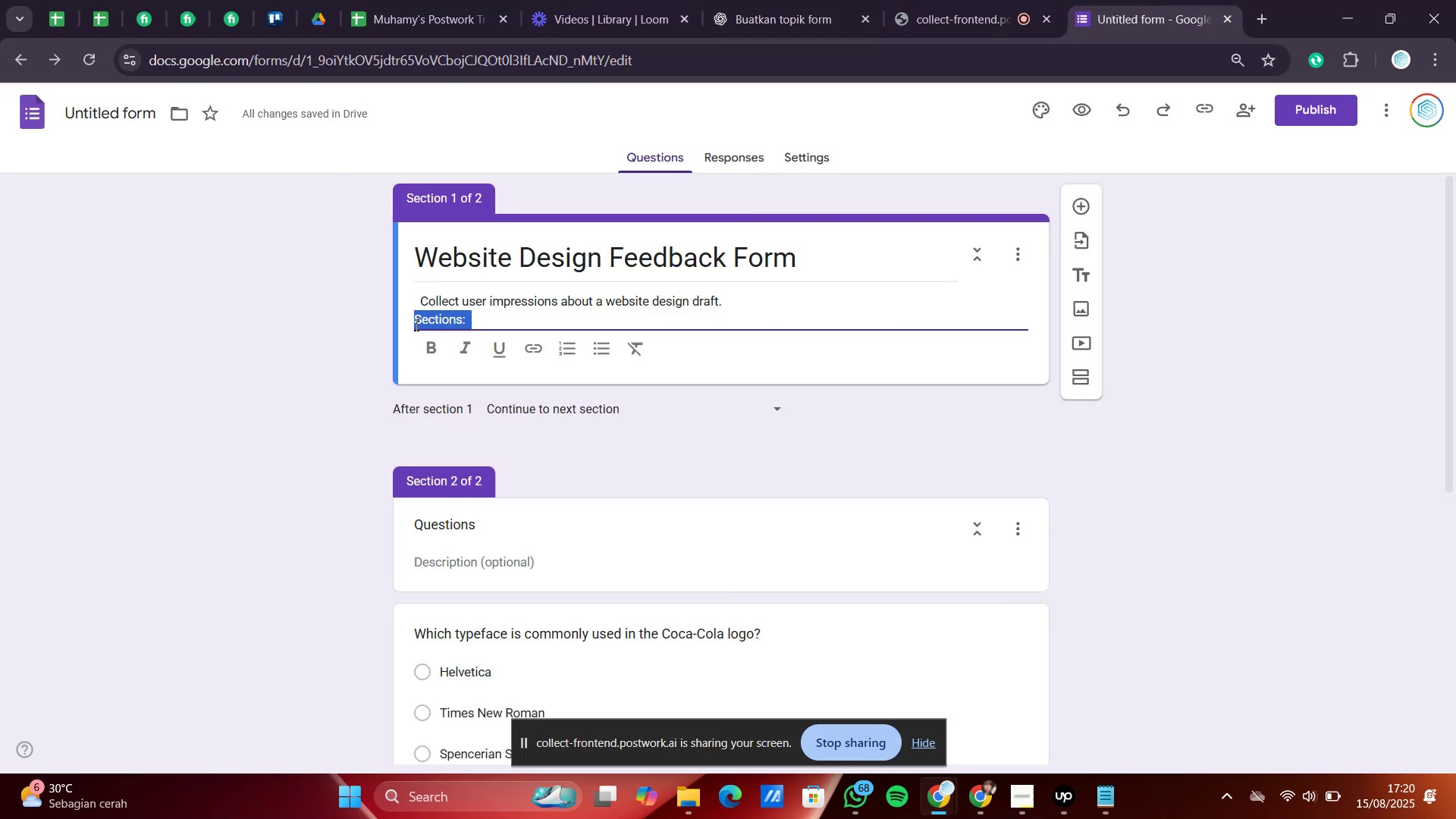 
key(Backspace)
 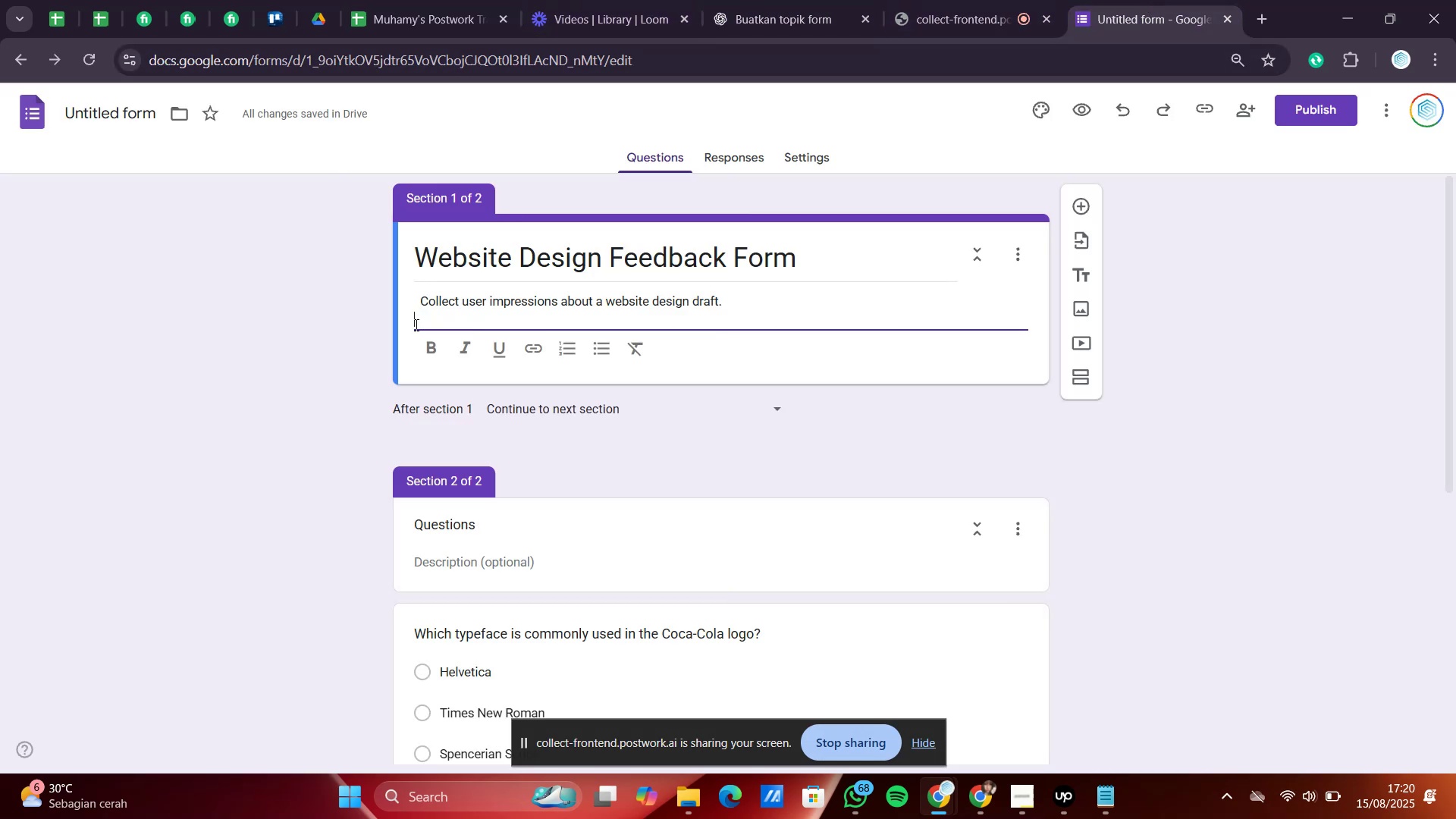 
key(Backspace)
 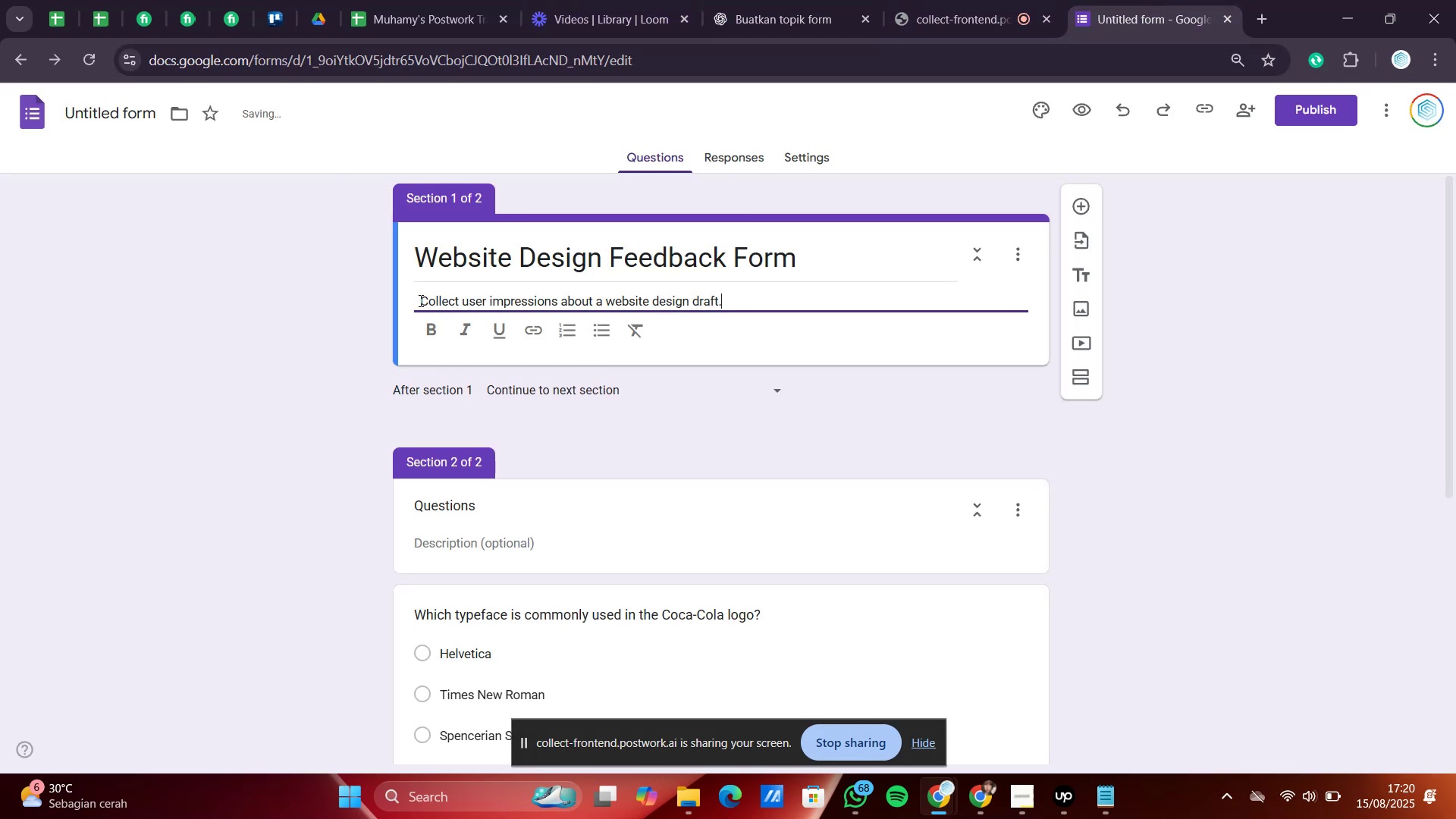 
left_click_drag(start_coordinate=[420, 300], to_coordinate=[414, 304])
 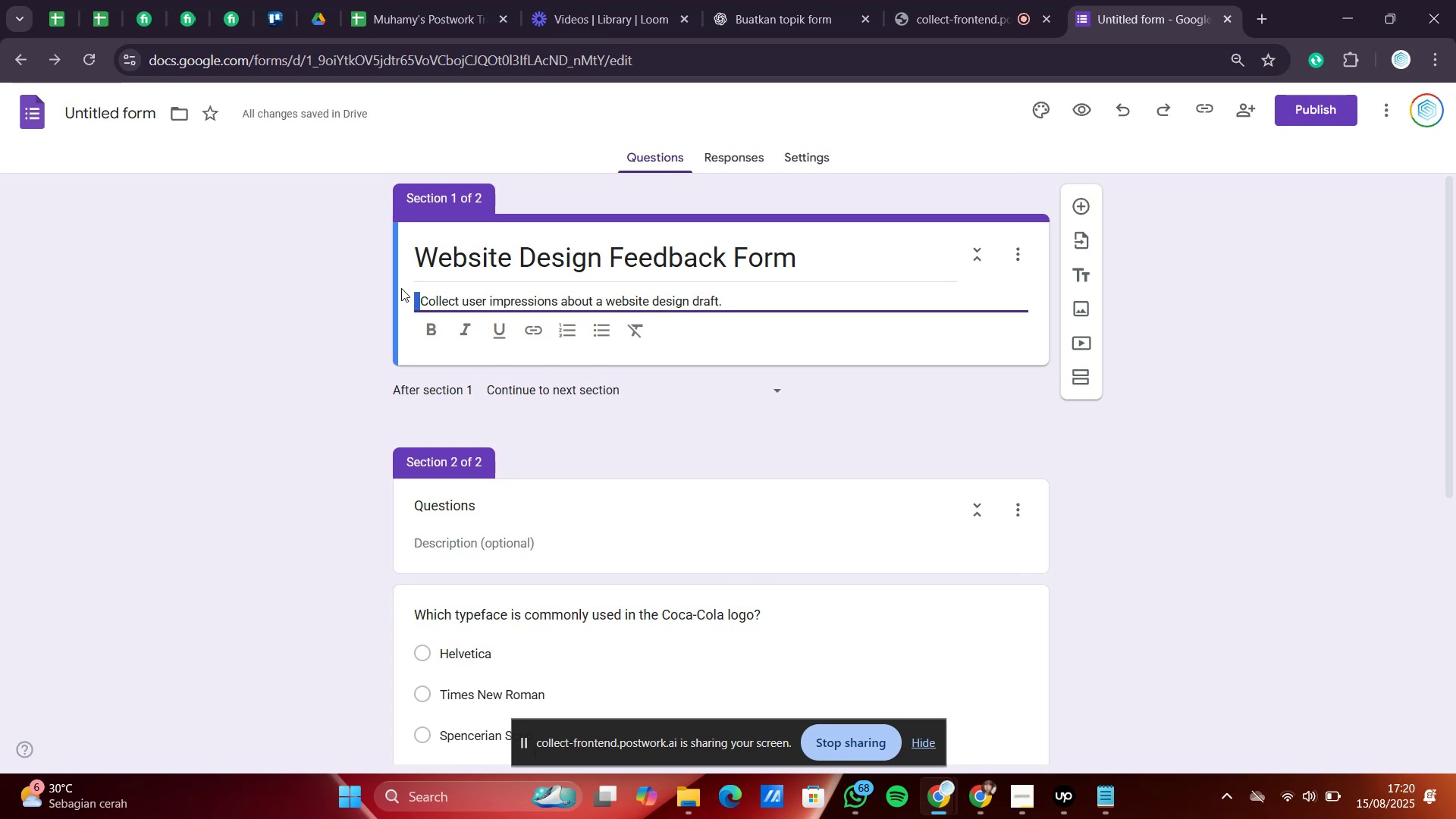 
key(Delete)
 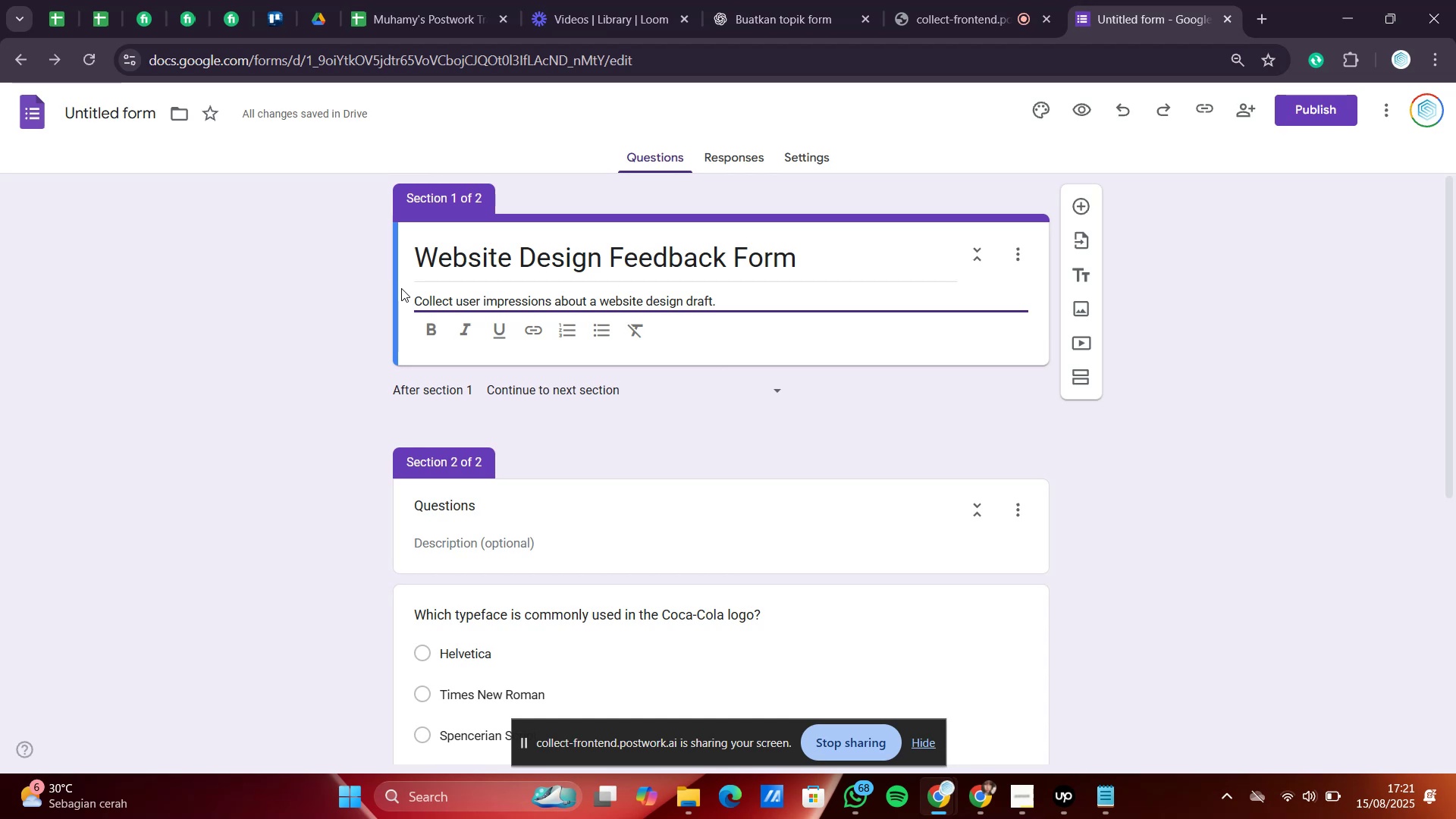 
wait(98.06)
 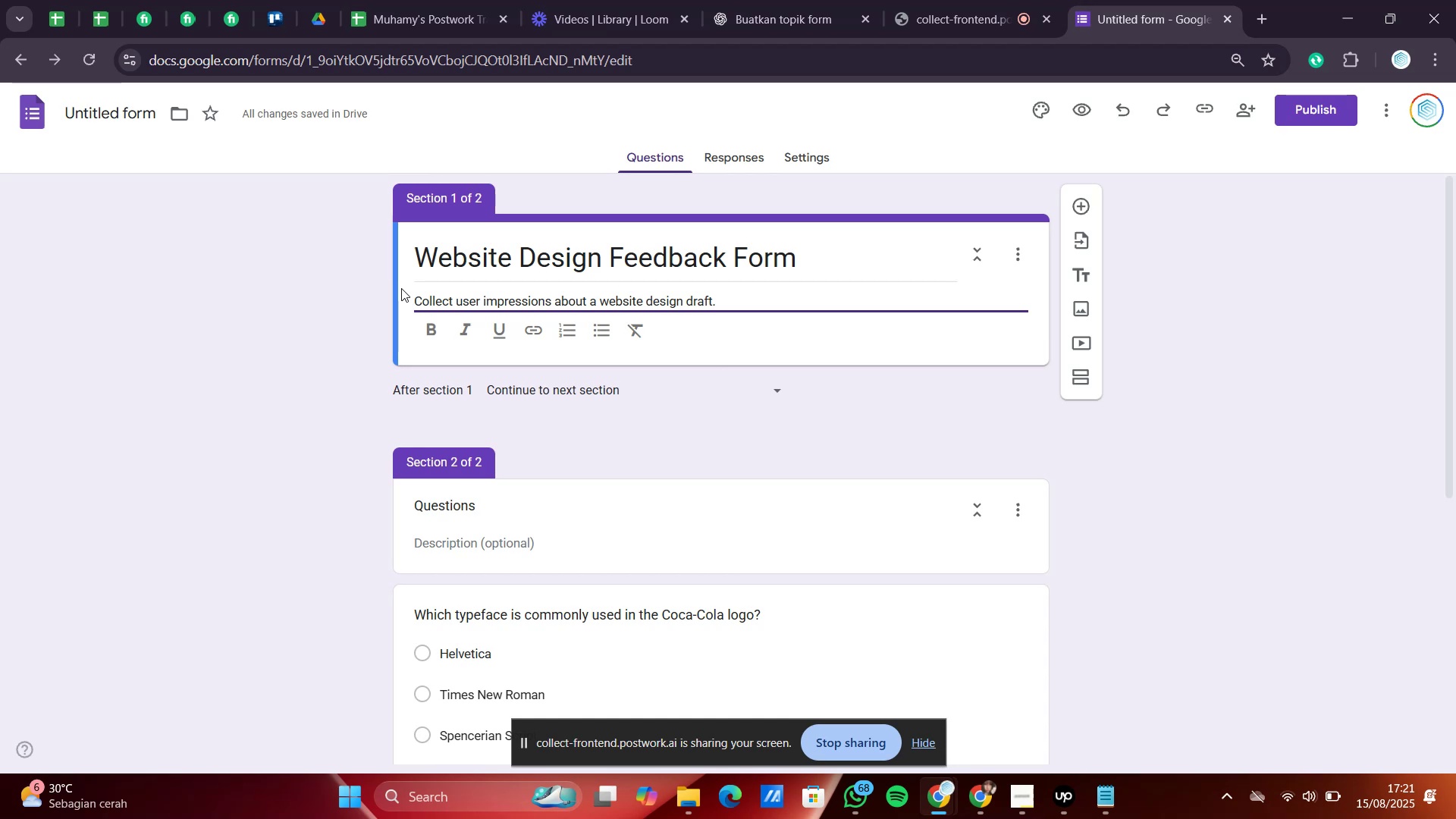 
left_click([801, 0])
 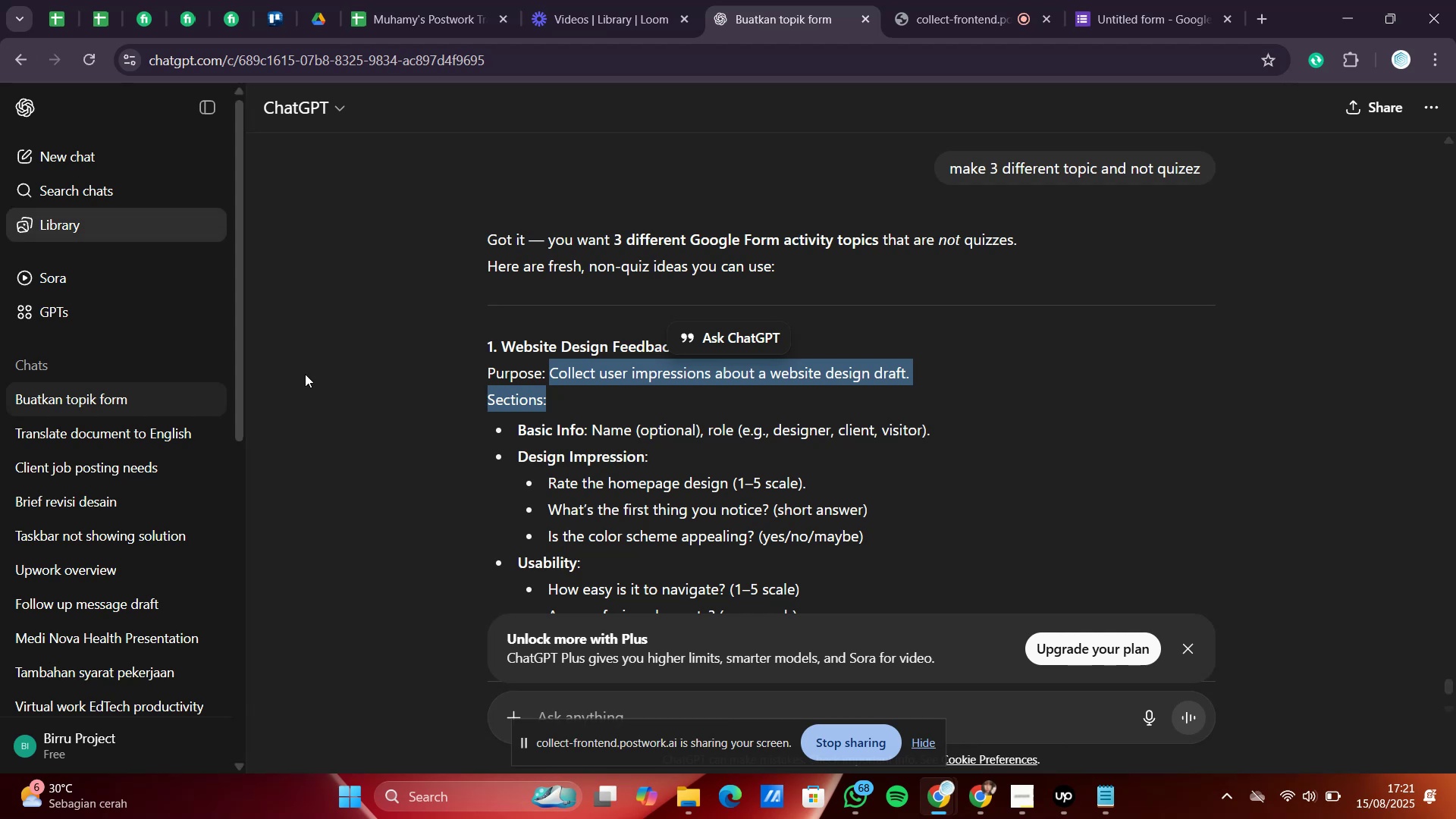 
scroll: coordinate [658, 535], scroll_direction: down, amount: 4.0
 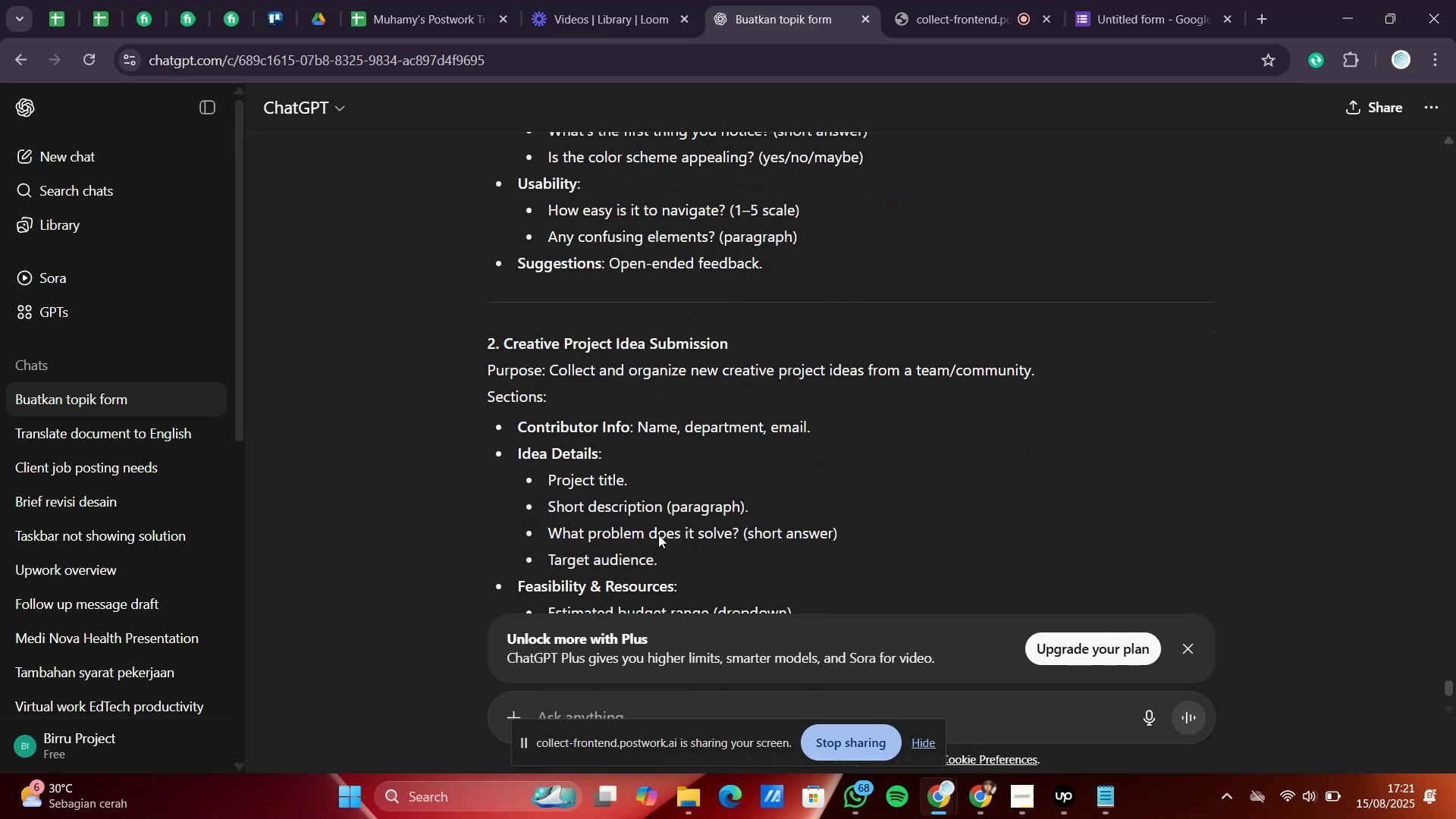 
scroll: coordinate [658, 535], scroll_direction: up, amount: 1.0
 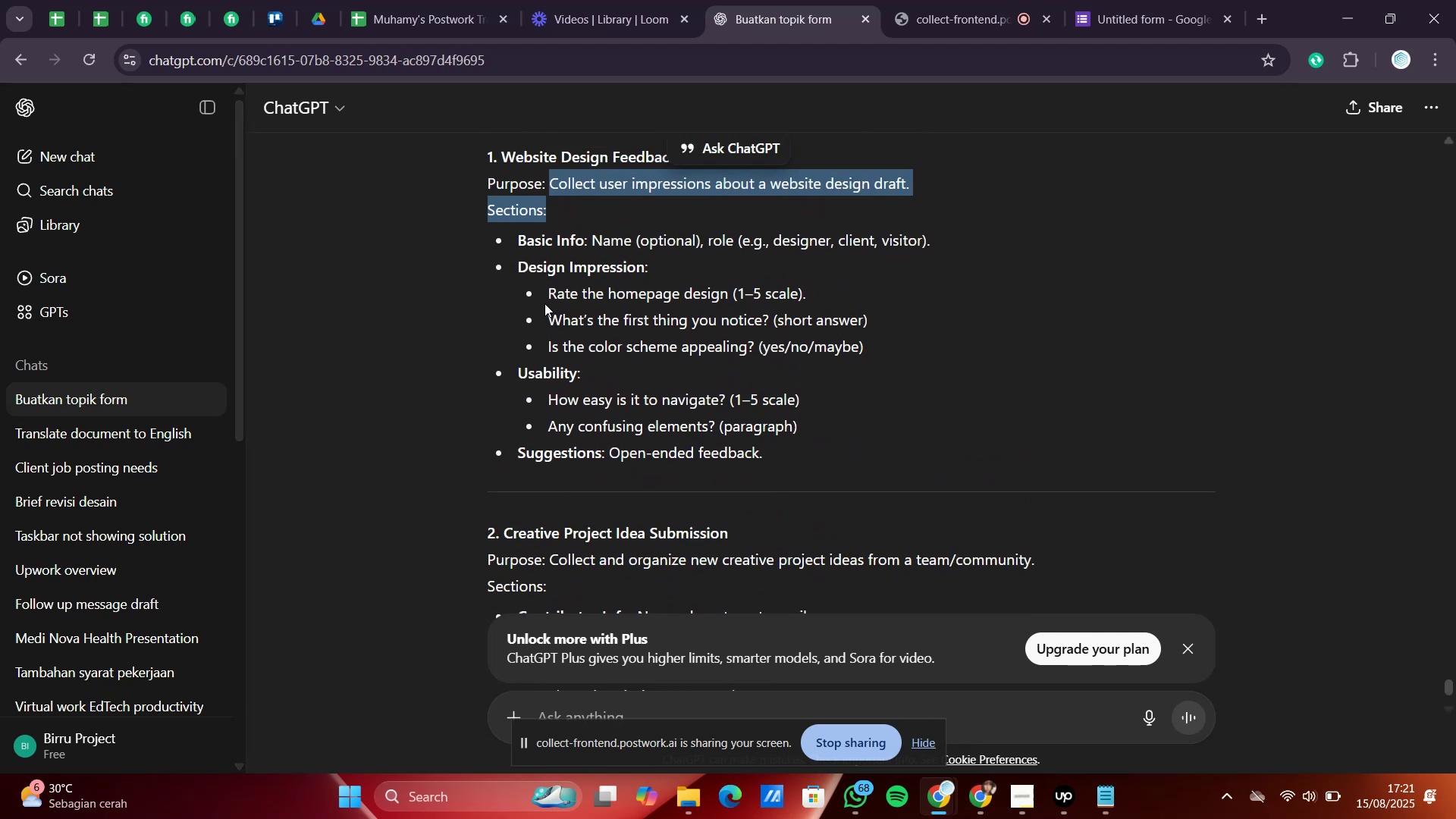 
left_click_drag(start_coordinate=[548, 290], to_coordinate=[716, 284])
 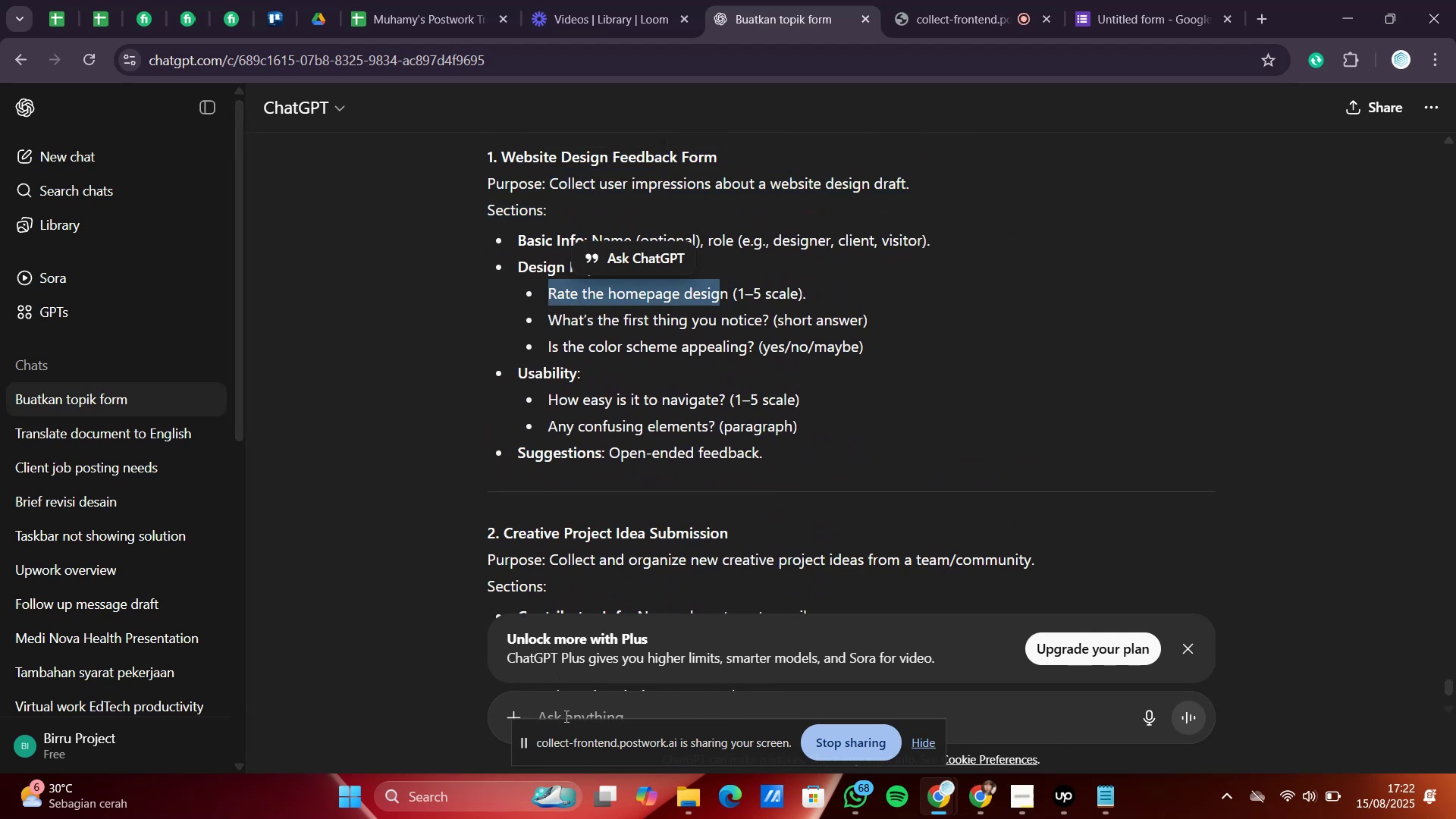 
left_click([566, 710])
 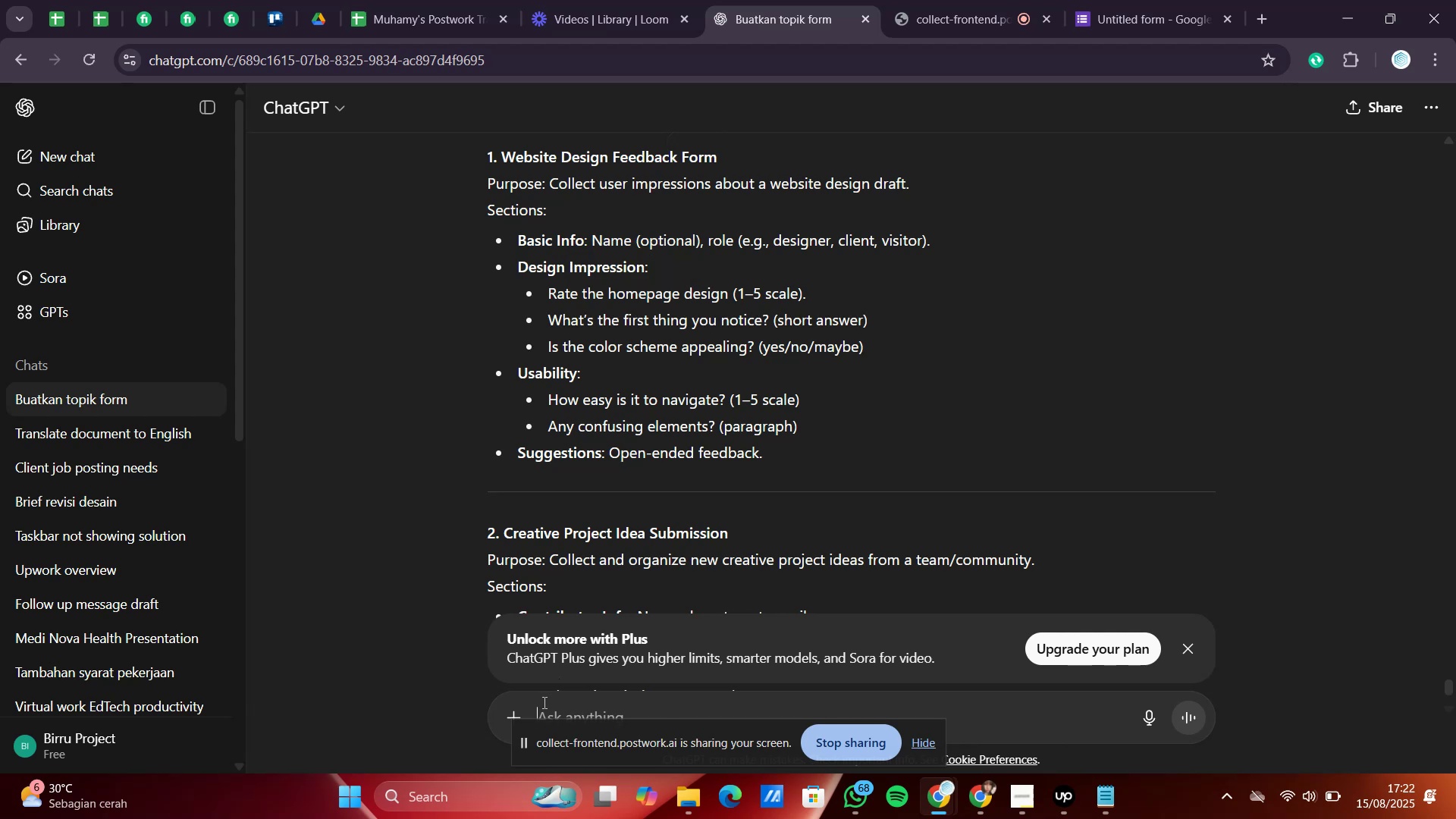 
type(point no 1 and )
 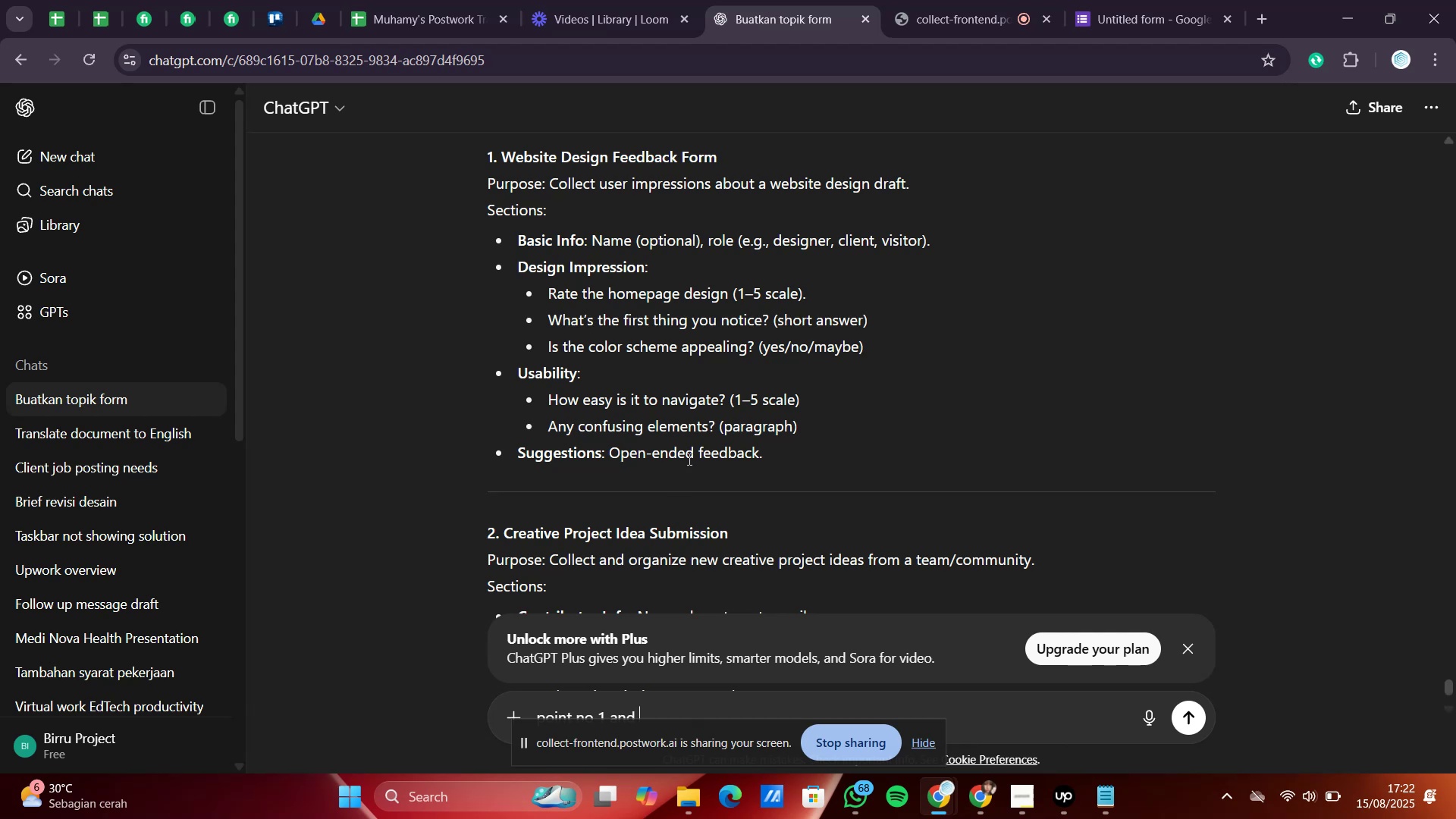 
wait(28.63)
 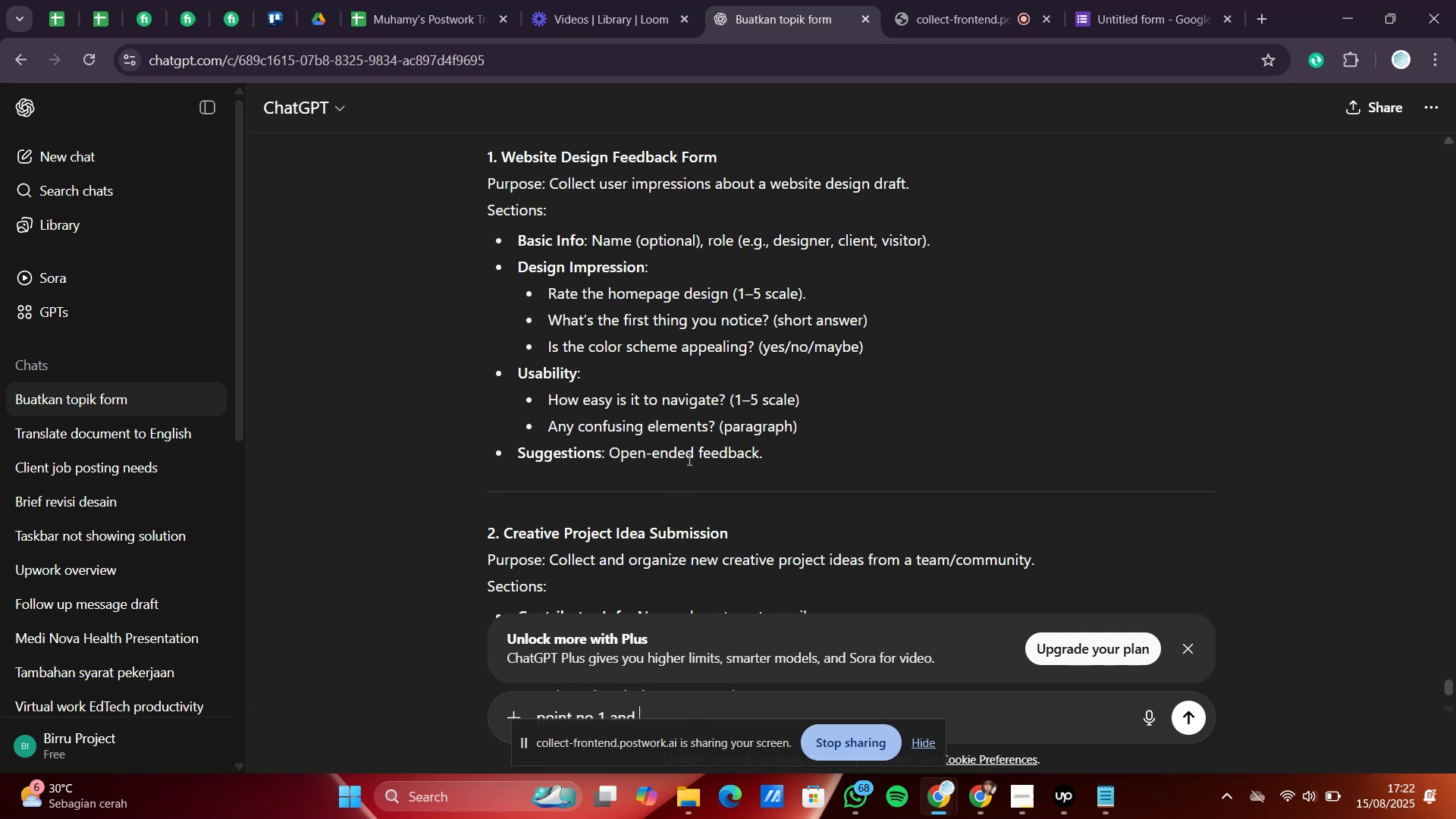 
type(breakdown)
 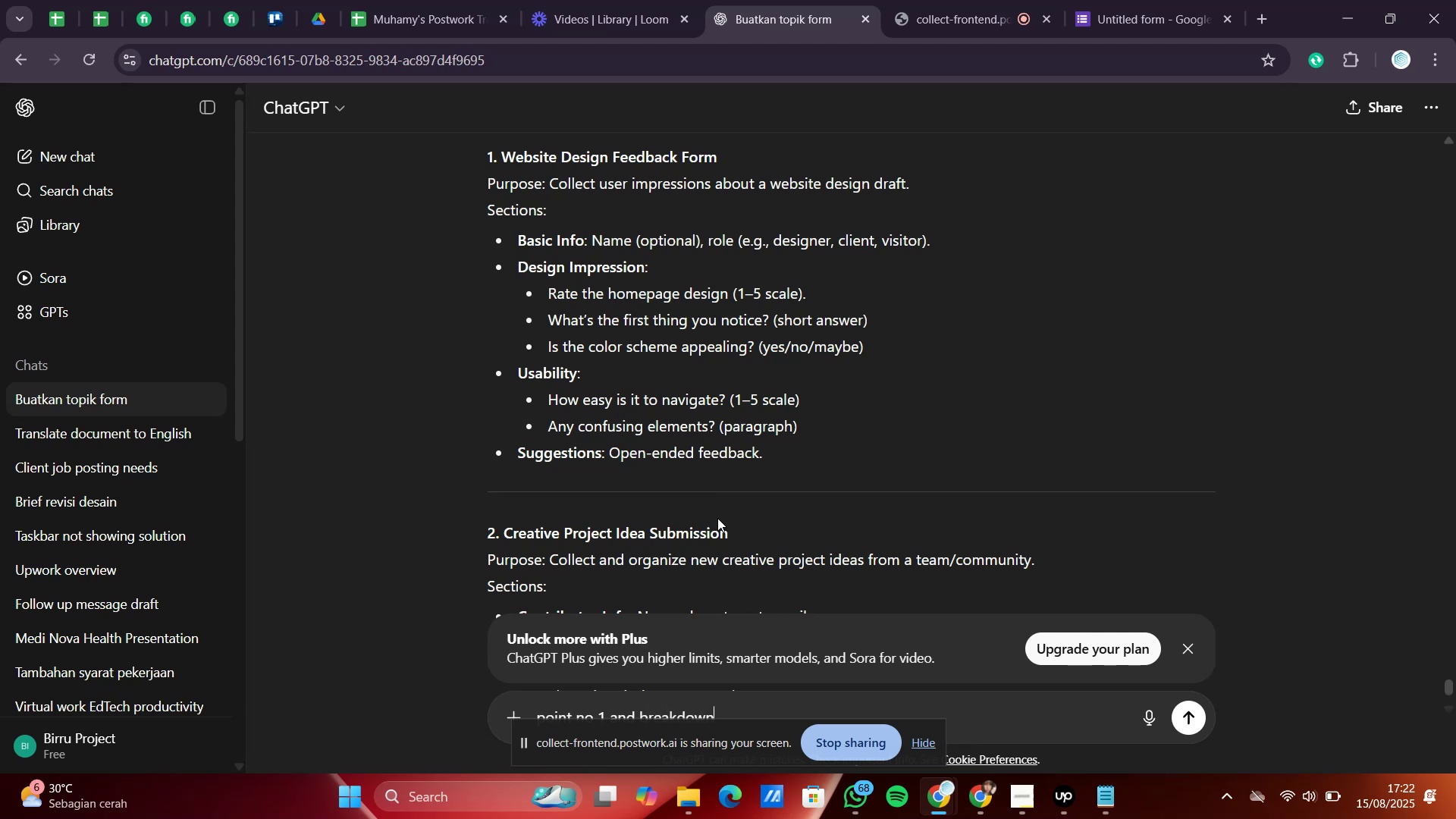 
key(Enter)
 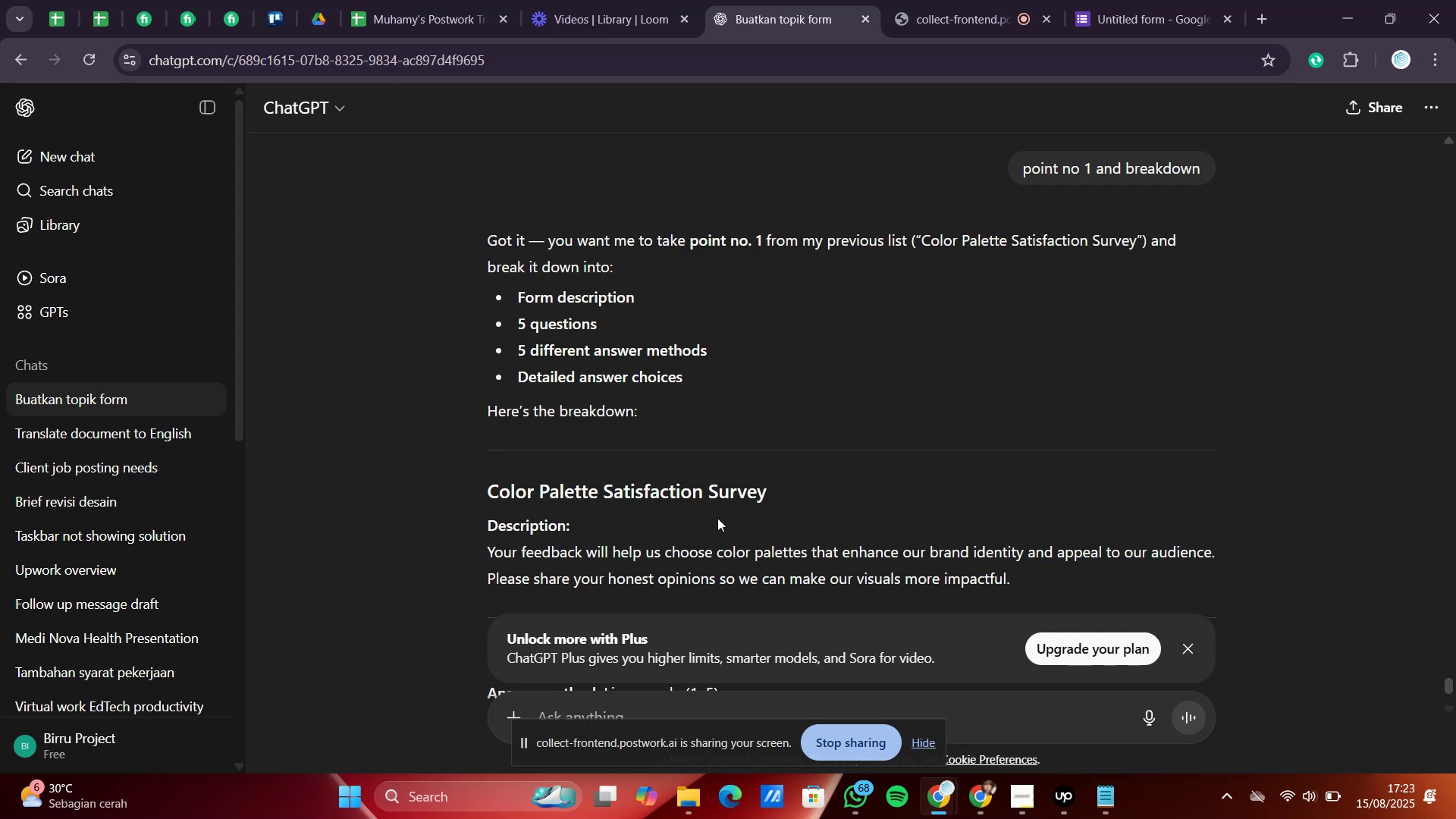 
wait(59.36)
 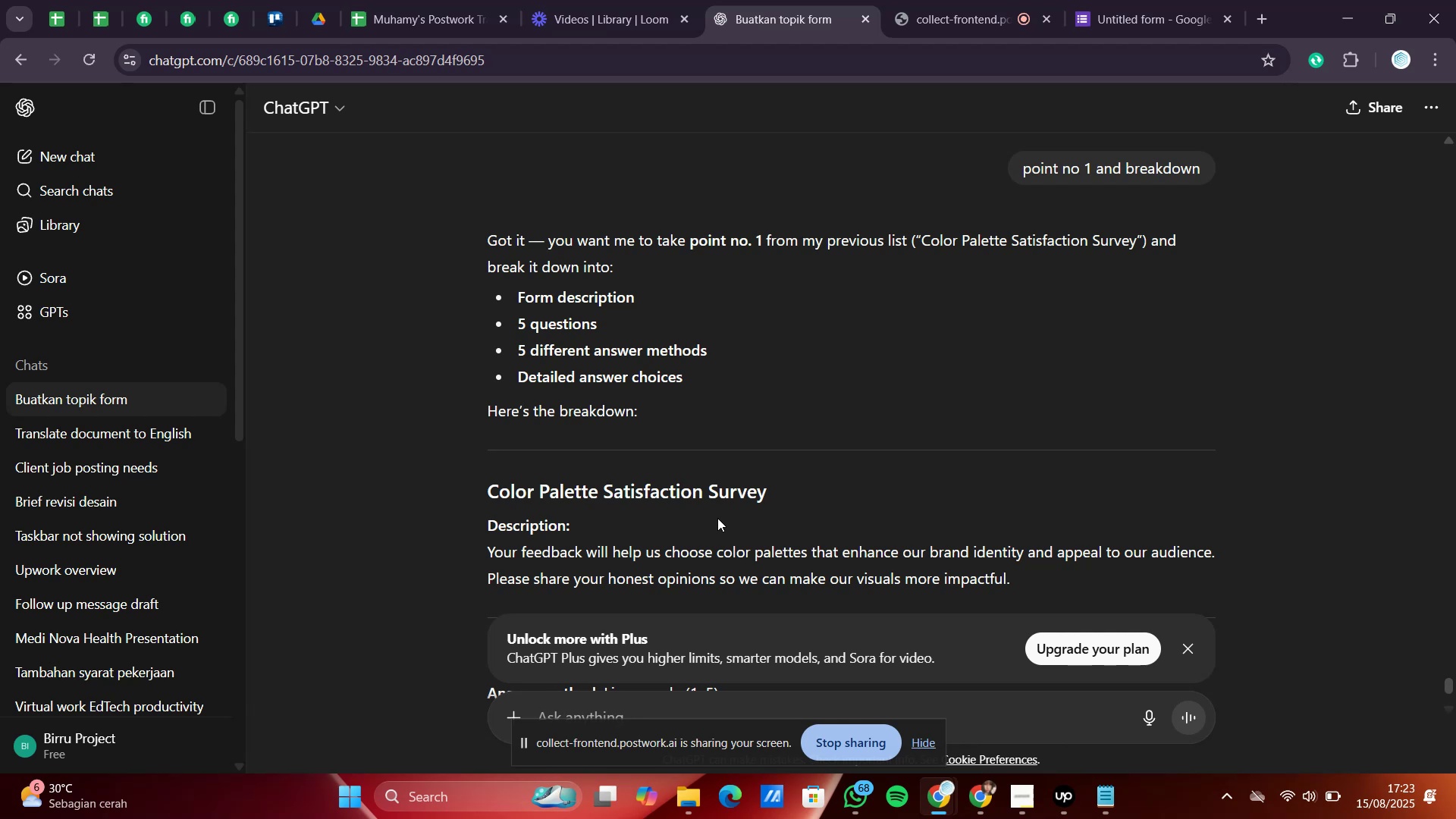 
scroll: coordinate [560, 491], scroll_direction: down, amount: 4.0
 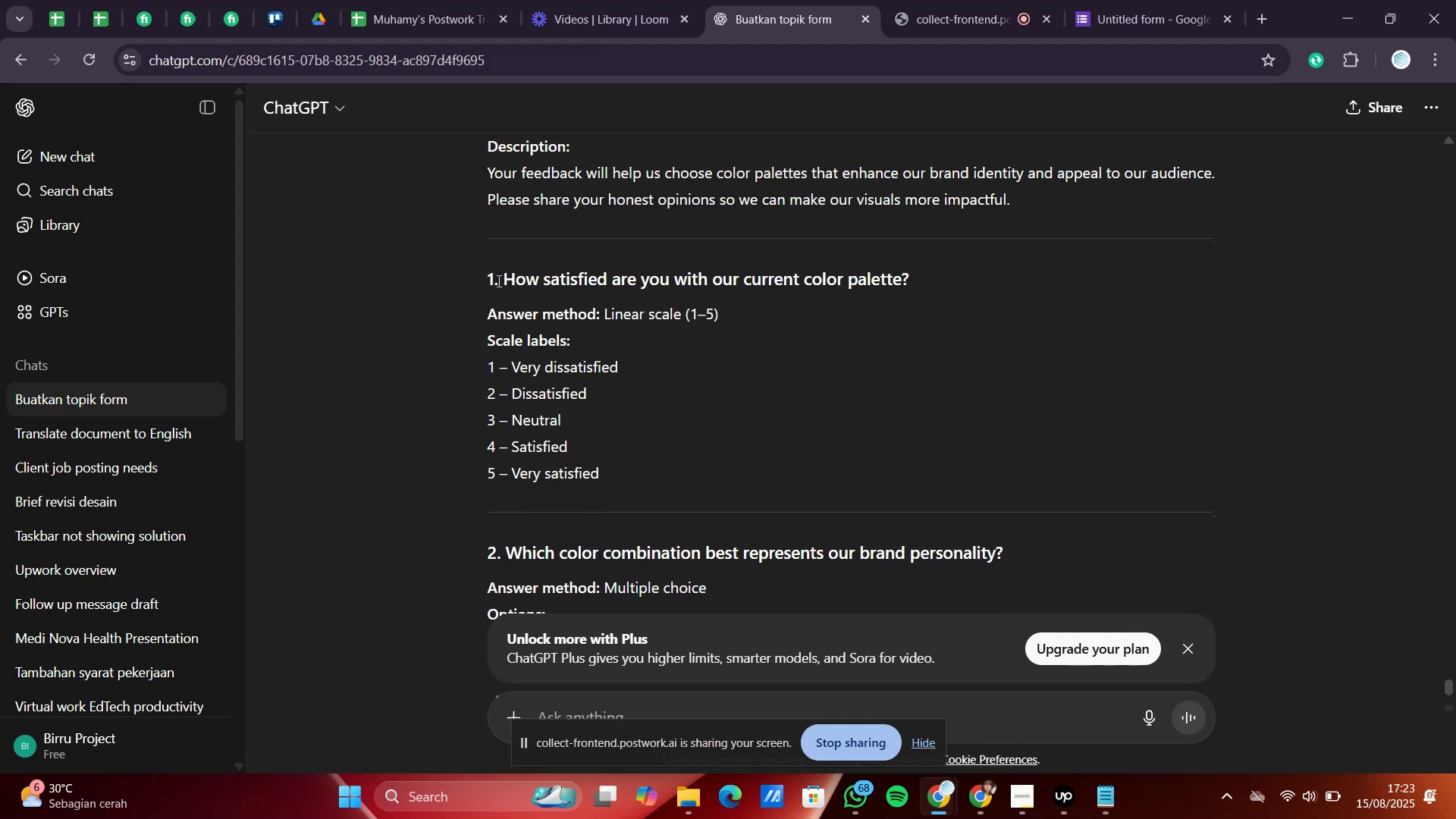 
left_click_drag(start_coordinate=[504, 282], to_coordinate=[912, 286])
 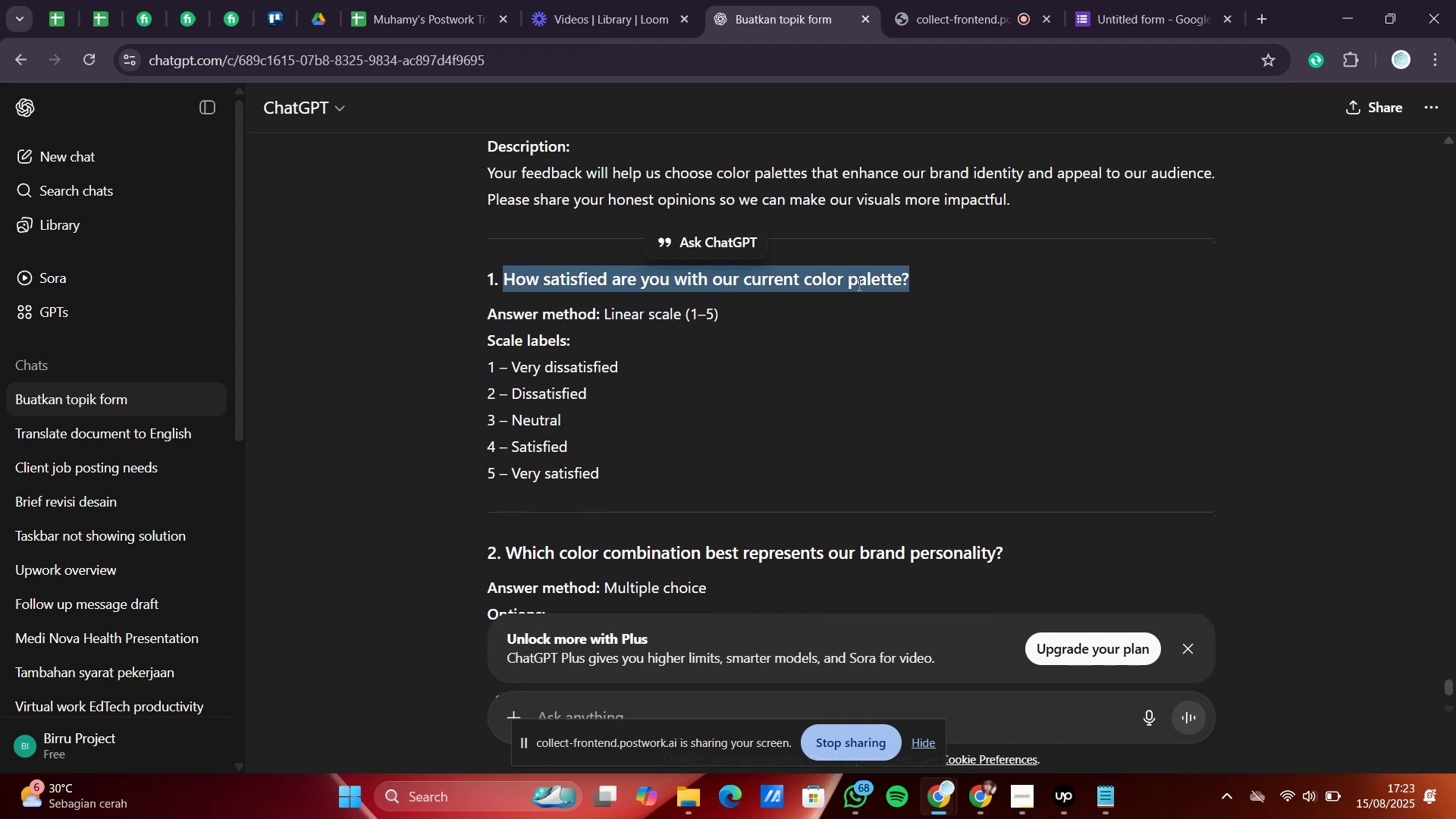 
right_click([858, 284])
 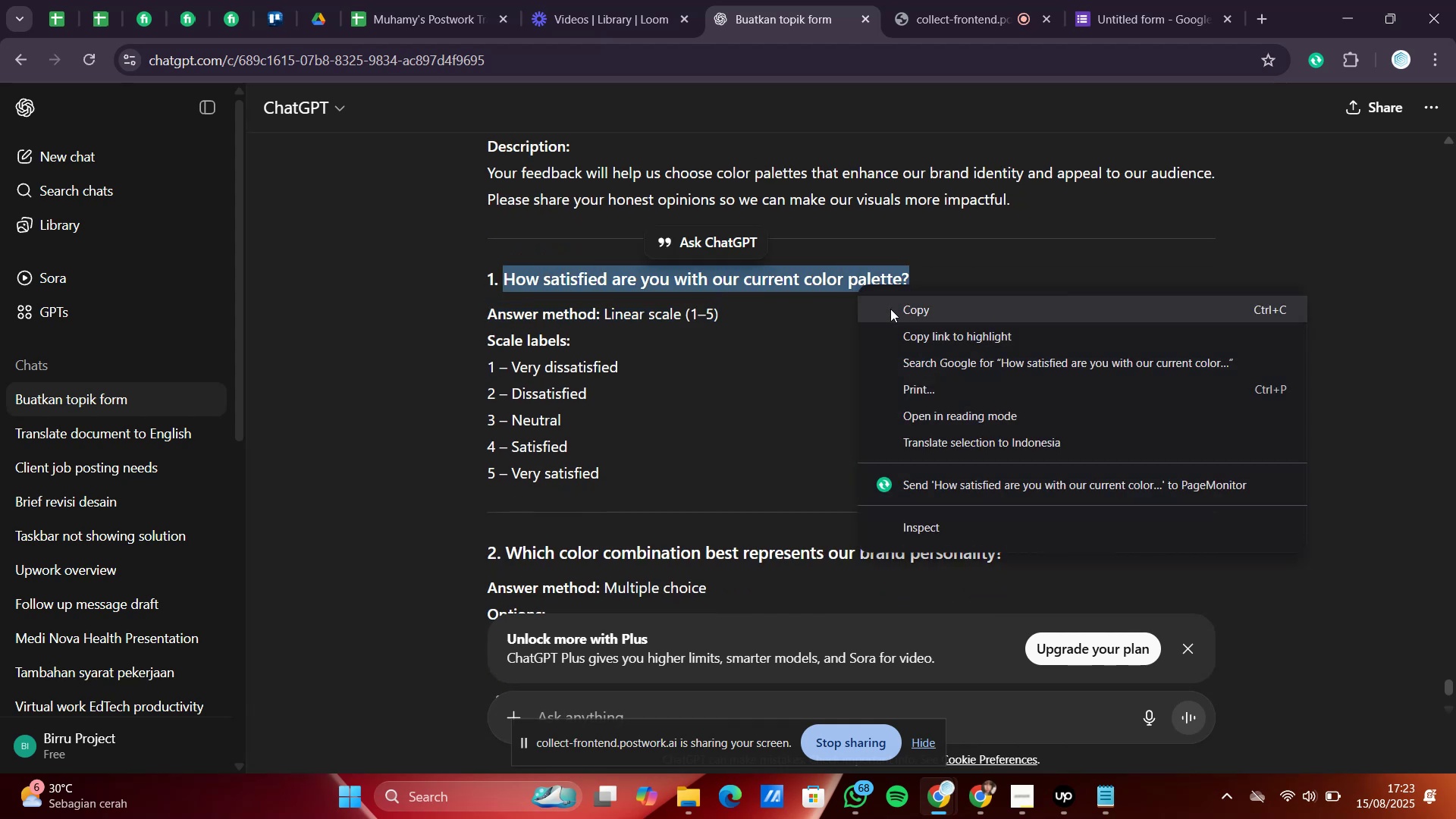 
left_click([892, 309])
 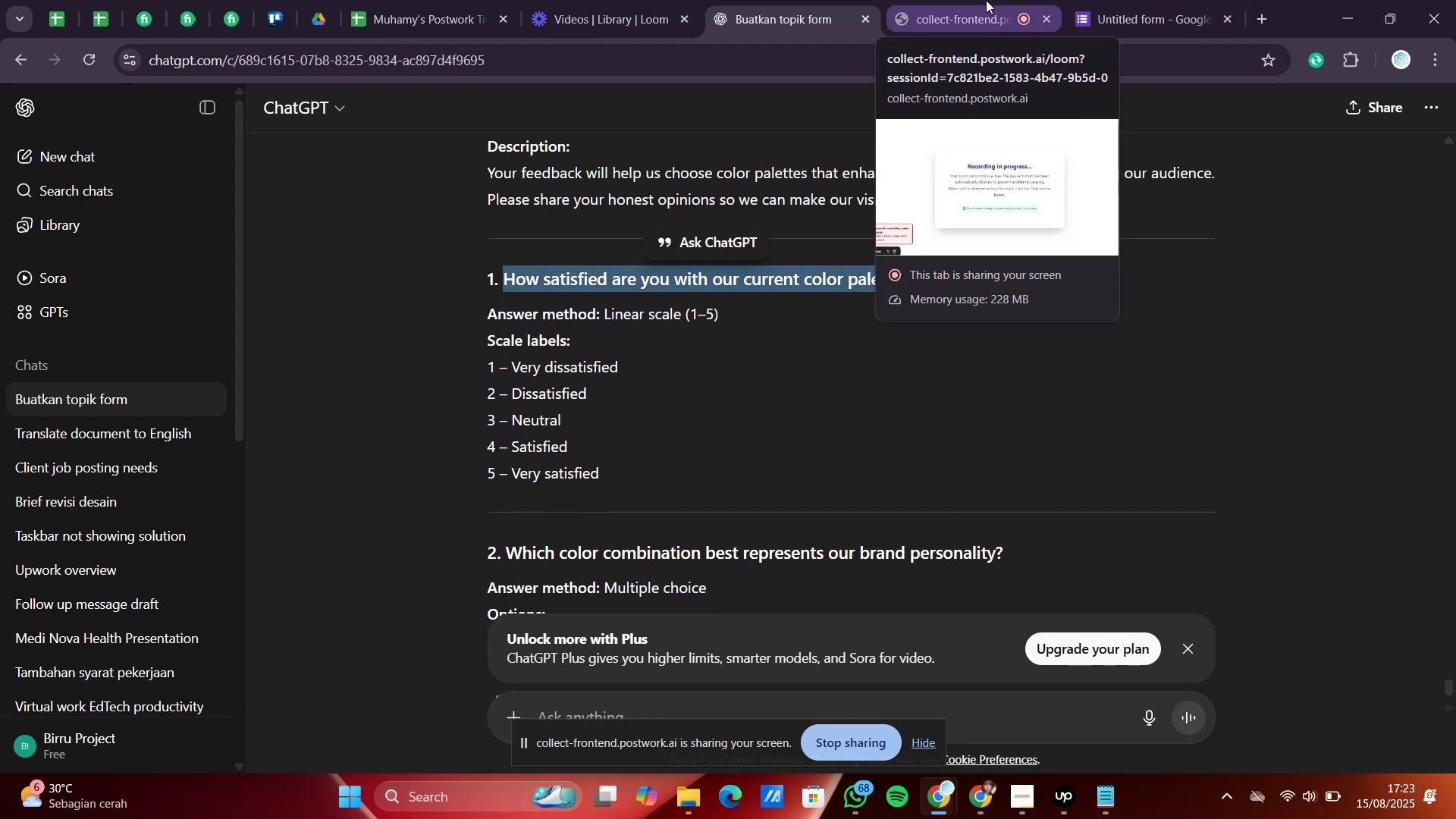 
left_click([1109, 0])
 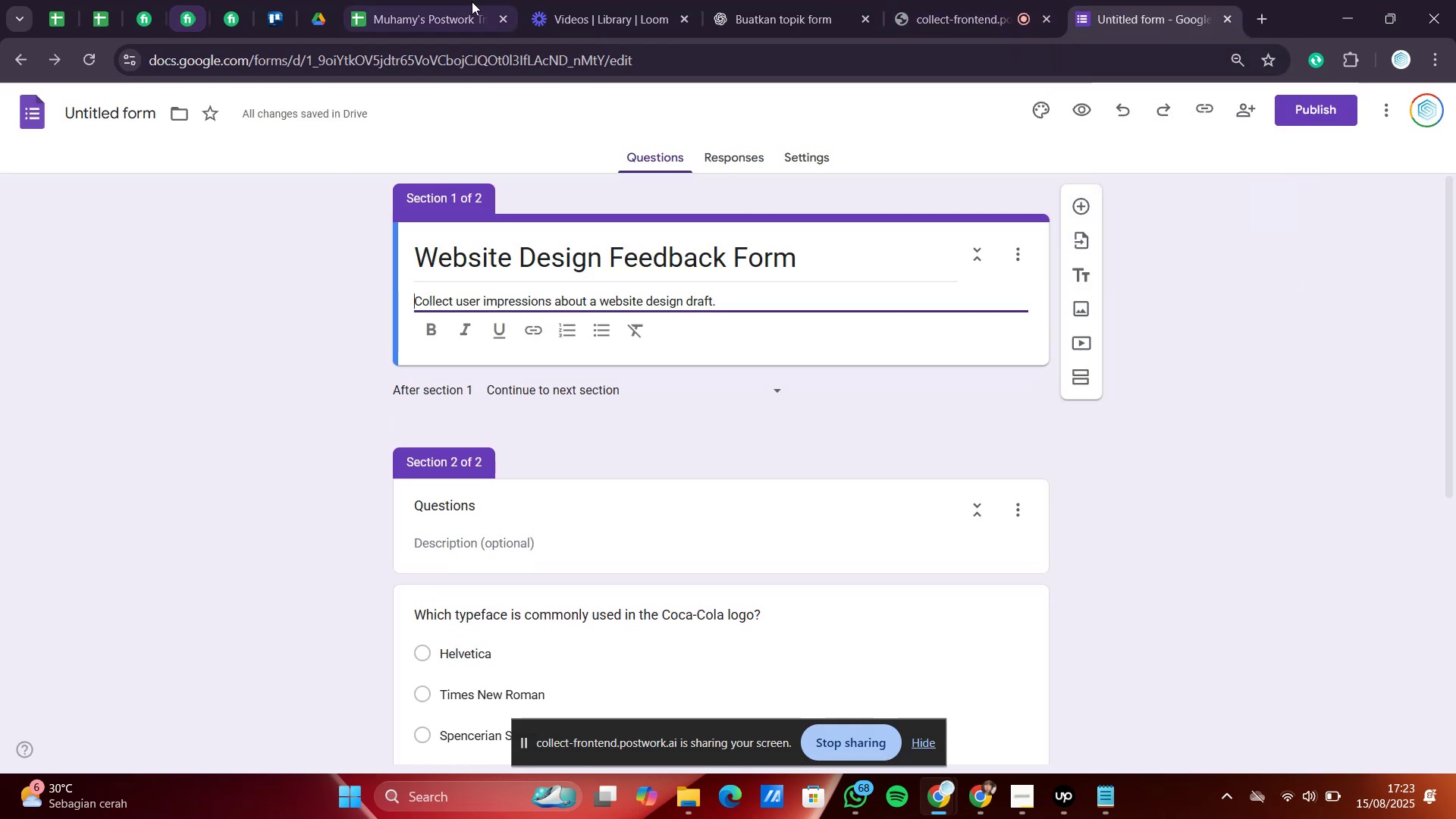 
left_click([456, 0])
 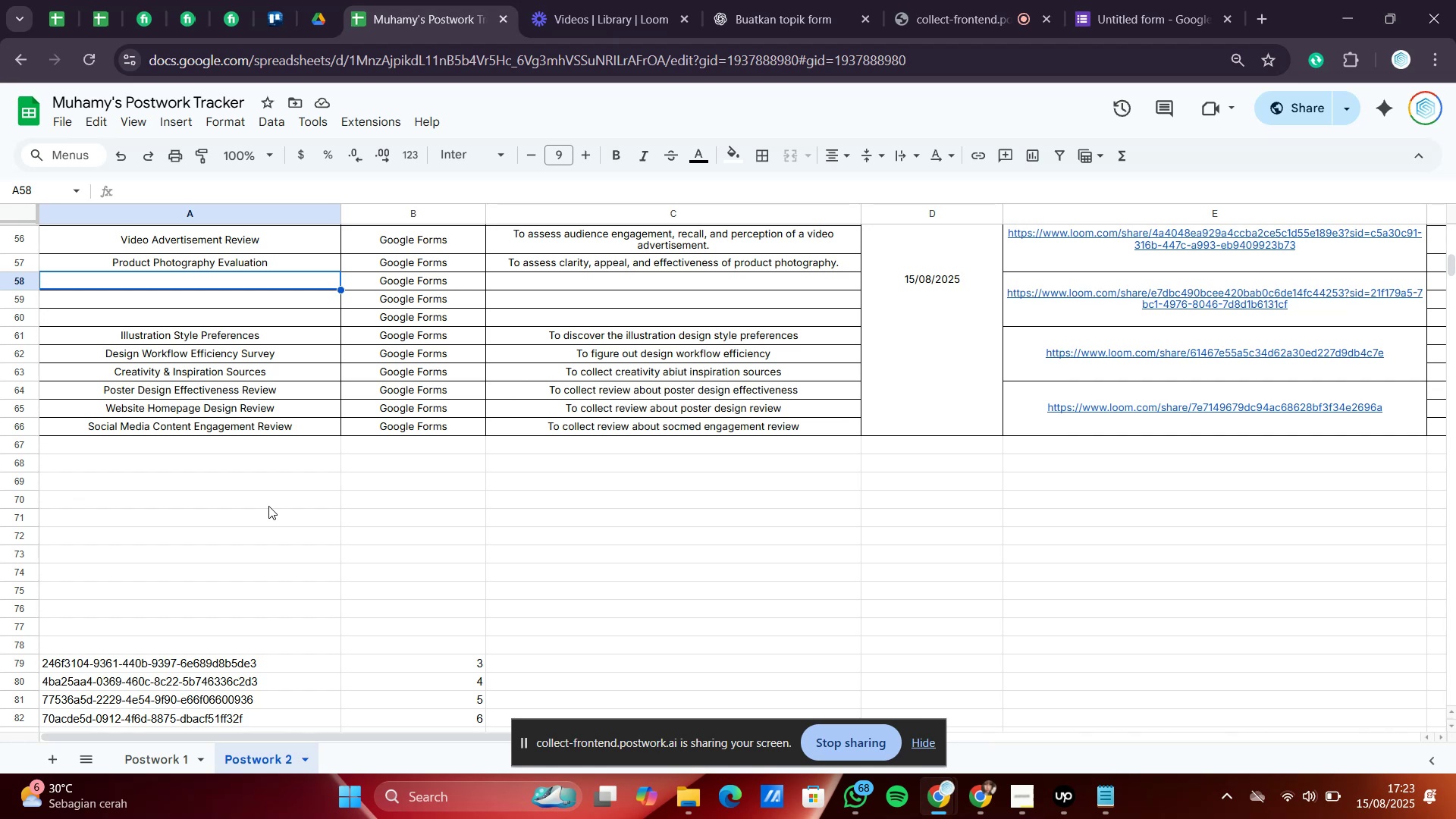 
wait(12.08)
 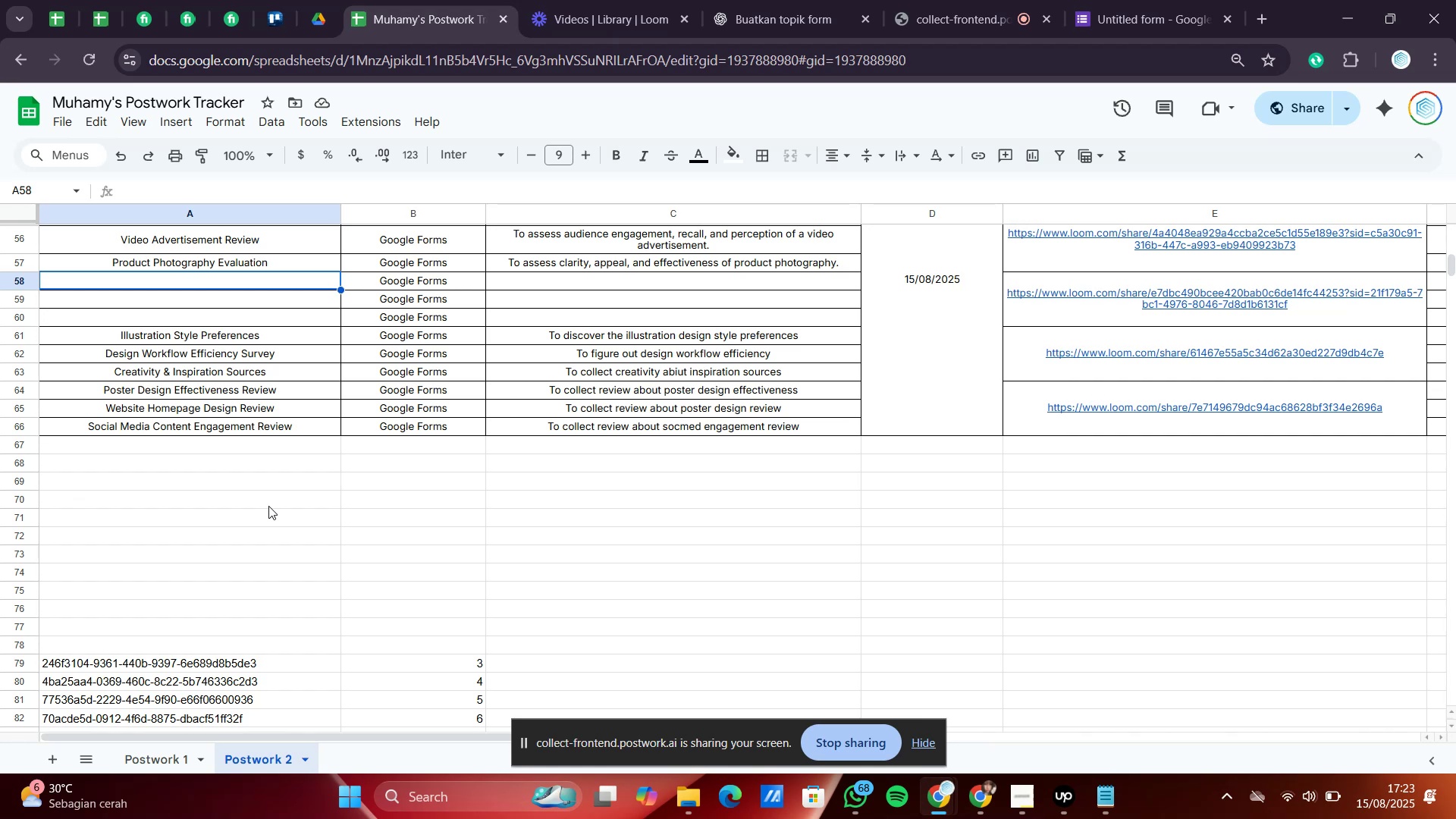 
left_click([1132, 0])
 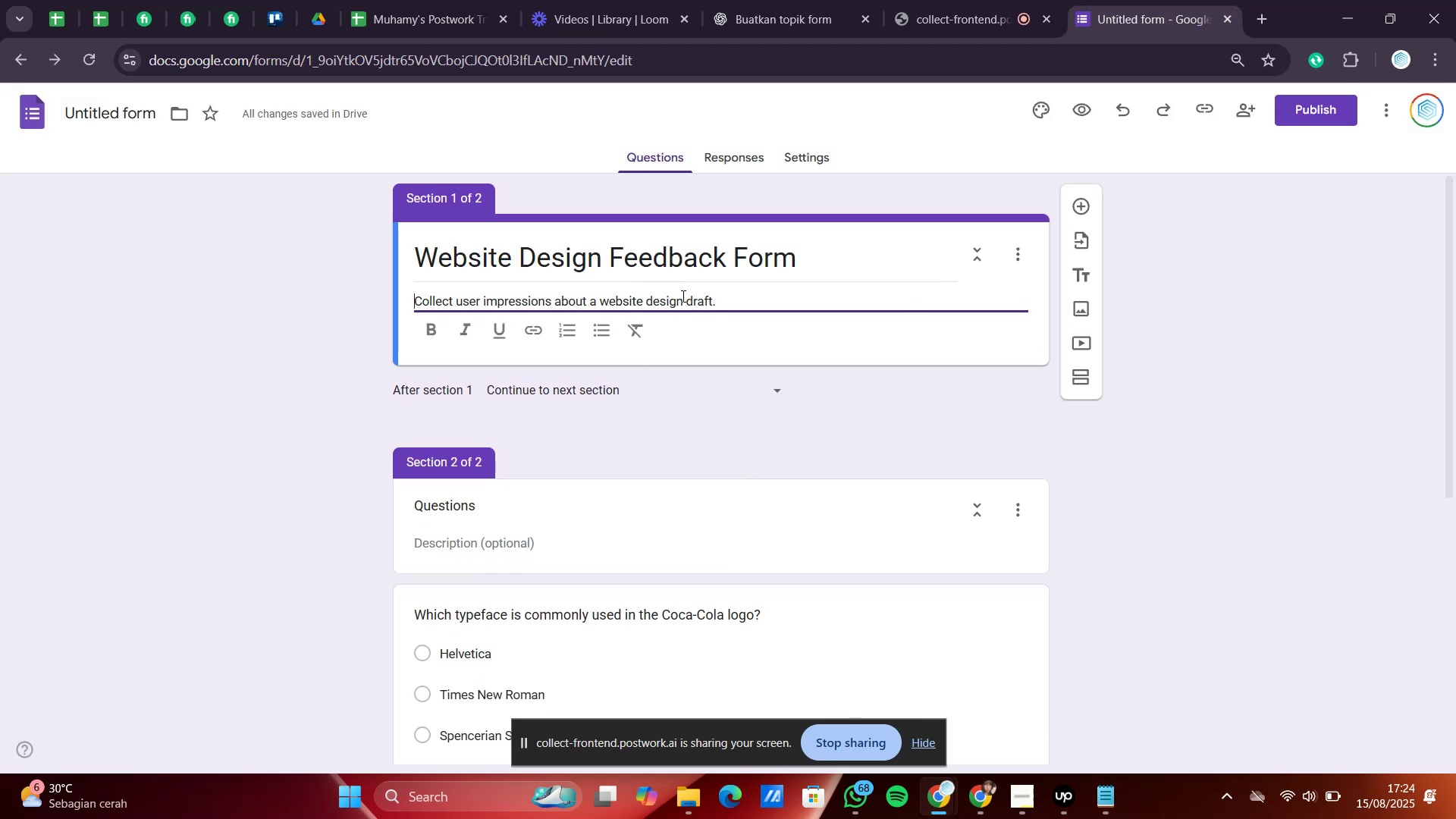 
scroll: coordinate [530, 458], scroll_direction: down, amount: 4.0
 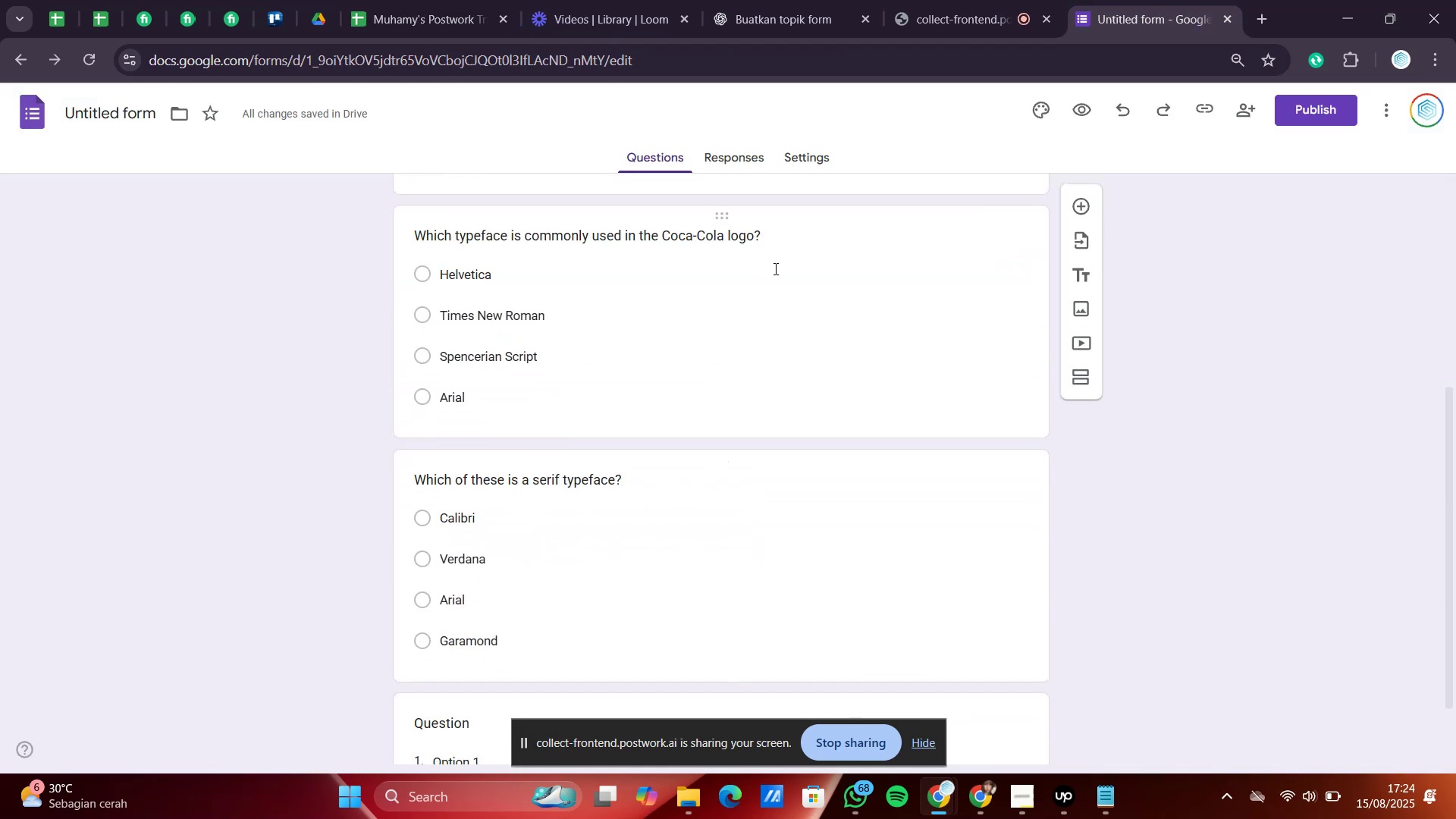 
left_click_drag(start_coordinate=[781, 235], to_coordinate=[412, 247])
 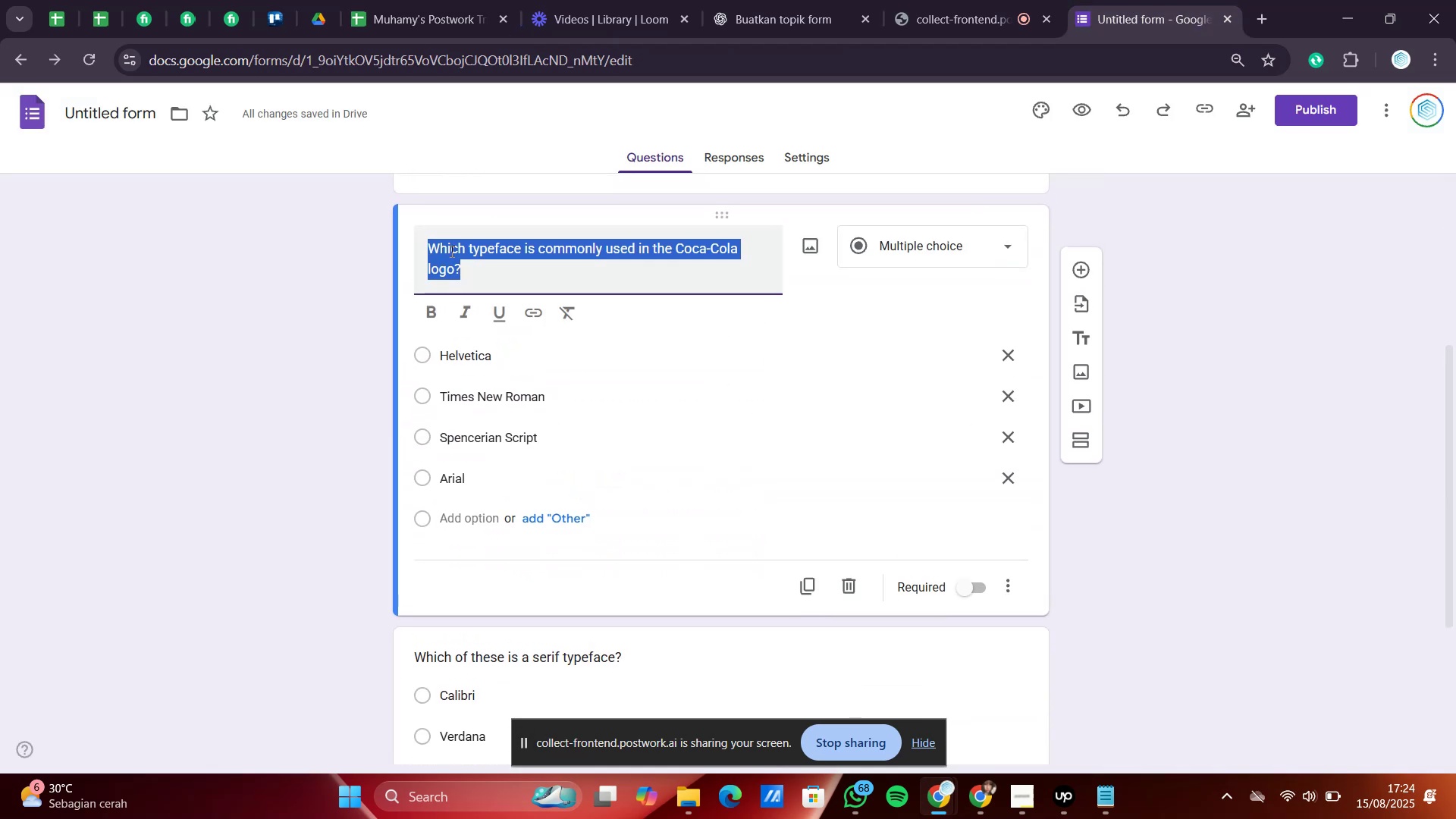 
right_click([450, 251])
 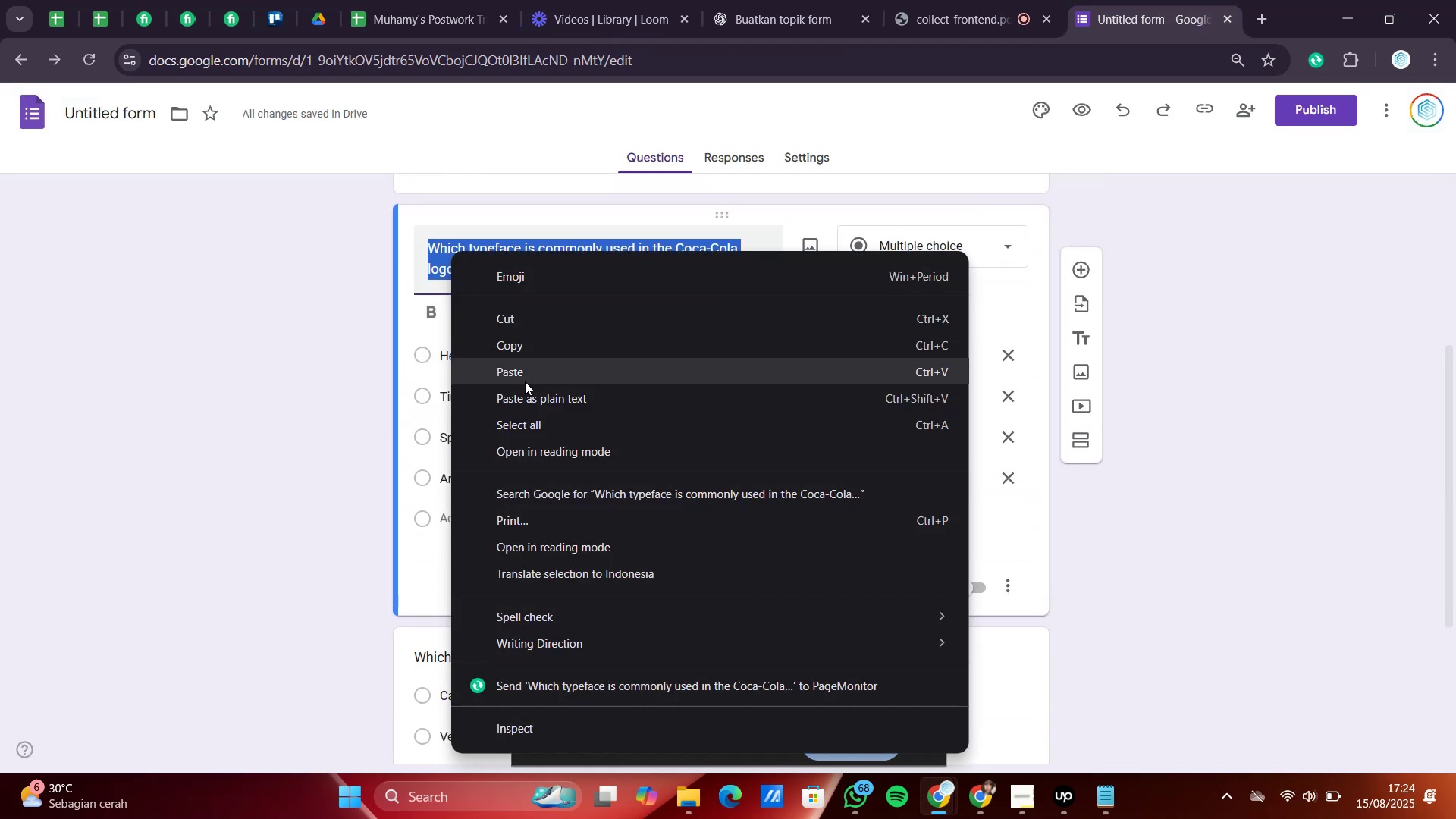 
left_click([525, 381])
 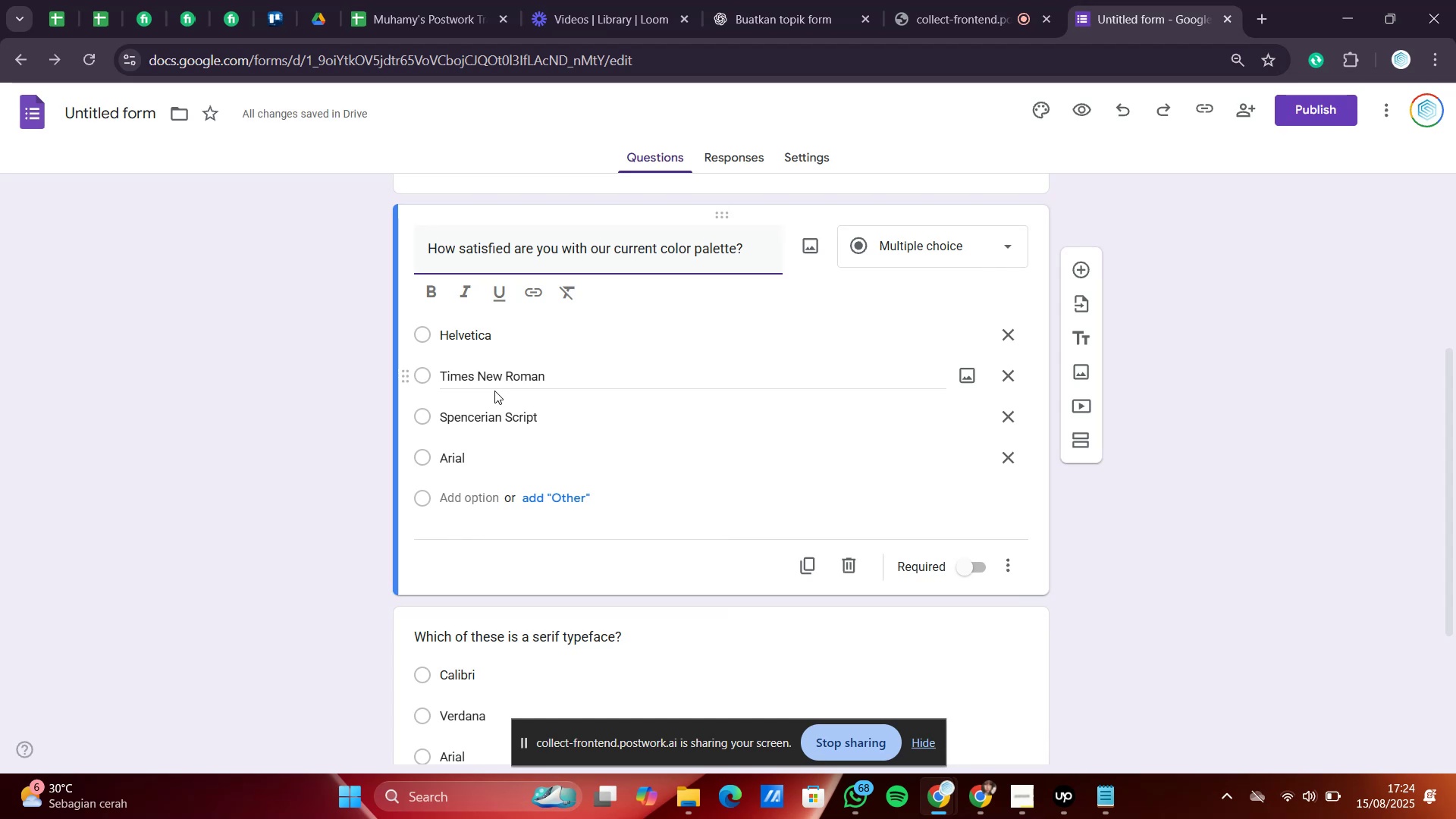 
wait(10.3)
 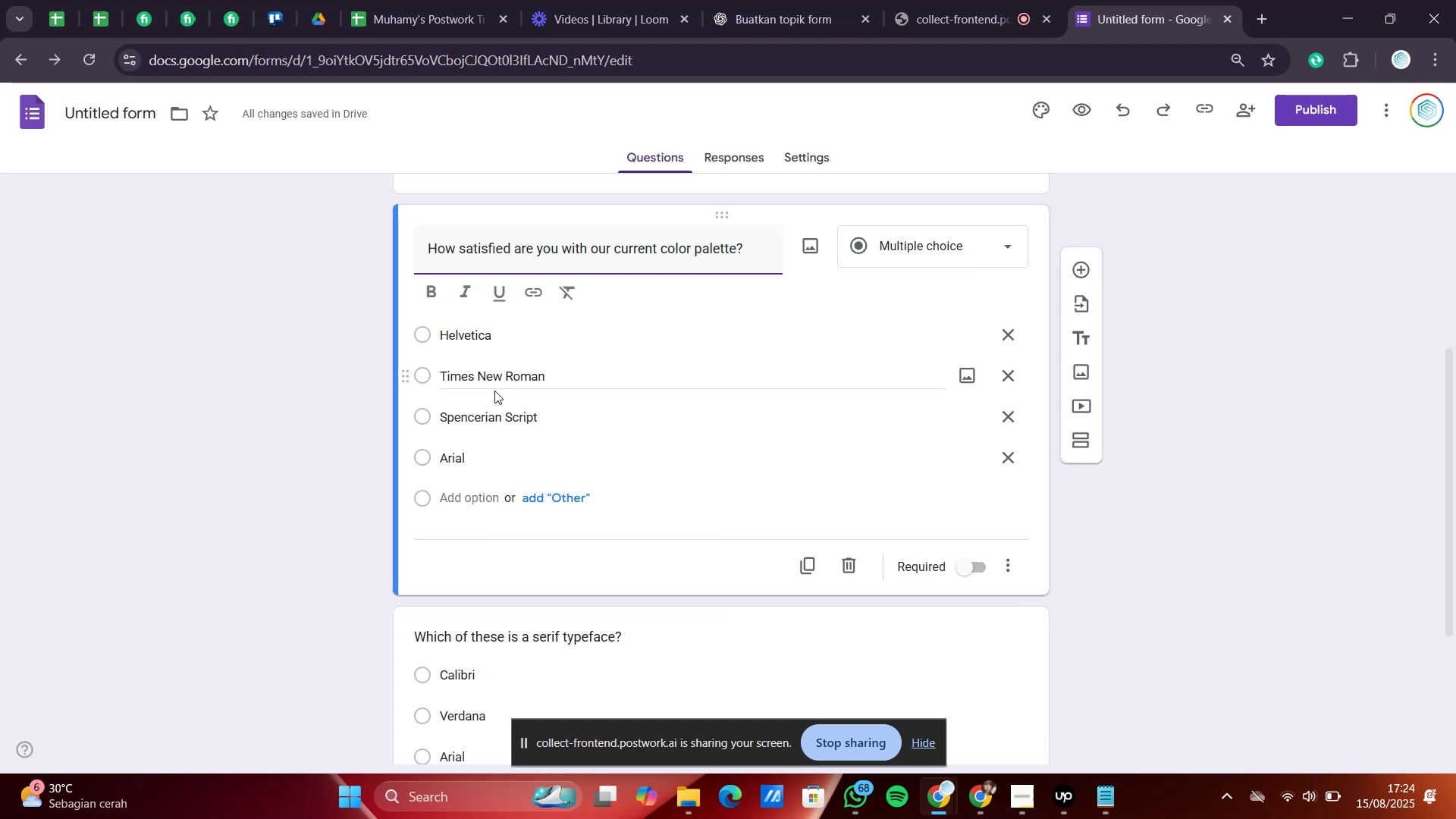 
left_click([798, 0])
 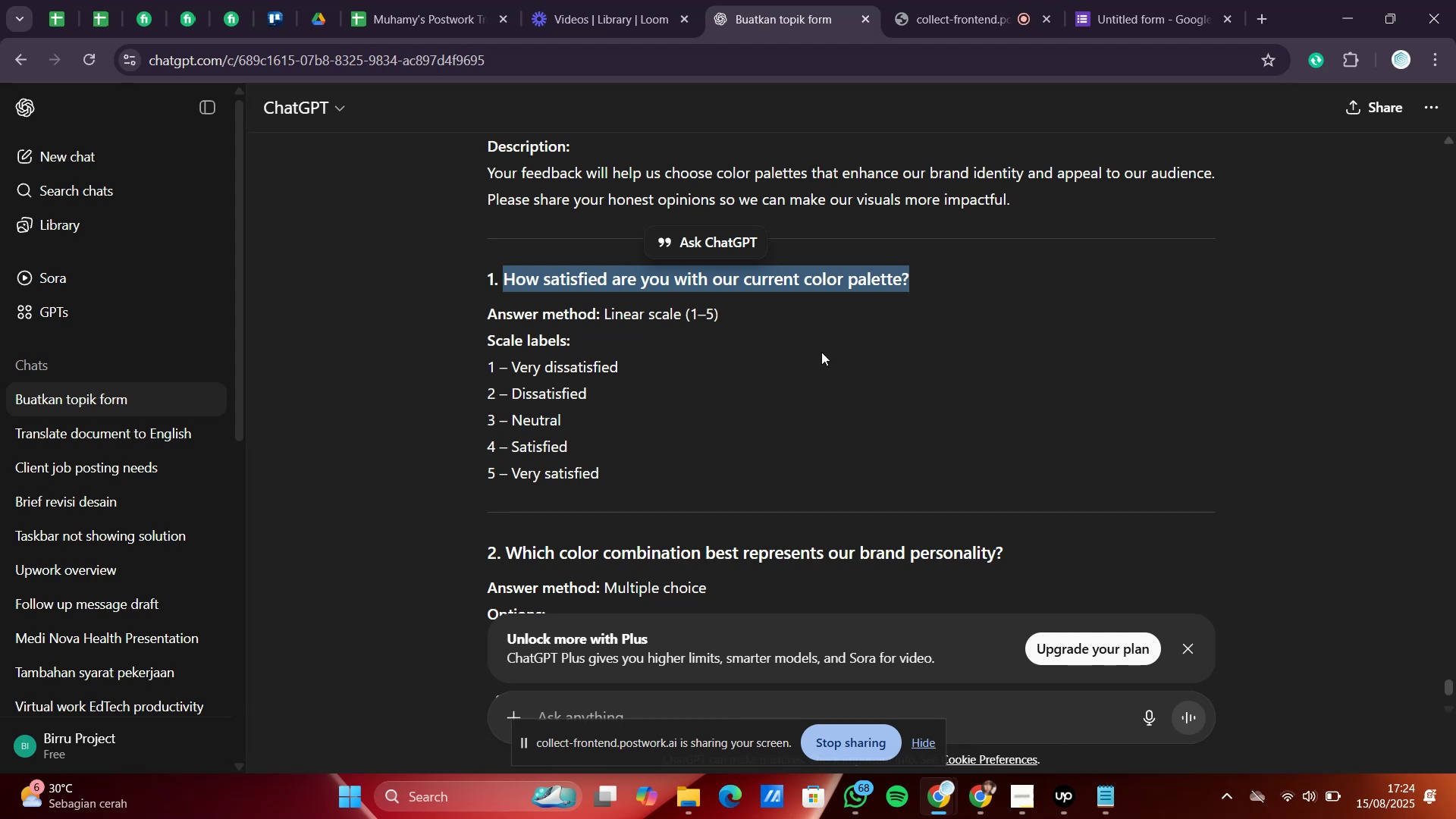 
wait(7.97)
 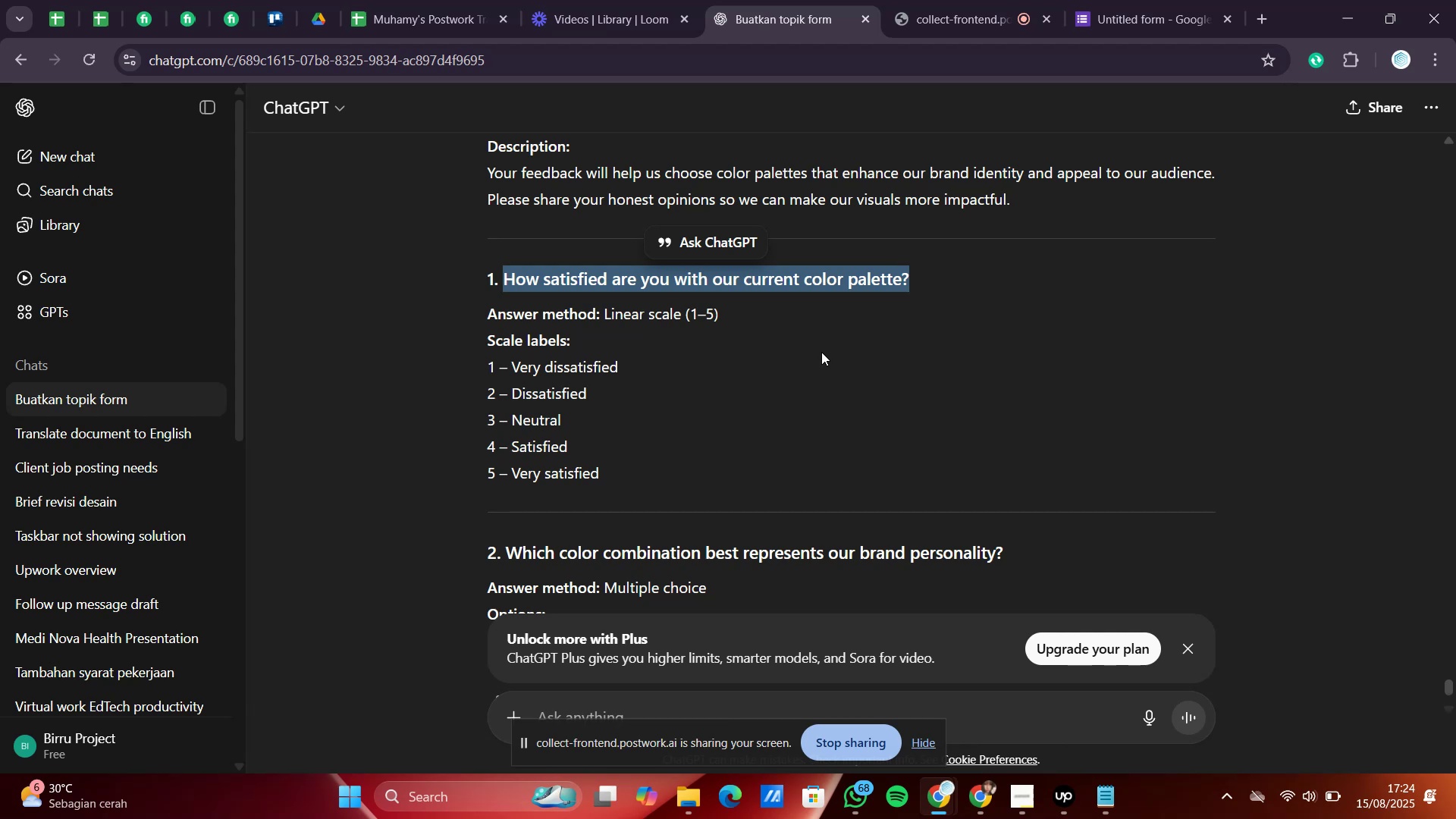 
mouse_move([508, -3])
 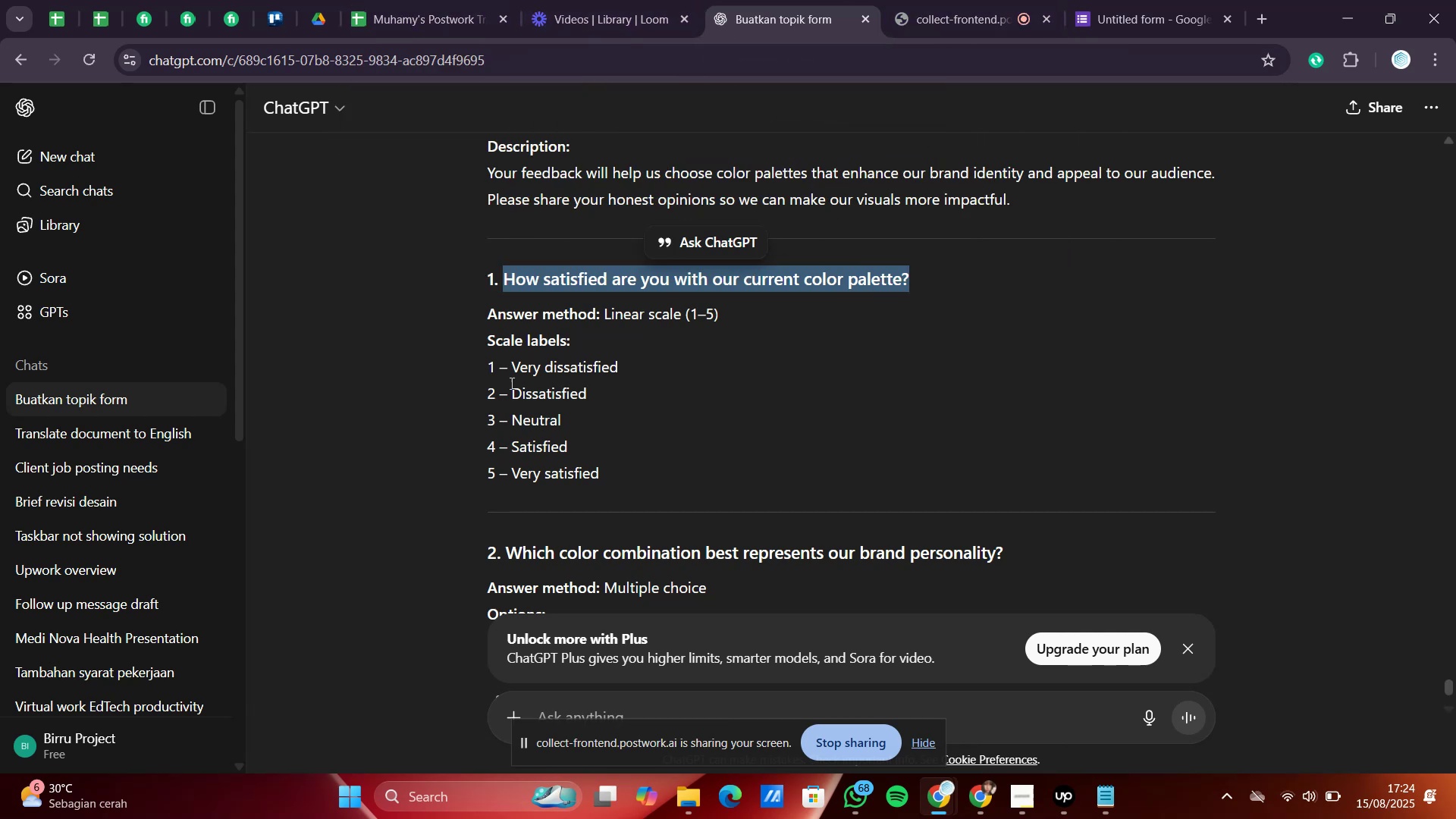 
left_click_drag(start_coordinate=[510, 372], to_coordinate=[619, 362])
 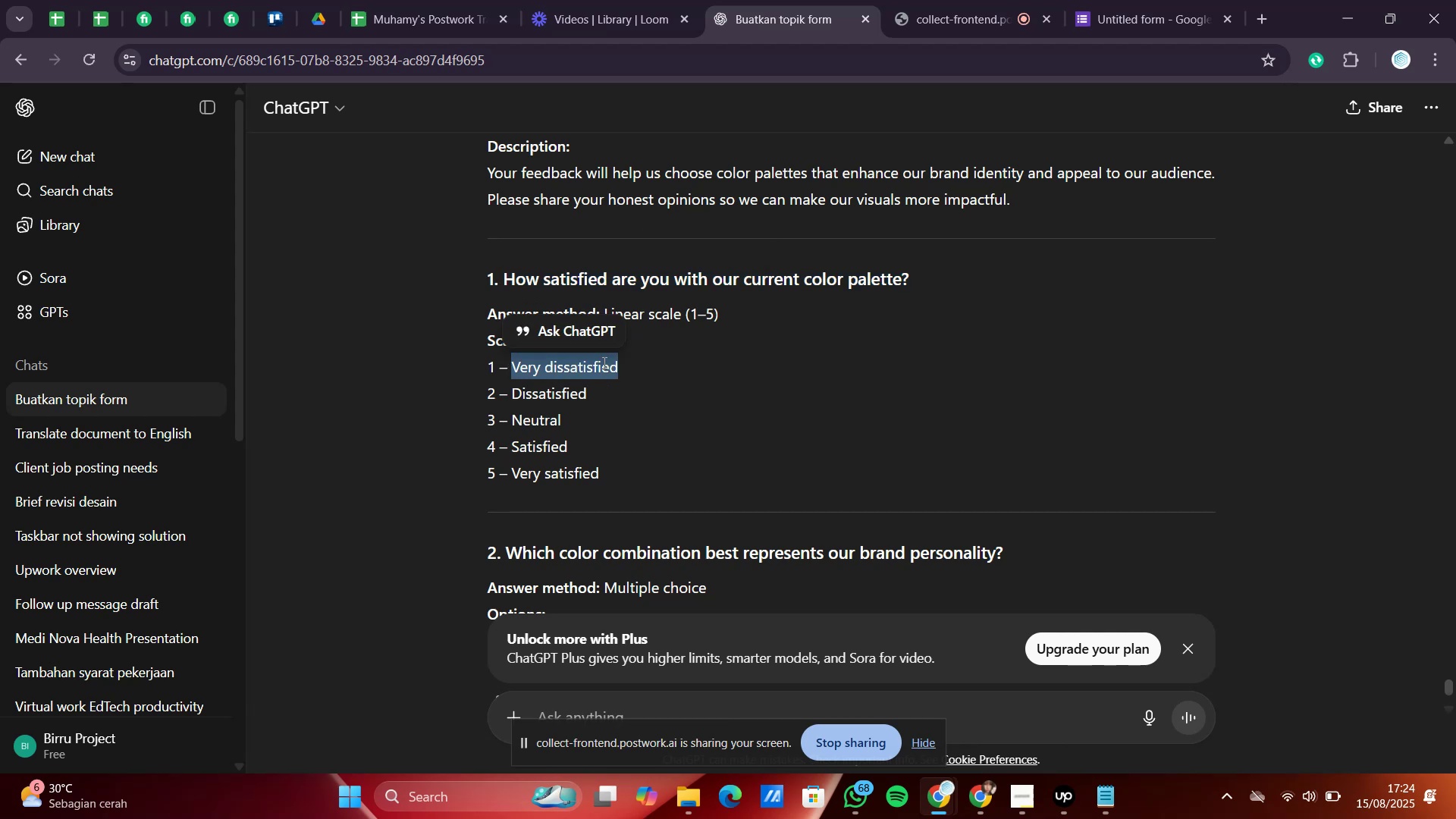 
right_click([603, 362])
 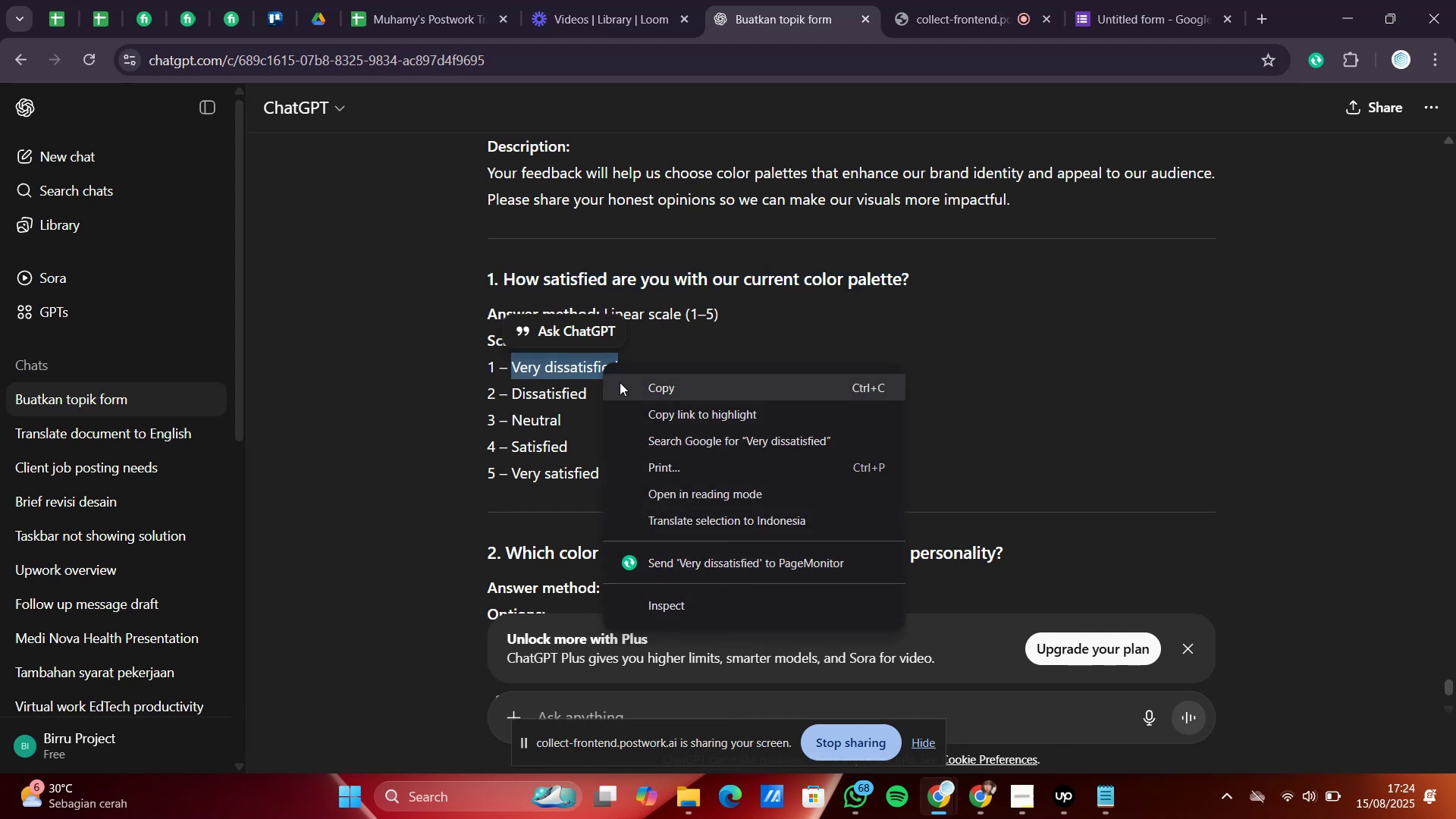 
left_click([620, 382])
 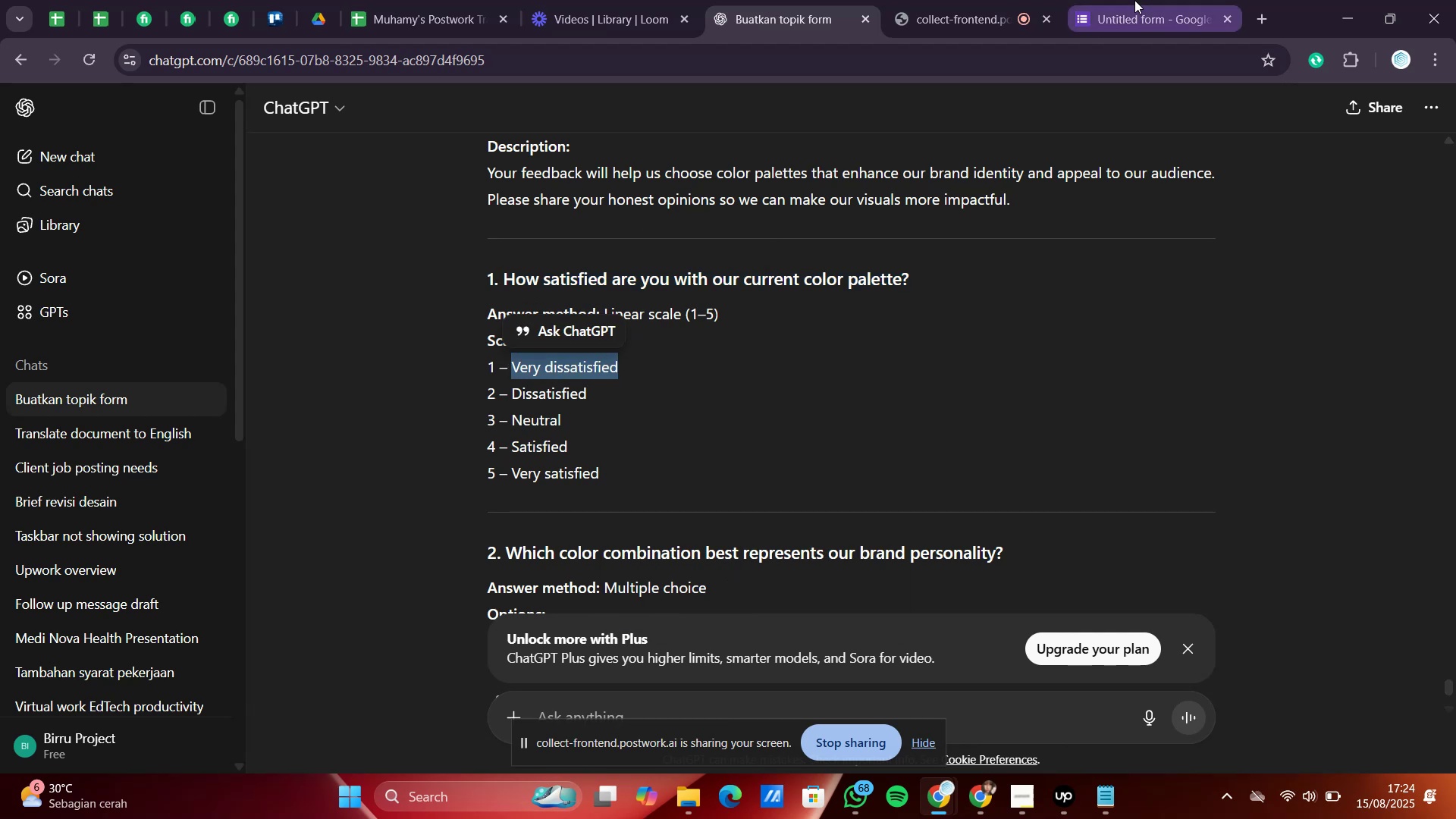 
left_click([1134, 0])
 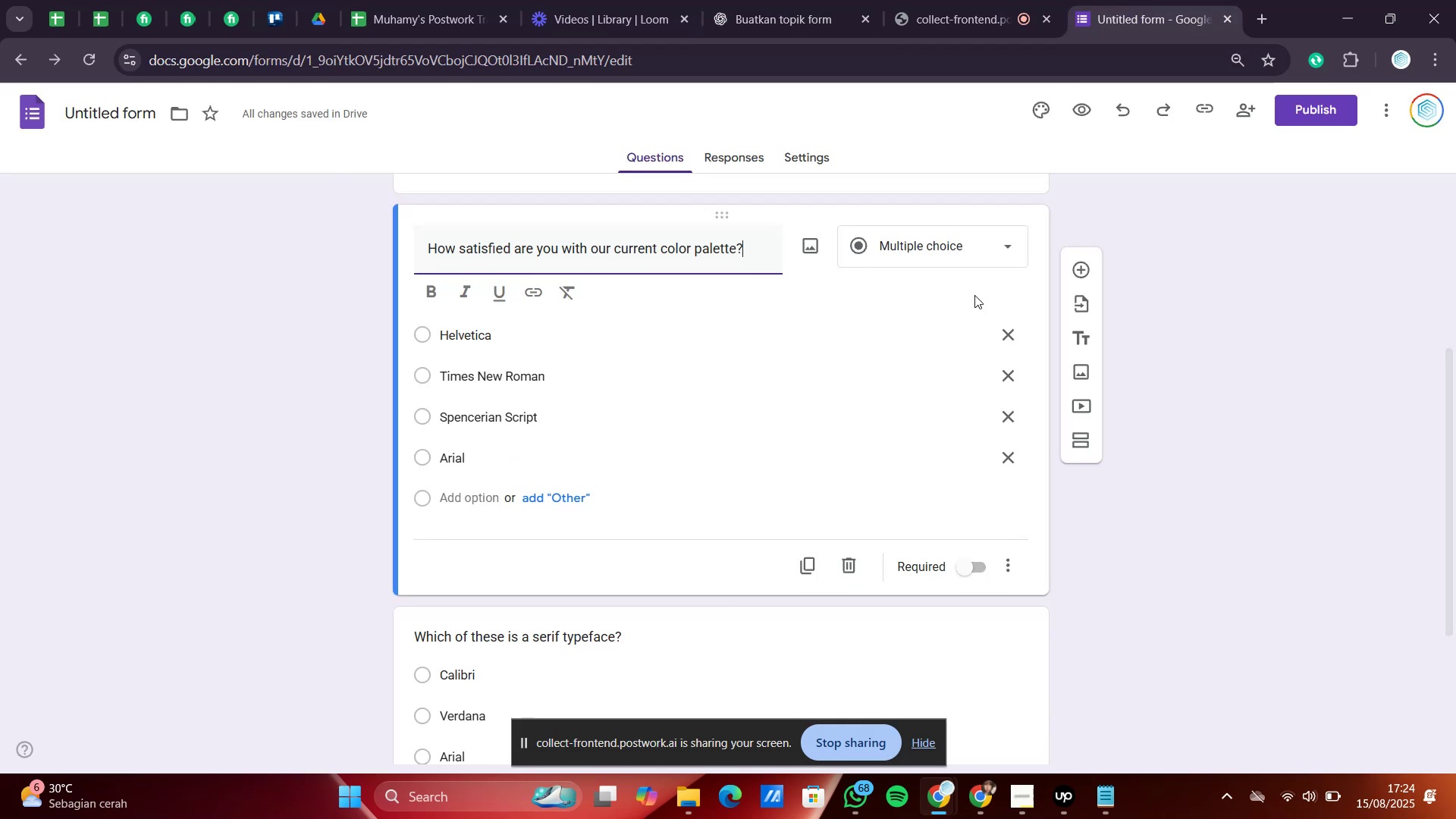 
left_click([970, 253])
 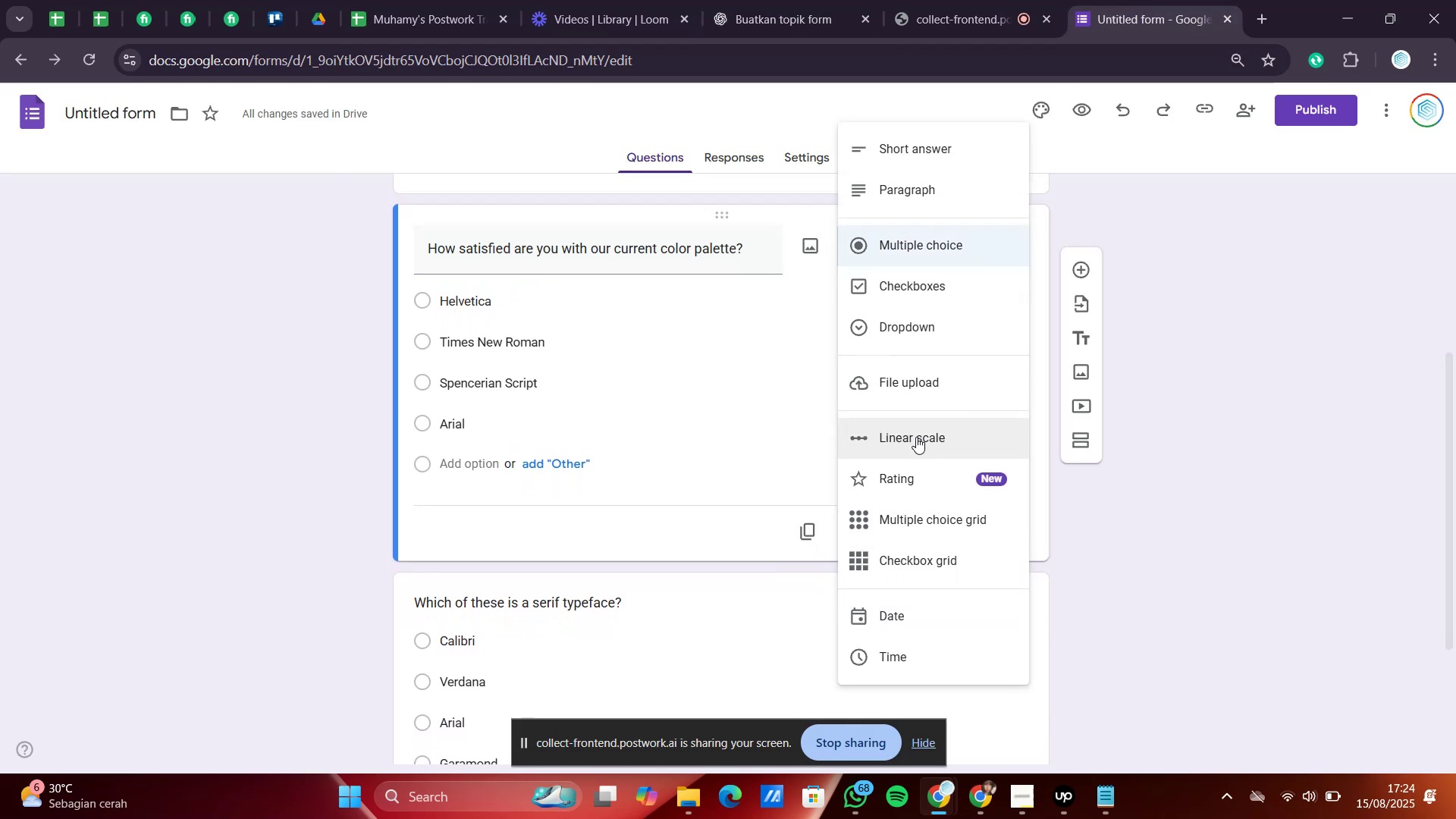 
left_click([914, 442])
 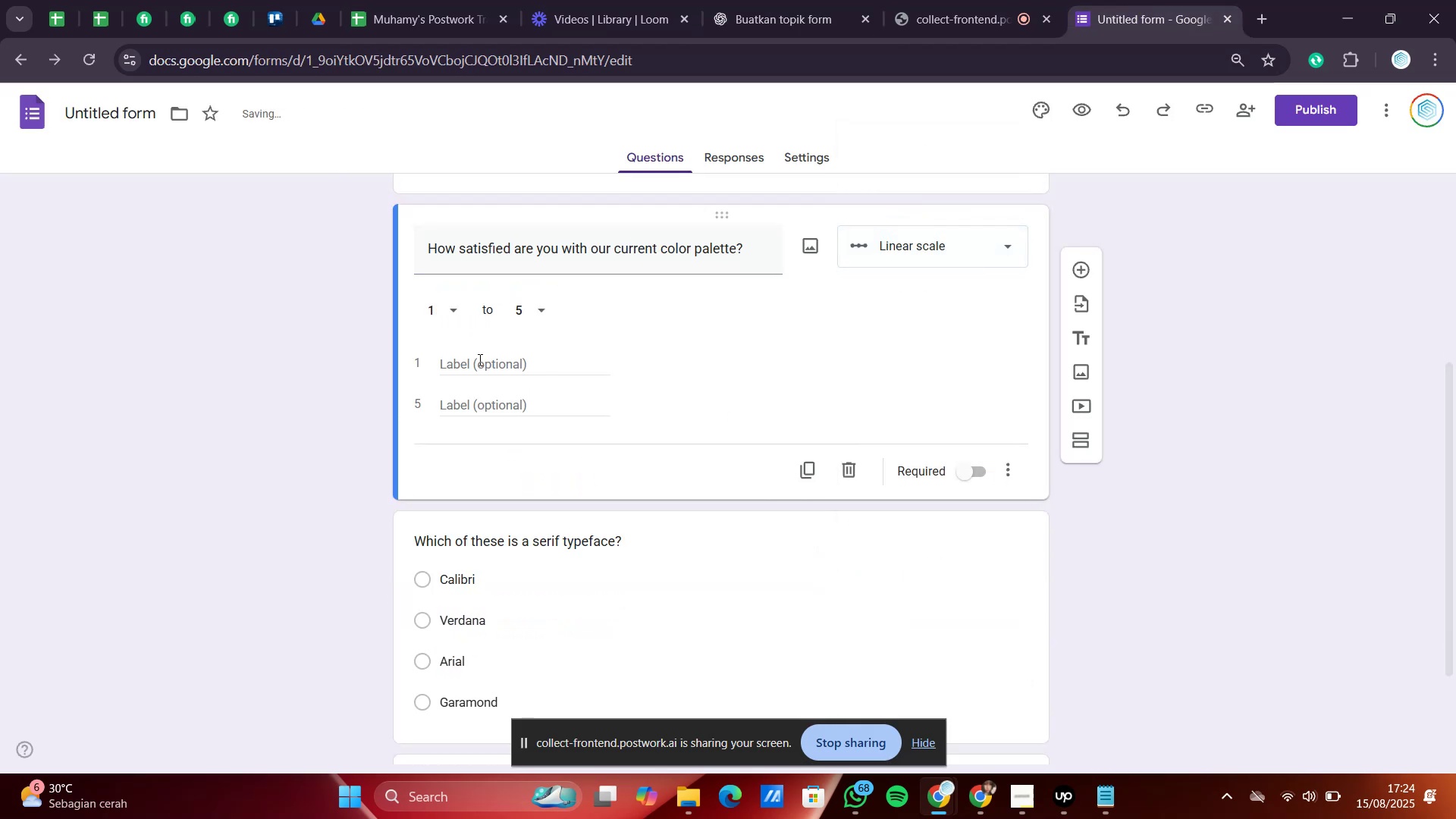 
right_click([479, 359])
 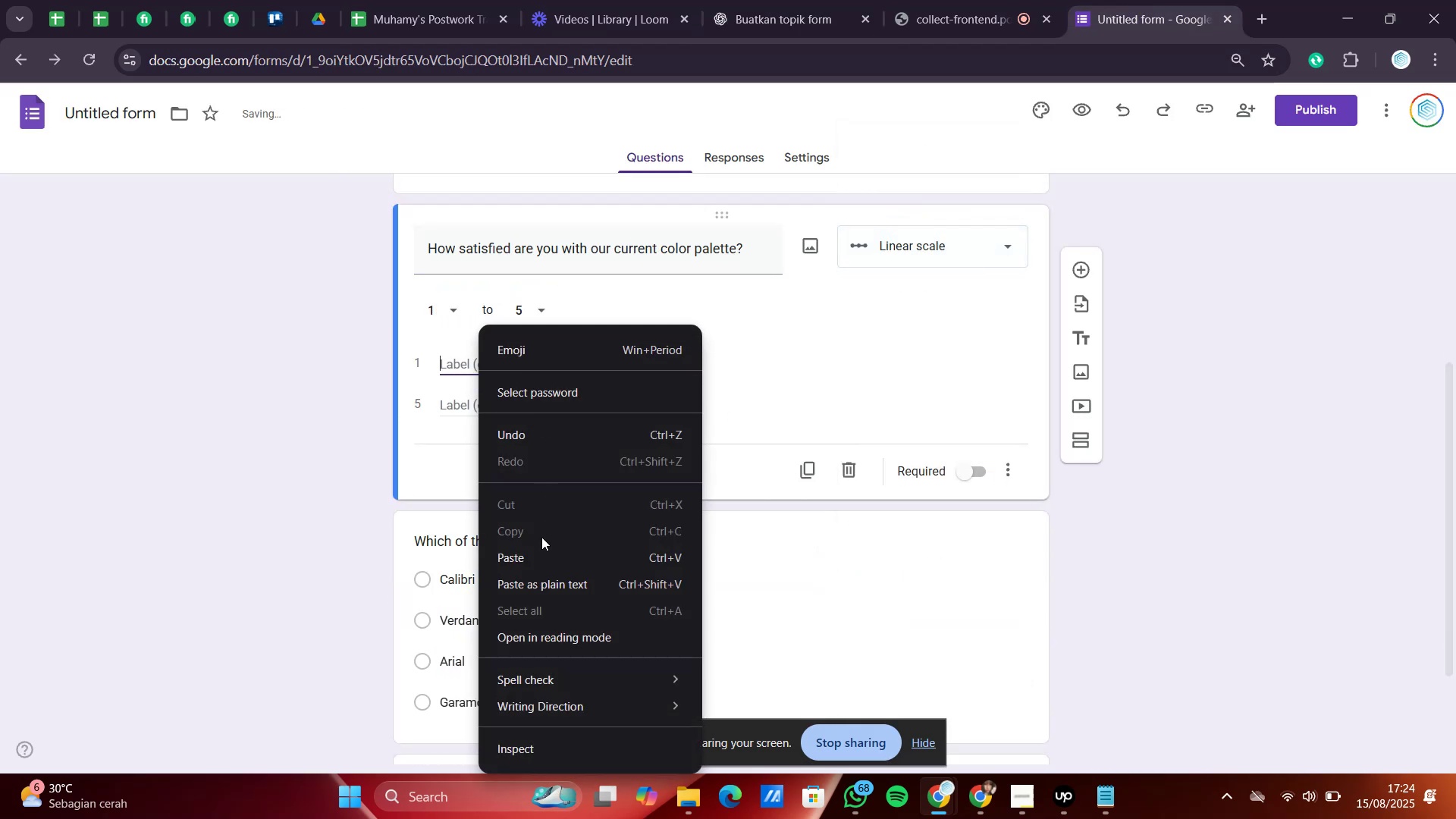 
left_click([538, 561])
 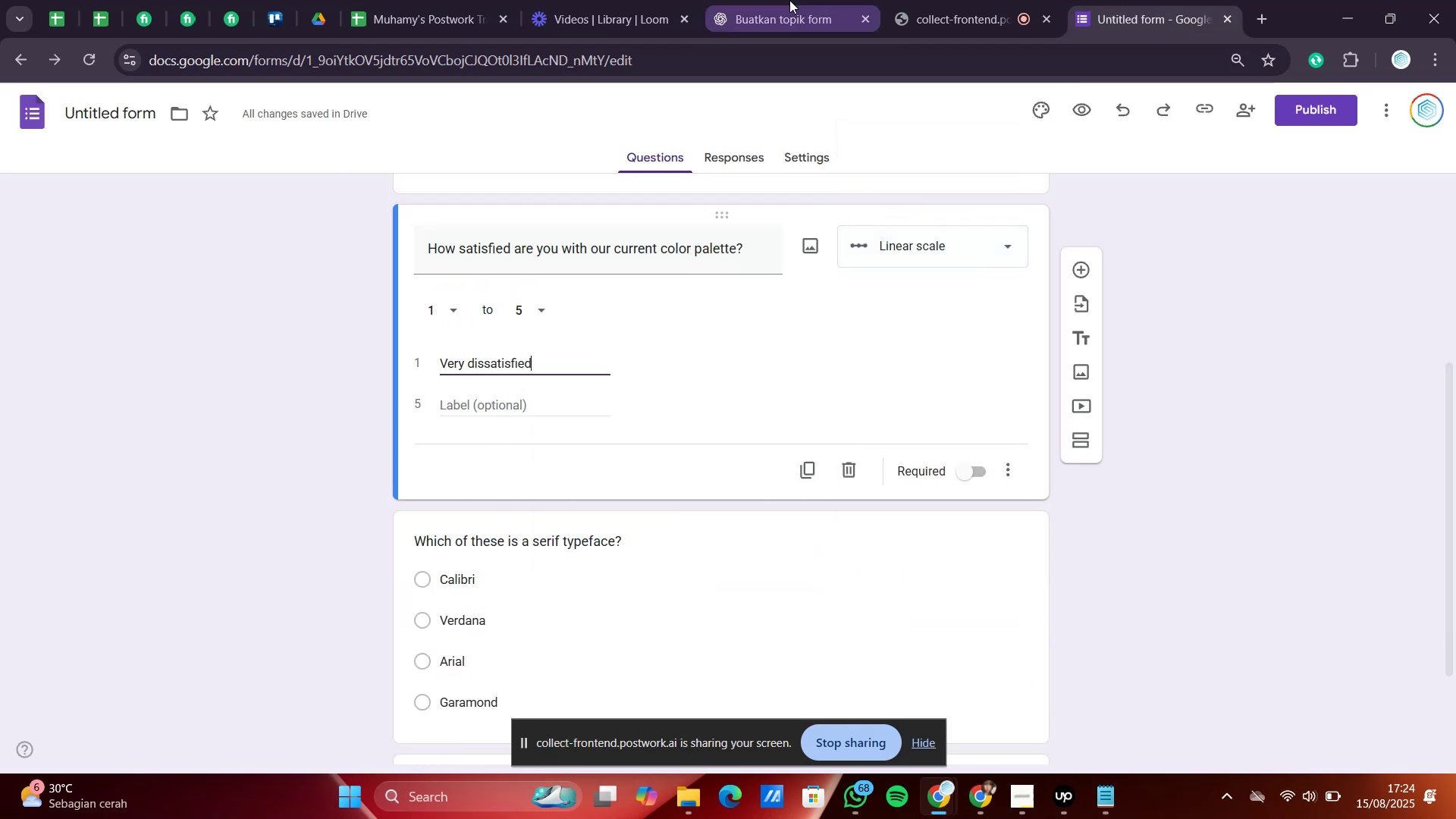 
left_click([789, 0])
 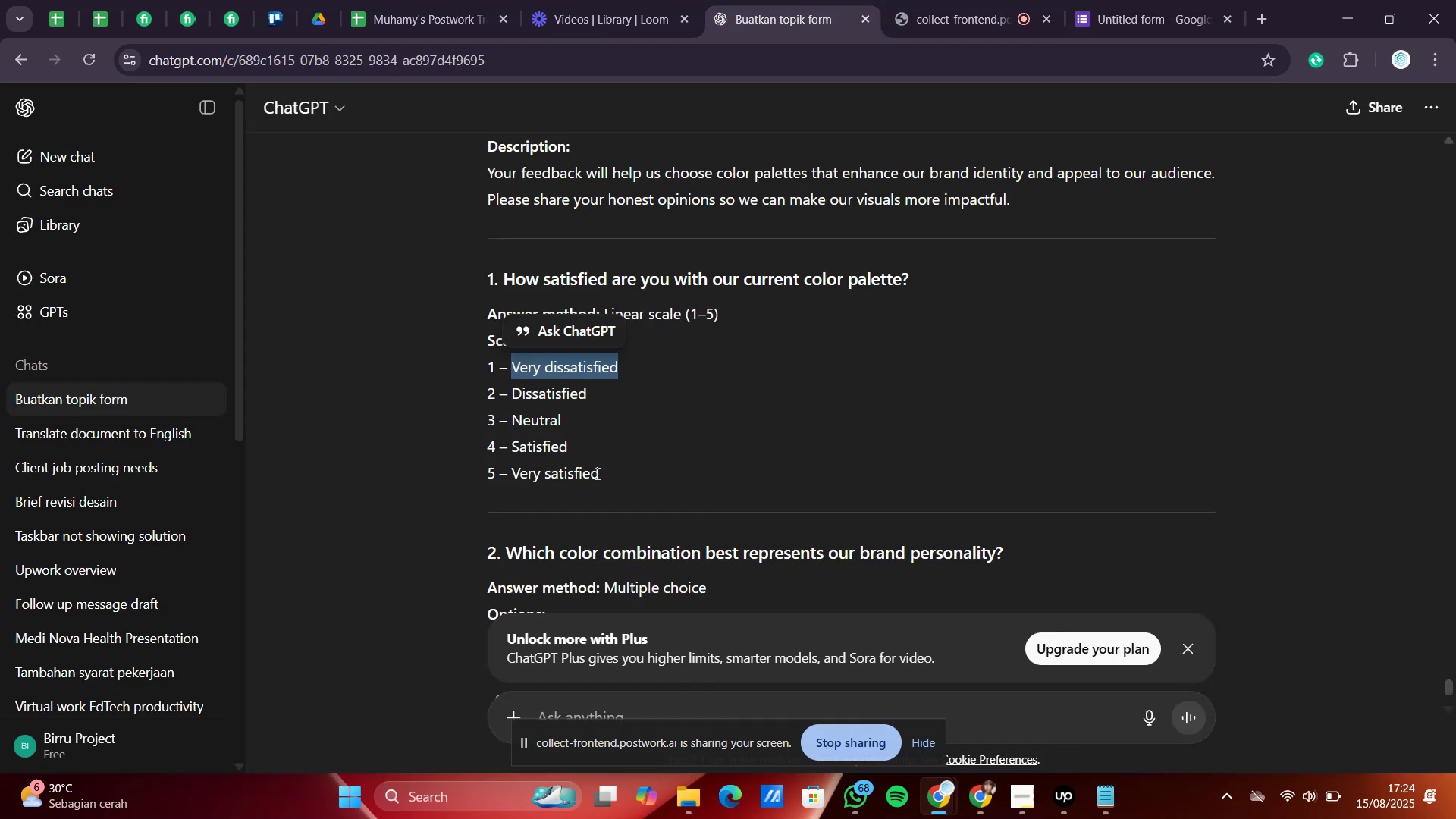 
left_click_drag(start_coordinate=[598, 475], to_coordinate=[513, 481])
 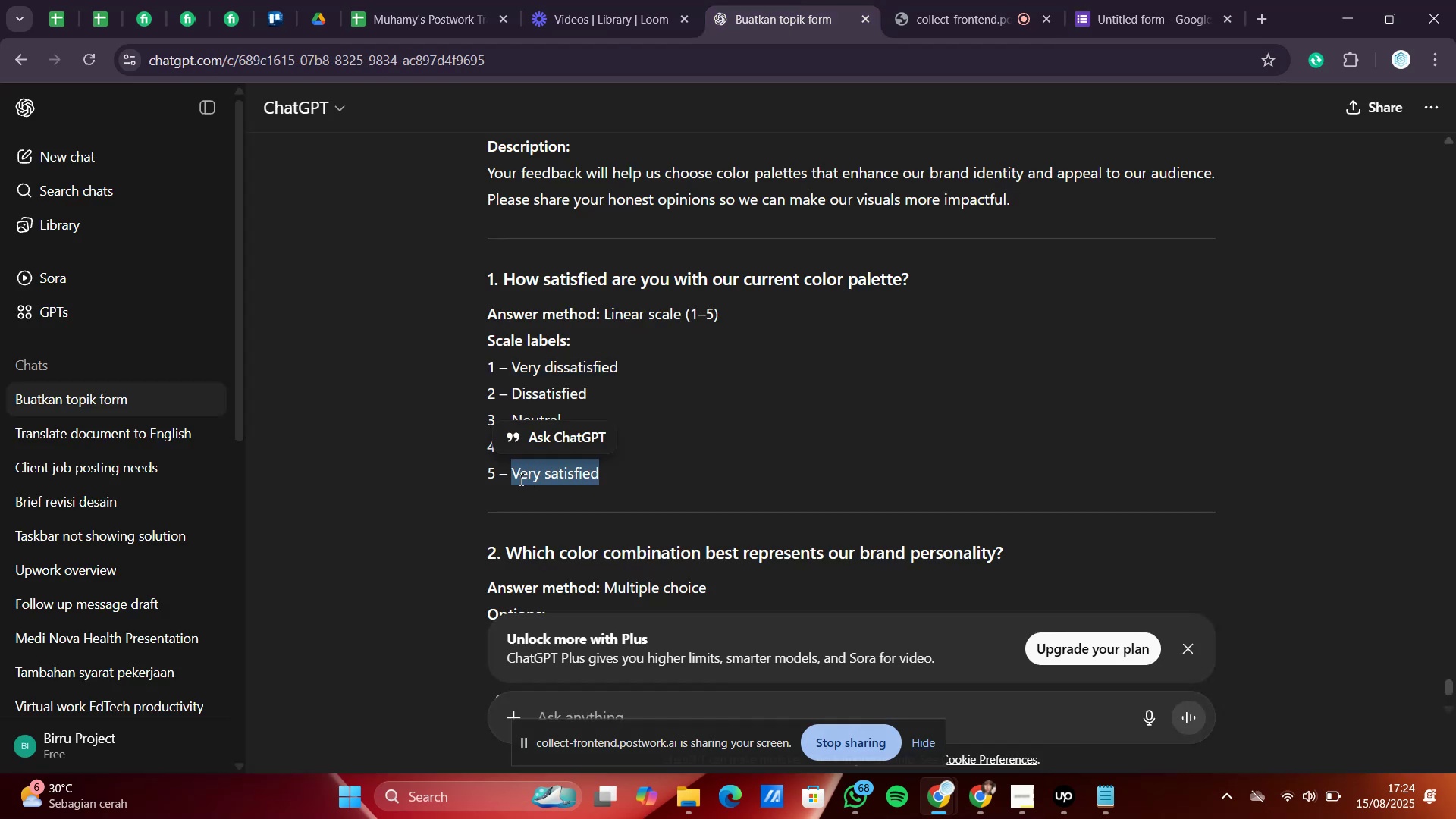 
right_click([519, 479])
 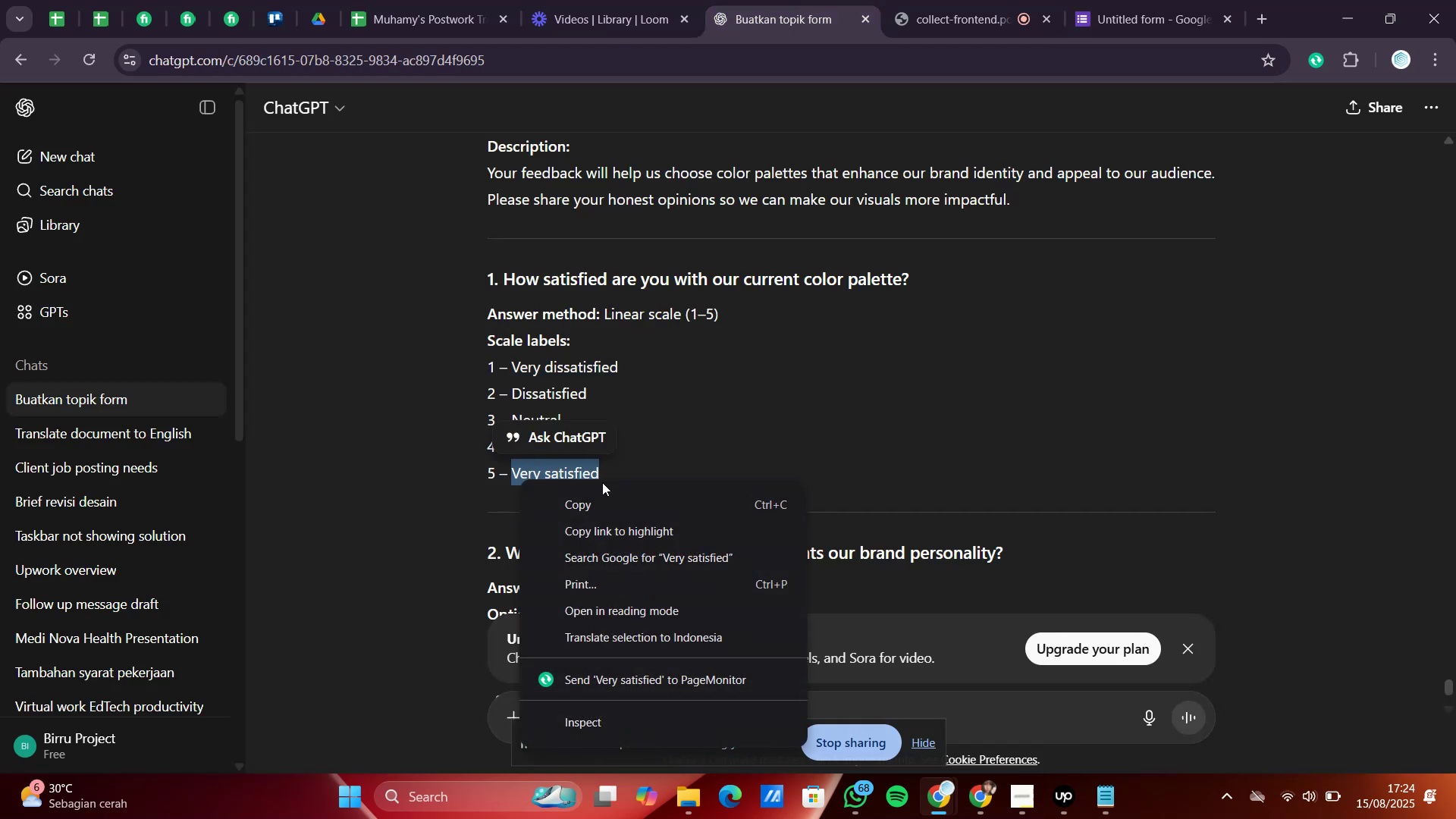 
left_click([606, 494])
 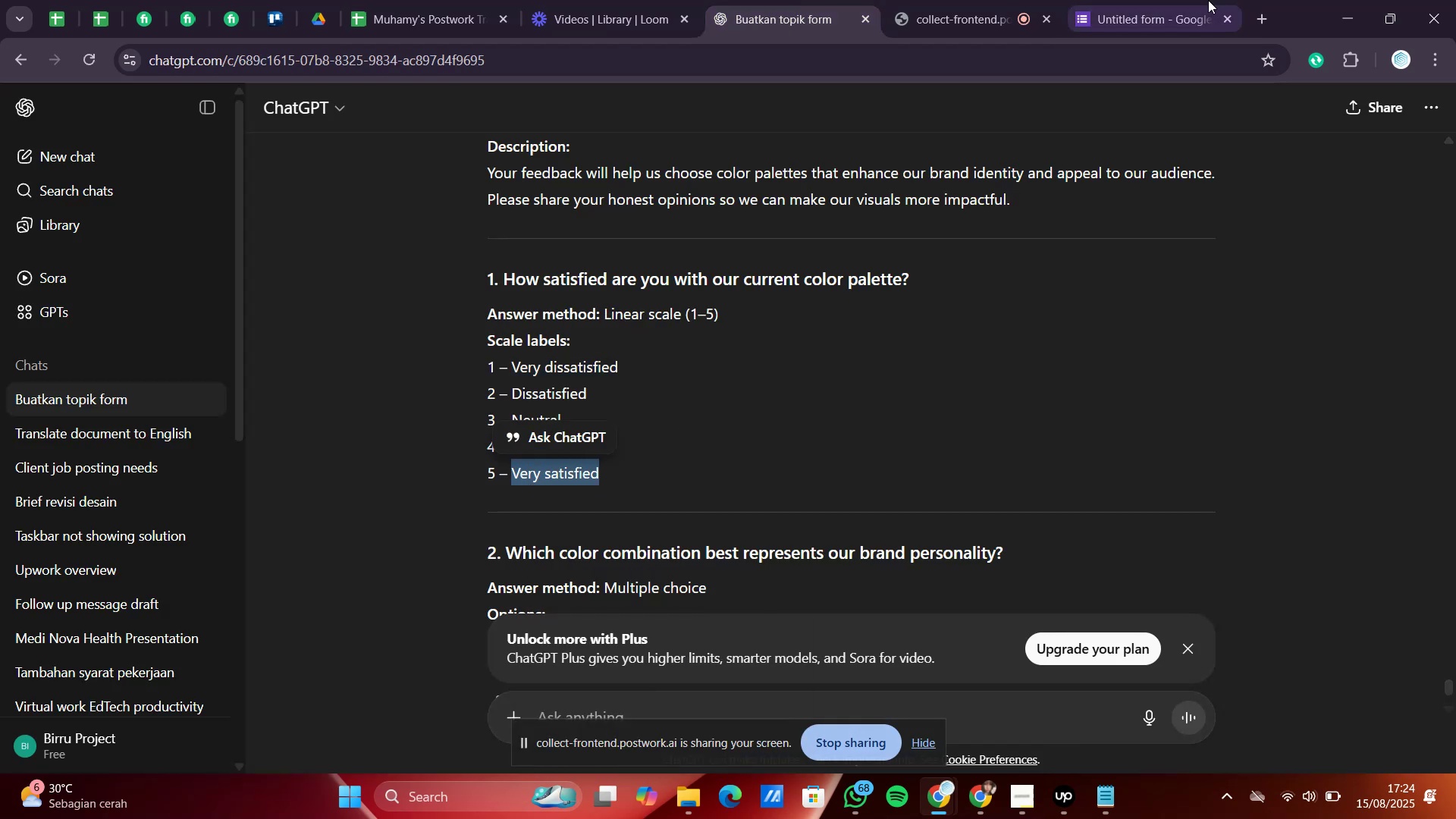 
left_click([1177, 0])
 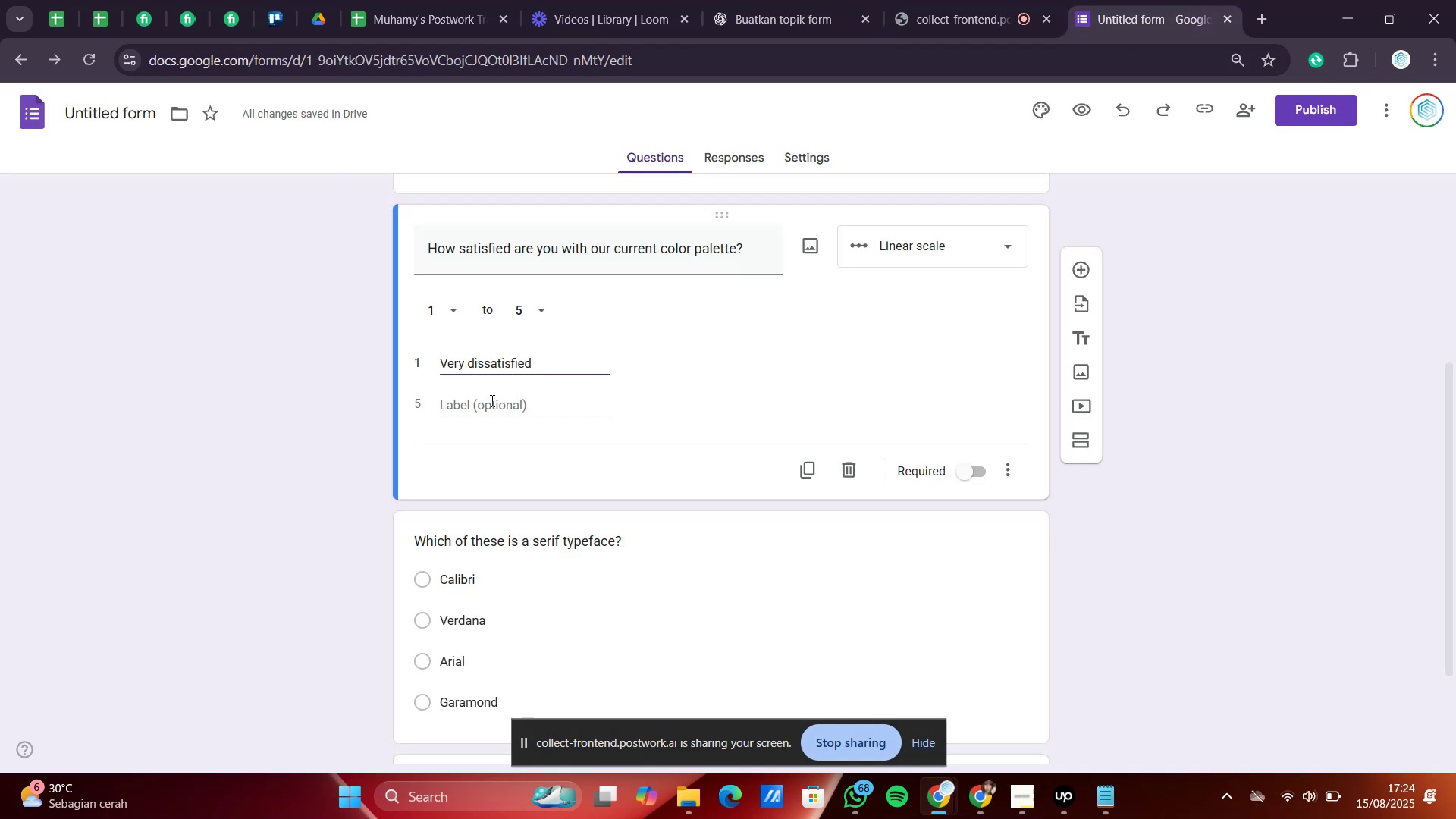 
right_click([491, 400])
 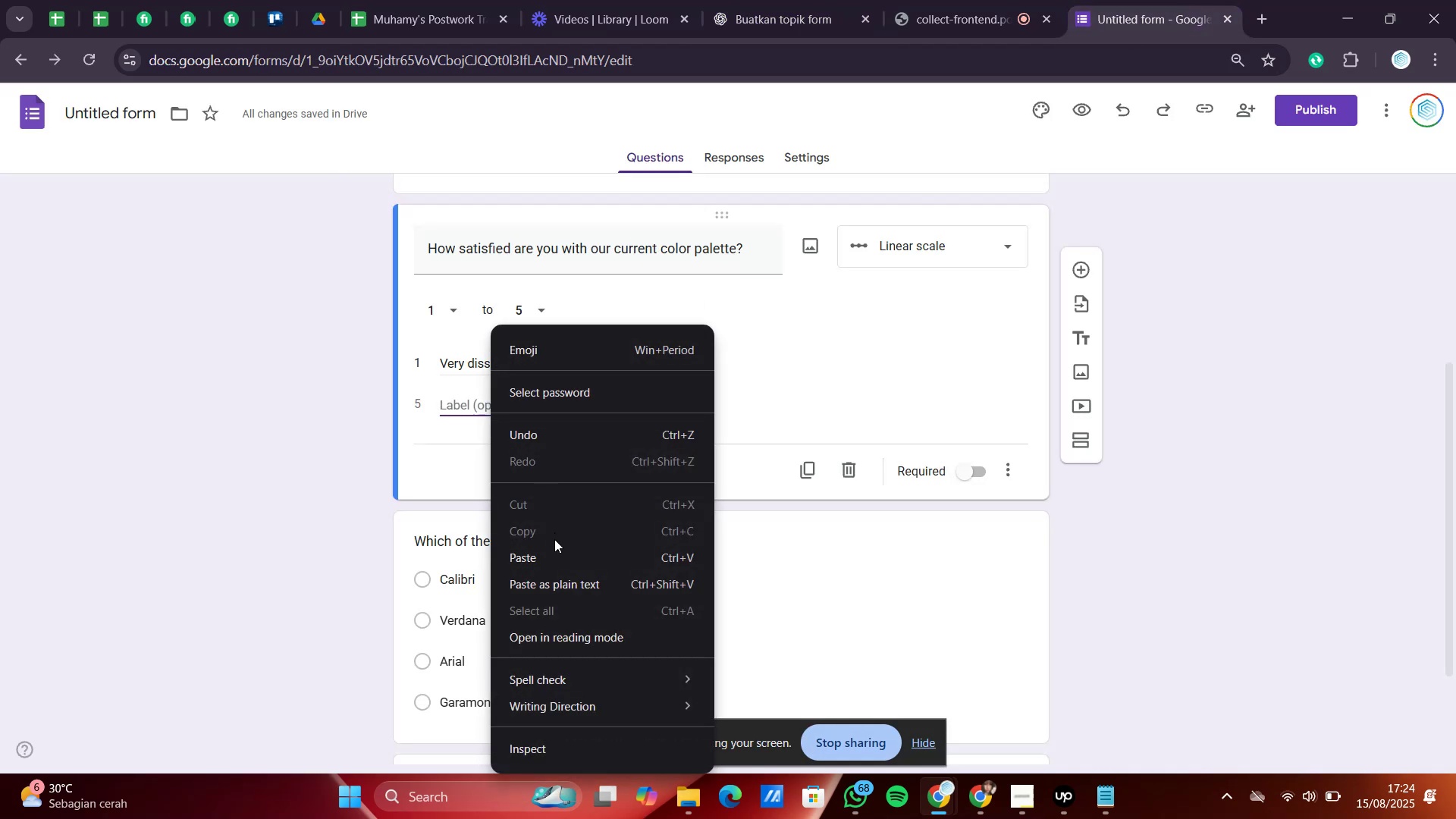 
left_click([554, 561])
 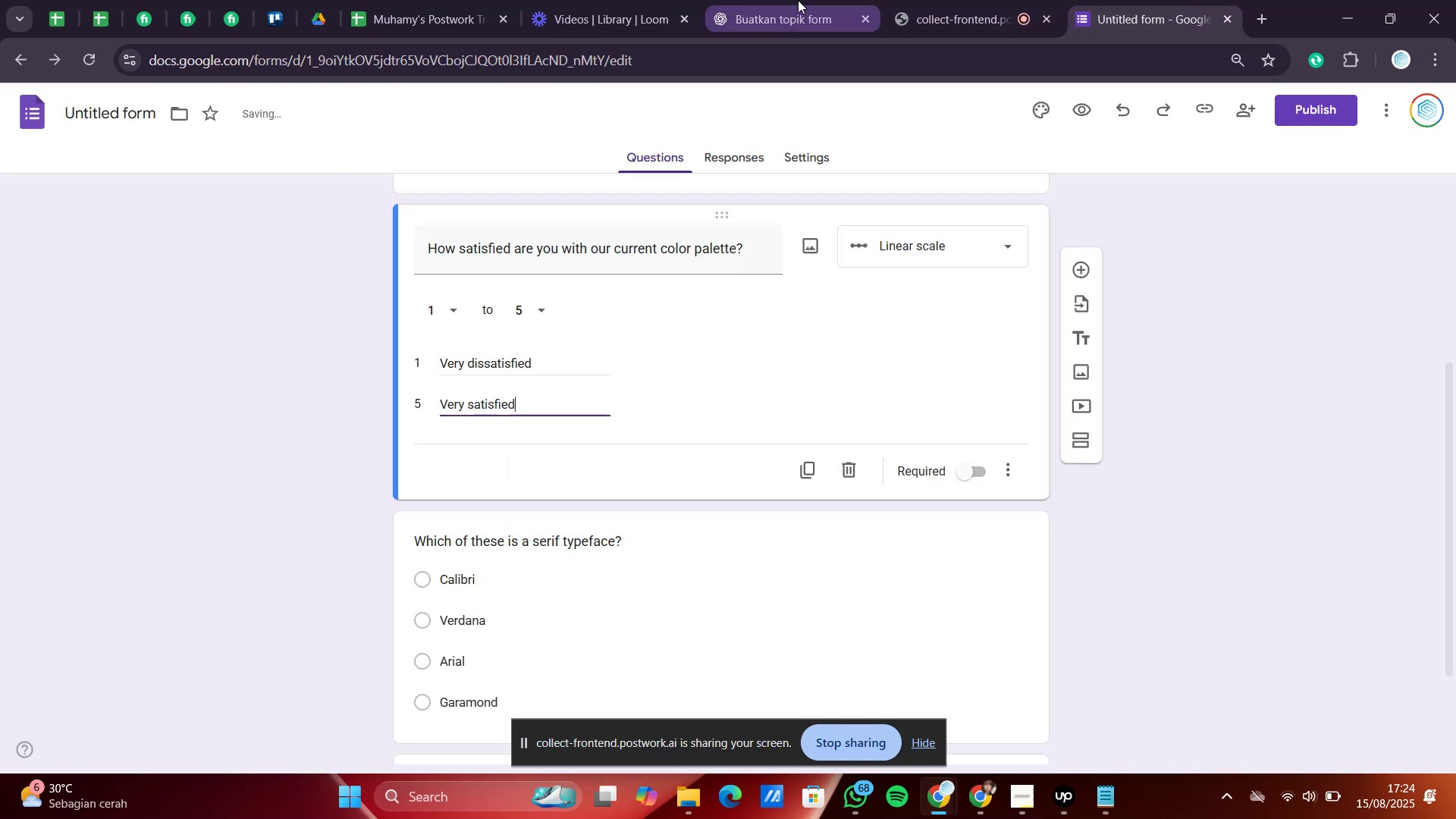 
left_click([798, 0])
 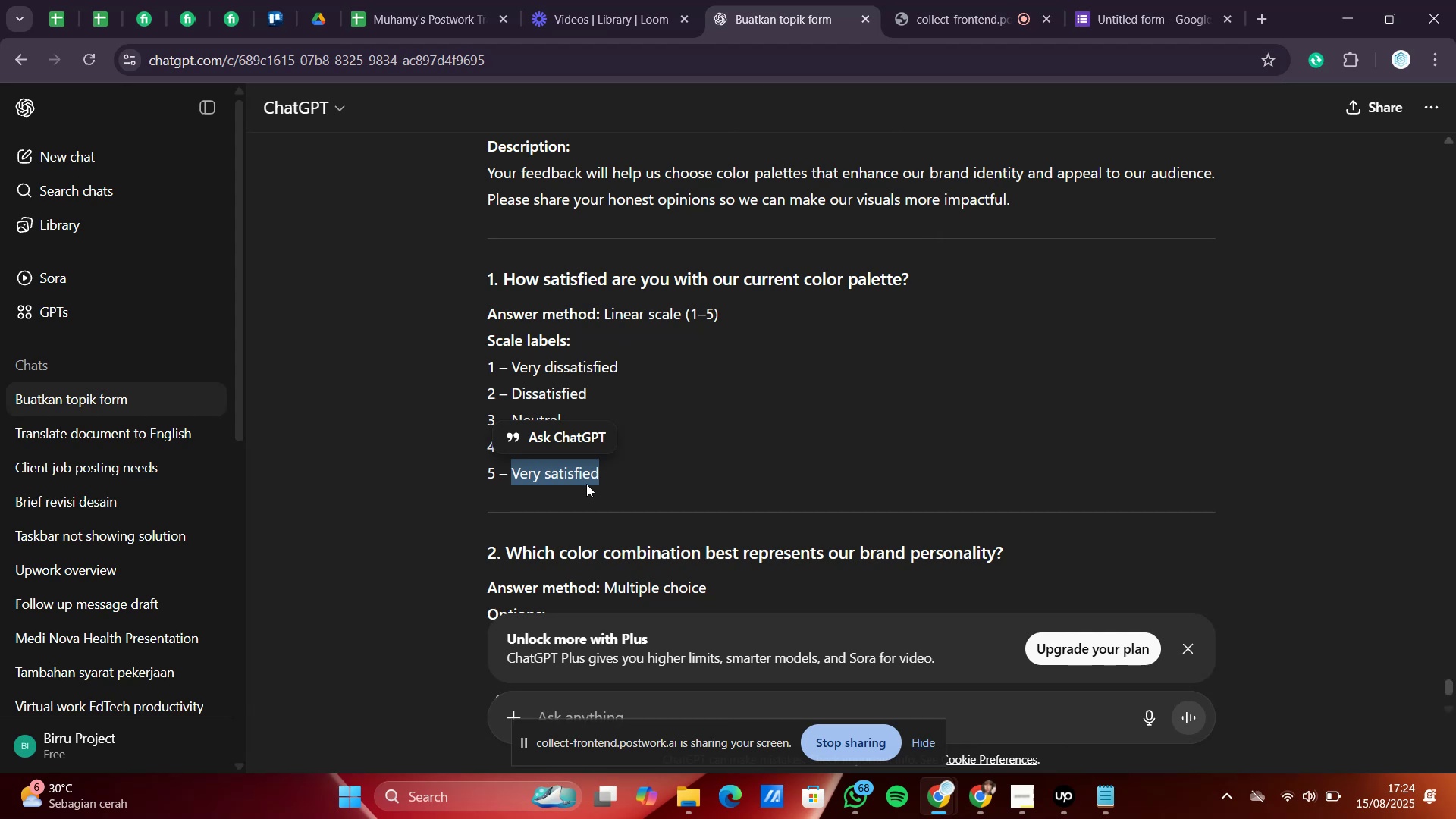 
left_click([586, 484])
 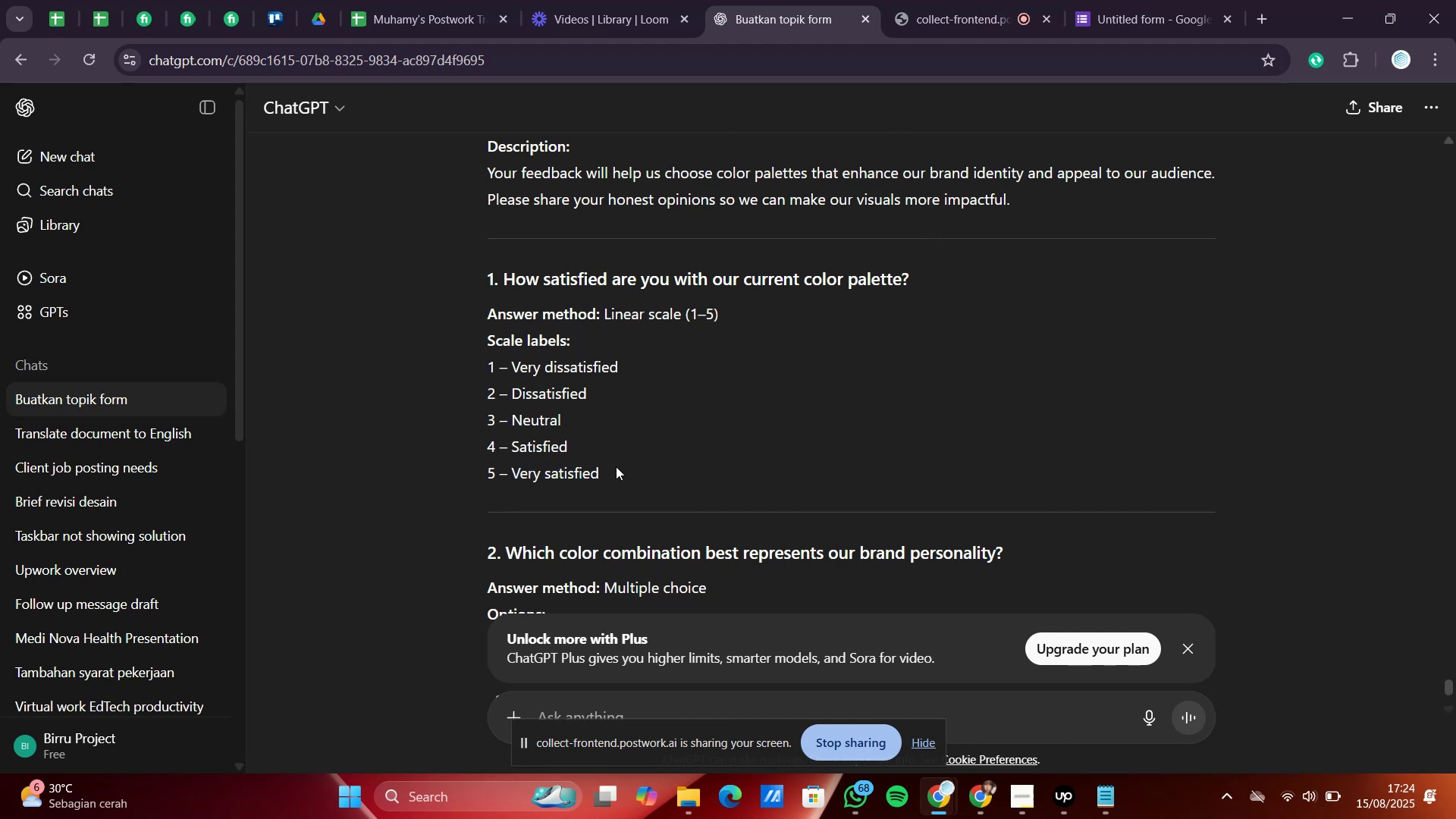 
scroll: coordinate [616, 466], scroll_direction: down, amount: 2.0
 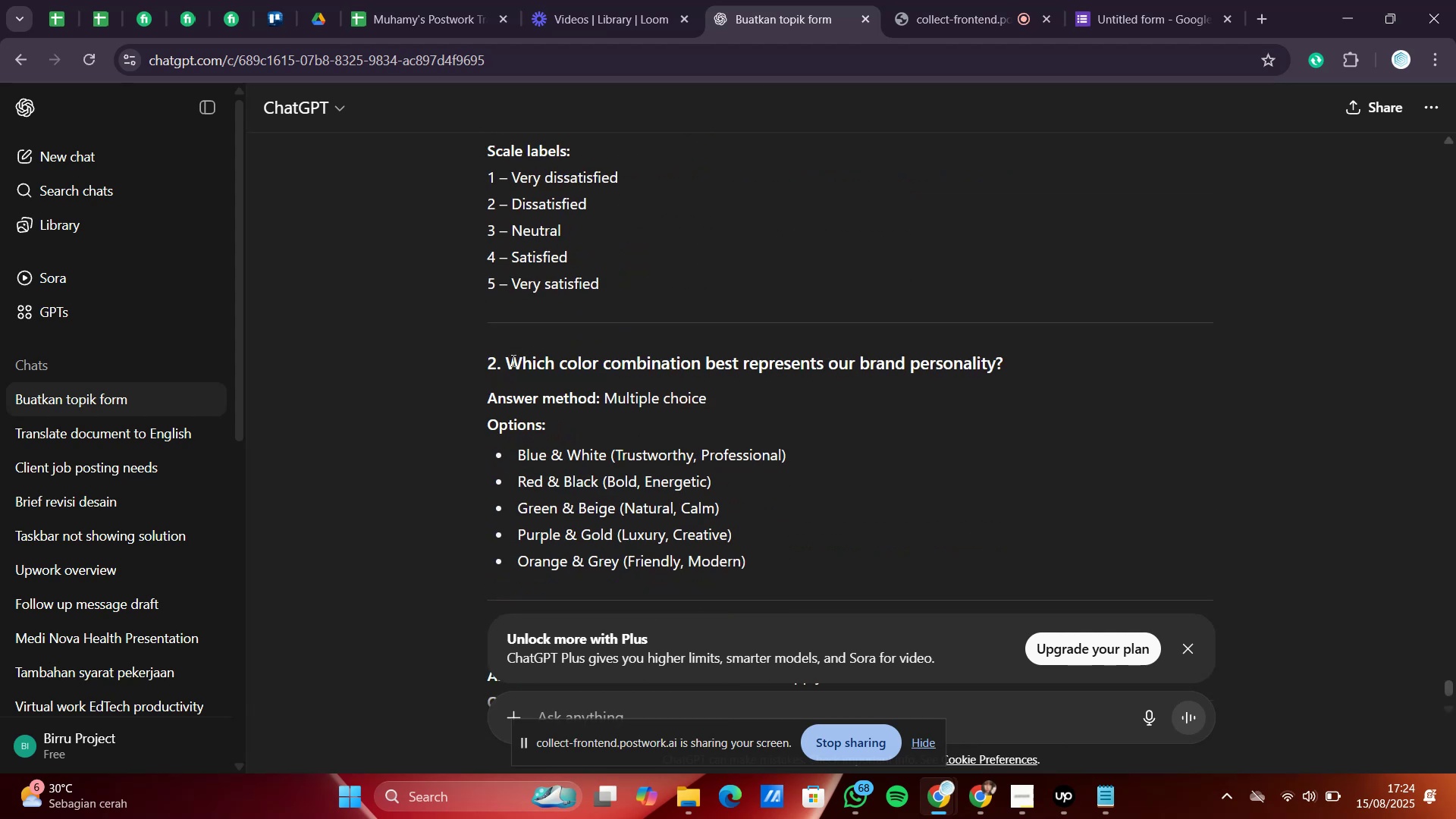 
left_click_drag(start_coordinate=[509, 360], to_coordinate=[1131, 372])
 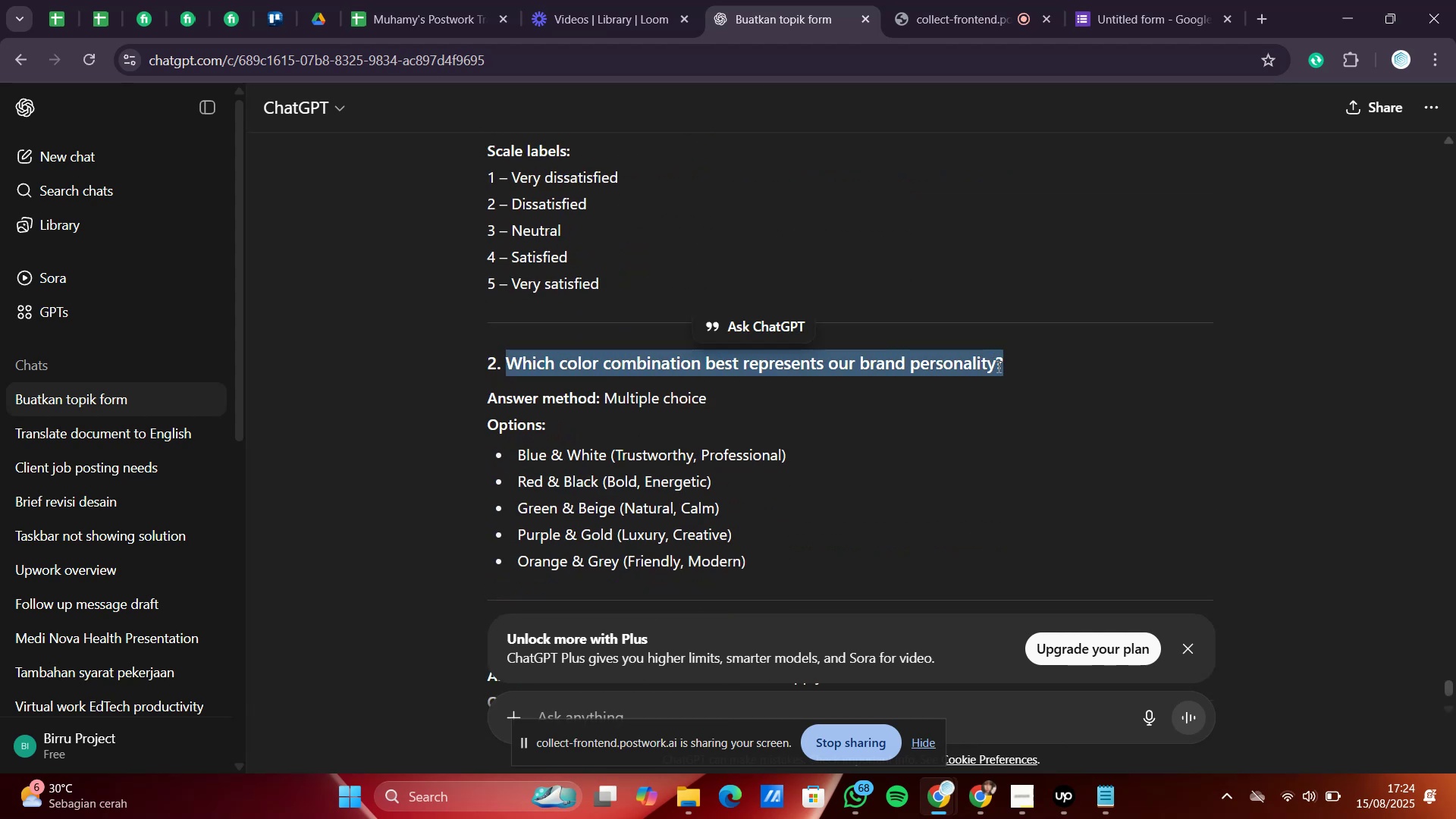 
right_click([997, 366])
 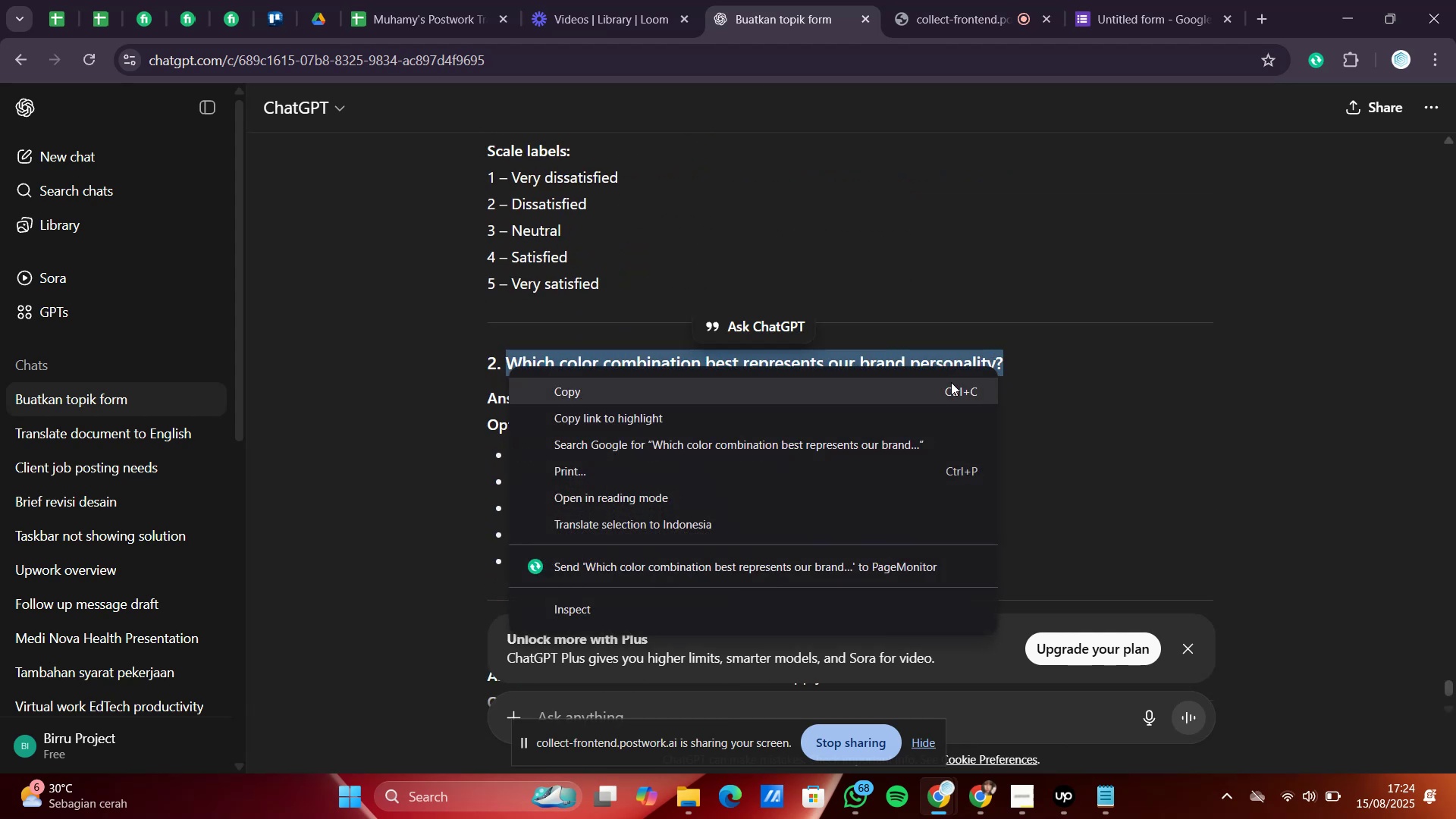 
left_click([951, 382])
 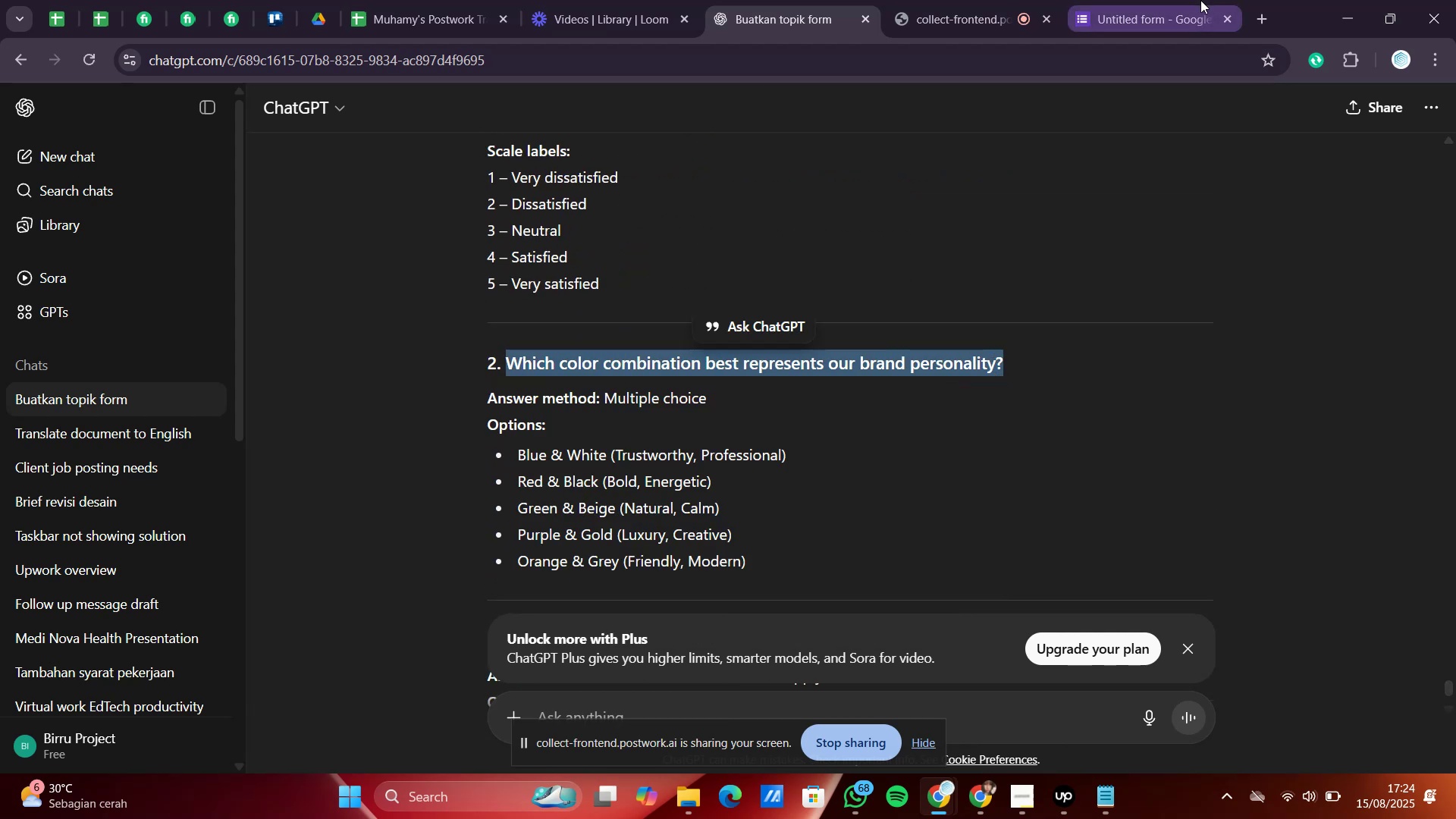 
left_click([1200, 0])
 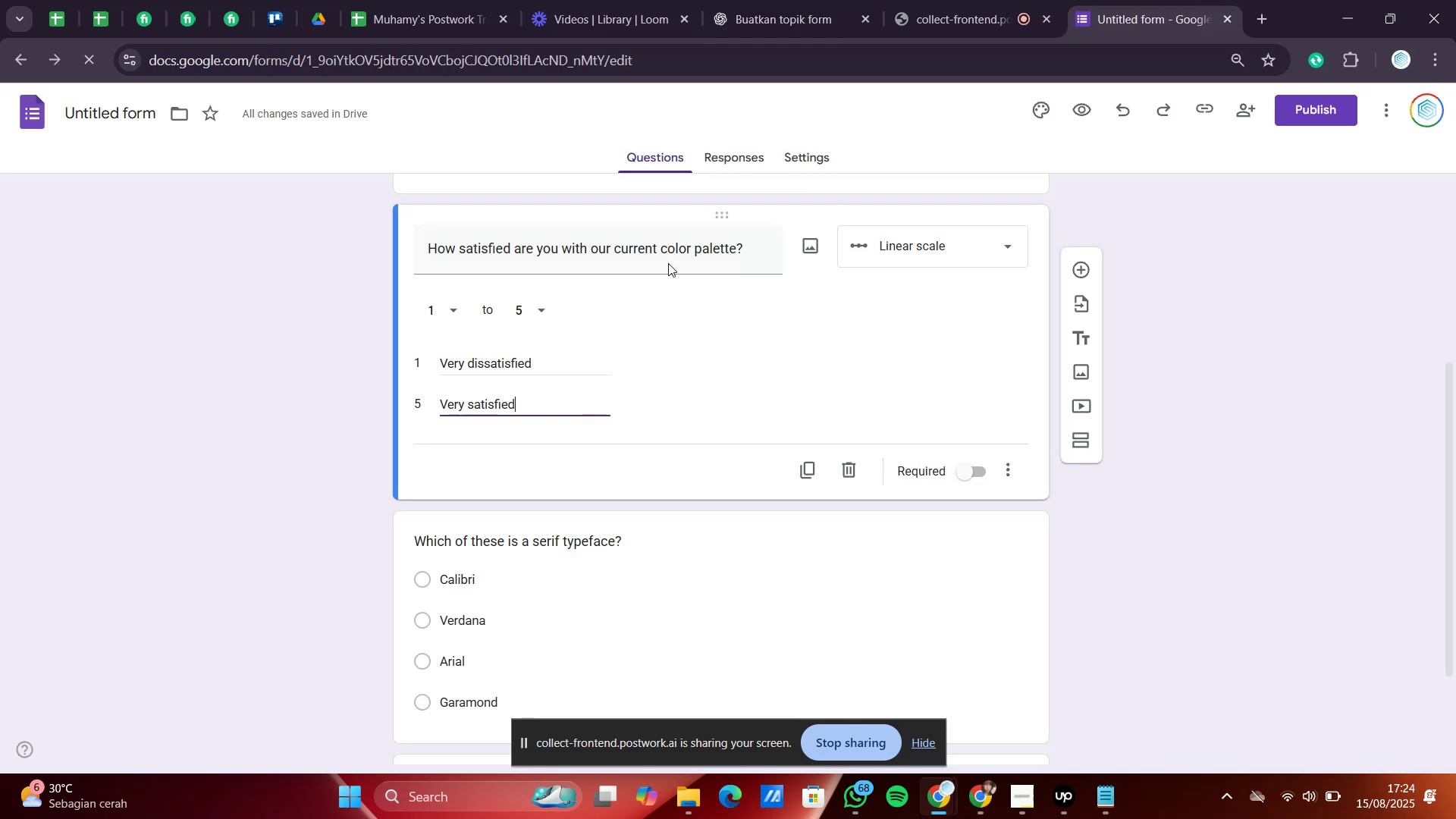 
scroll: coordinate [453, 435], scroll_direction: down, amount: 2.0
 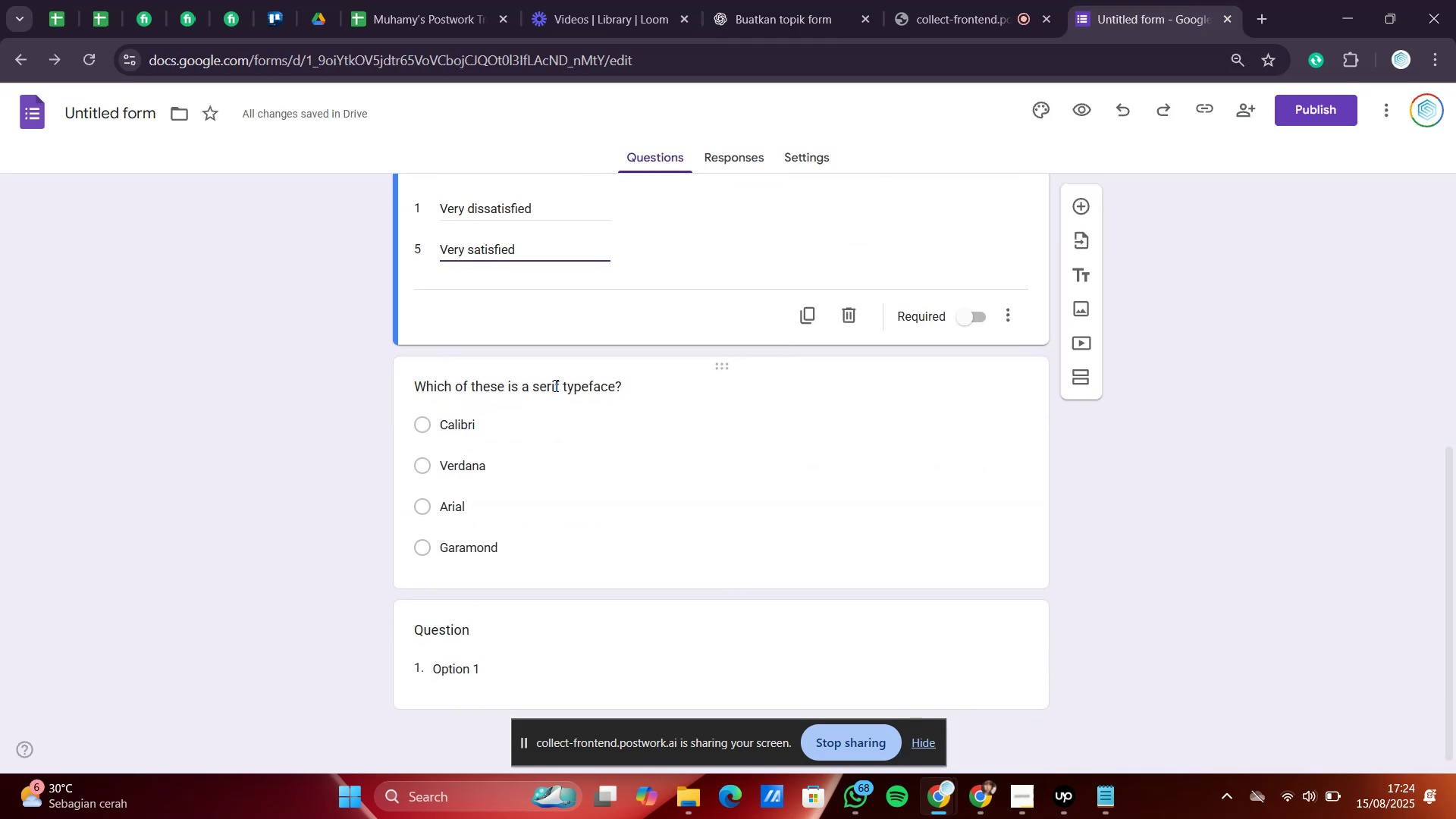 
right_click([554, 385])
 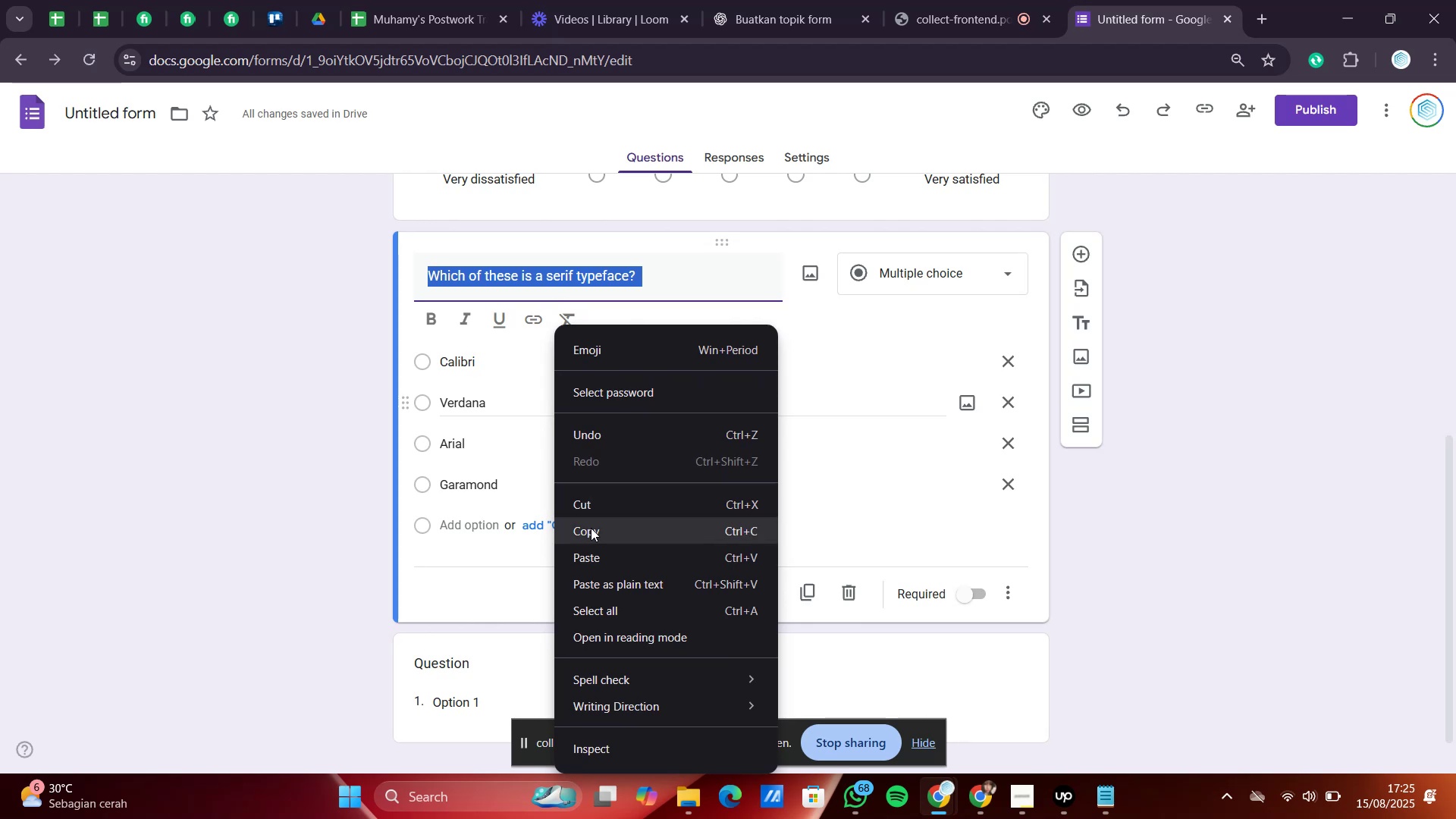 
left_click([595, 555])
 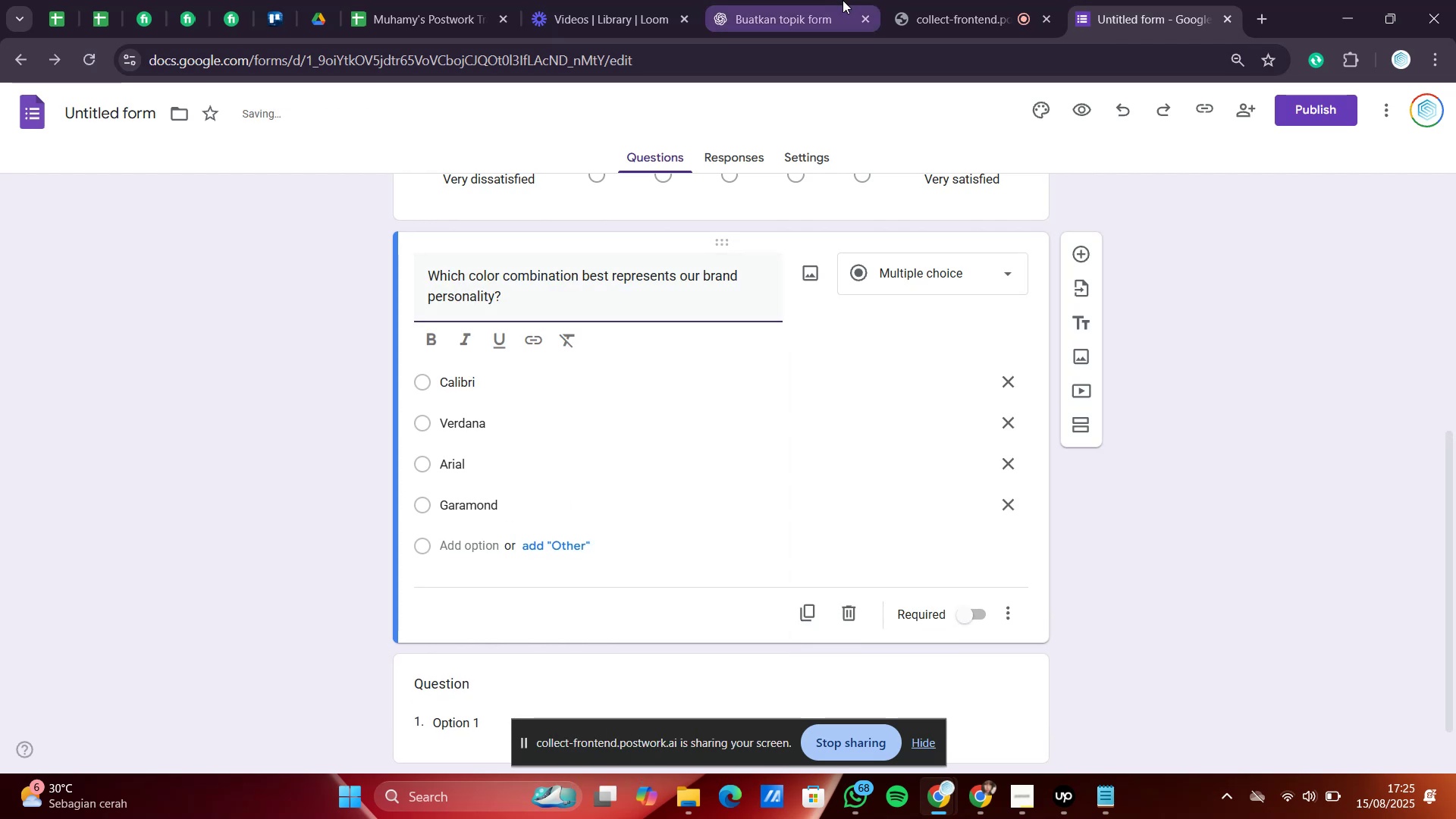 
left_click([790, 0])
 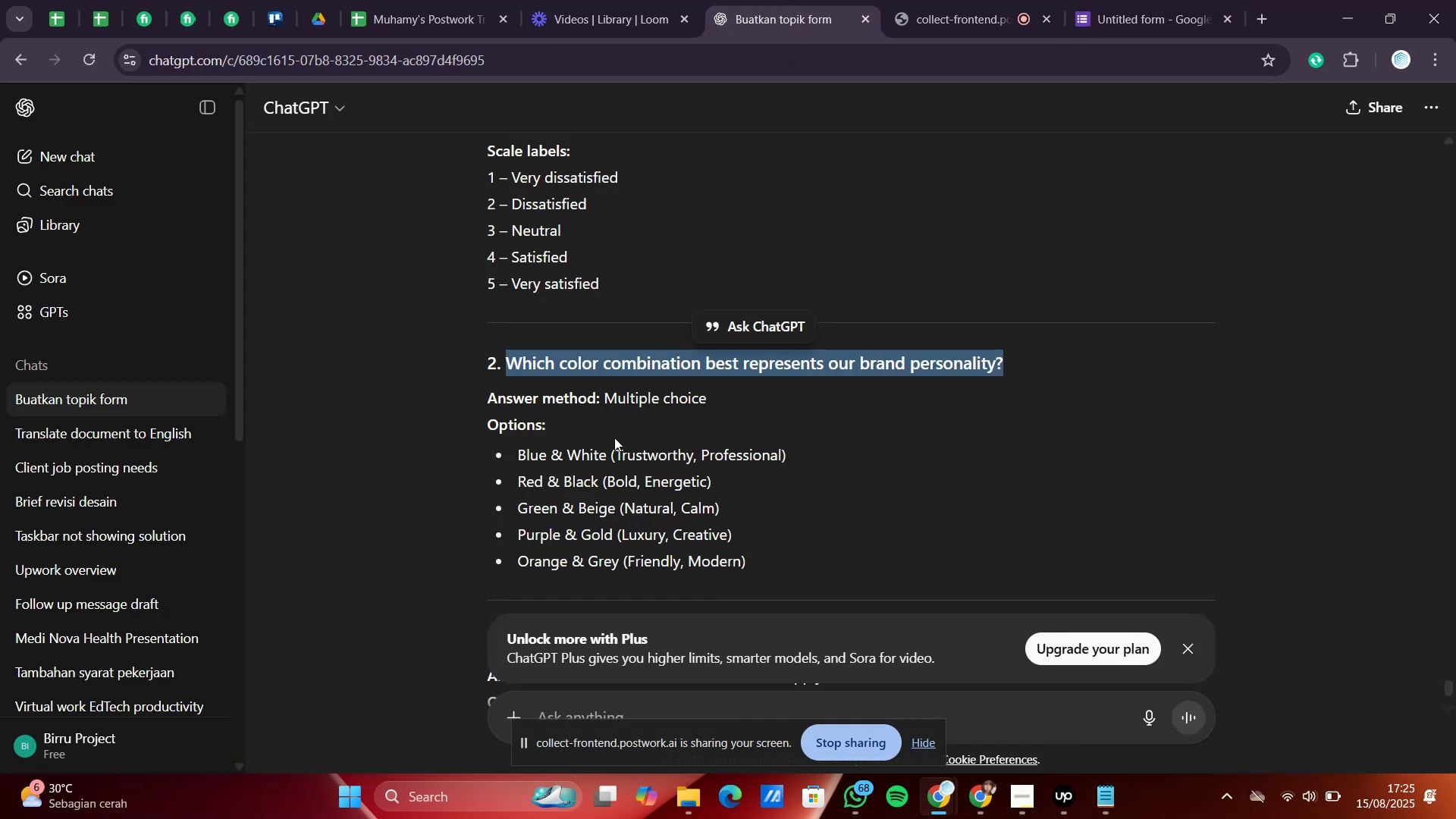 
scroll: coordinate [564, 459], scroll_direction: down, amount: 1.0
 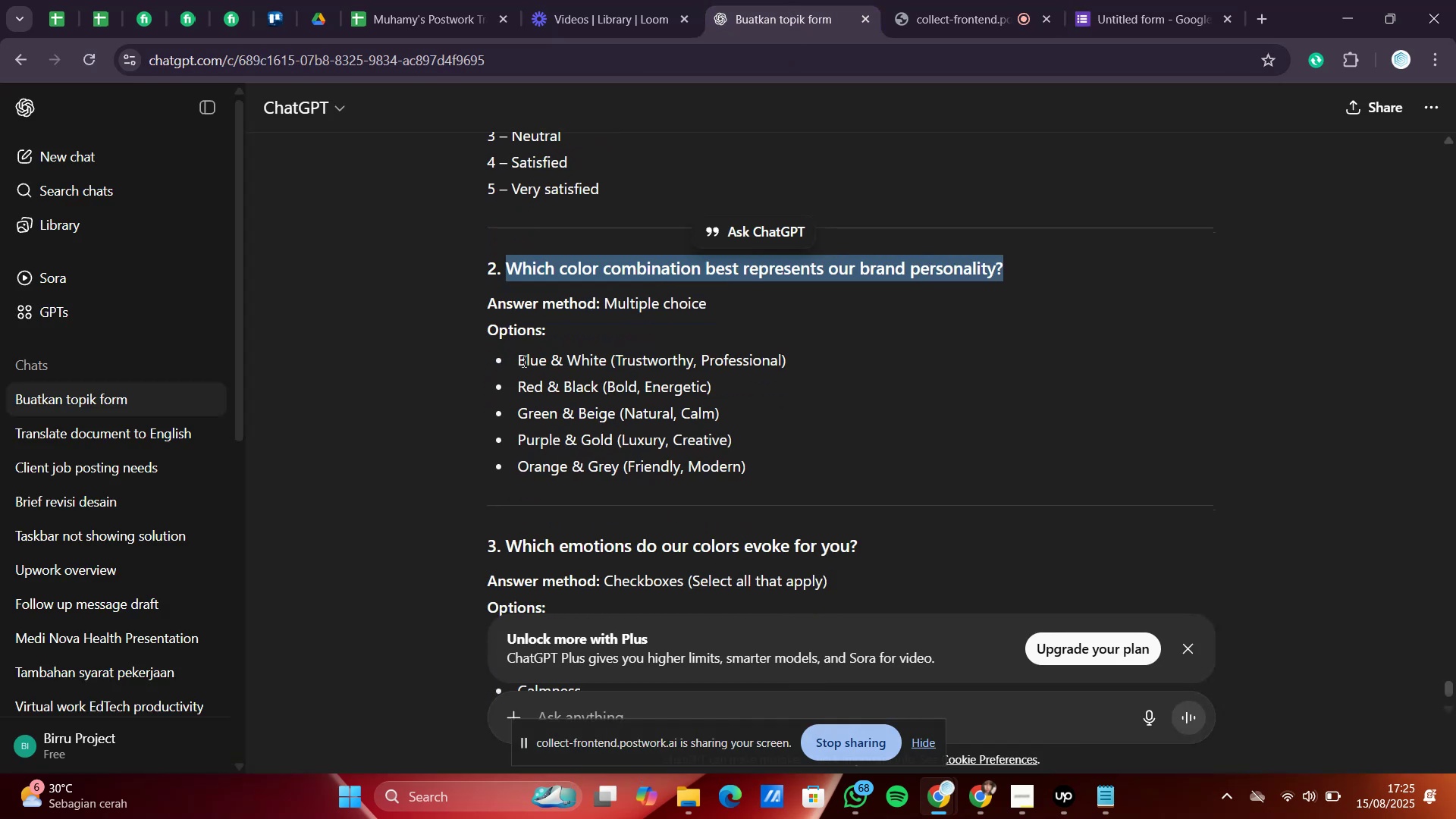 
left_click_drag(start_coordinate=[519, 359], to_coordinate=[771, 456])
 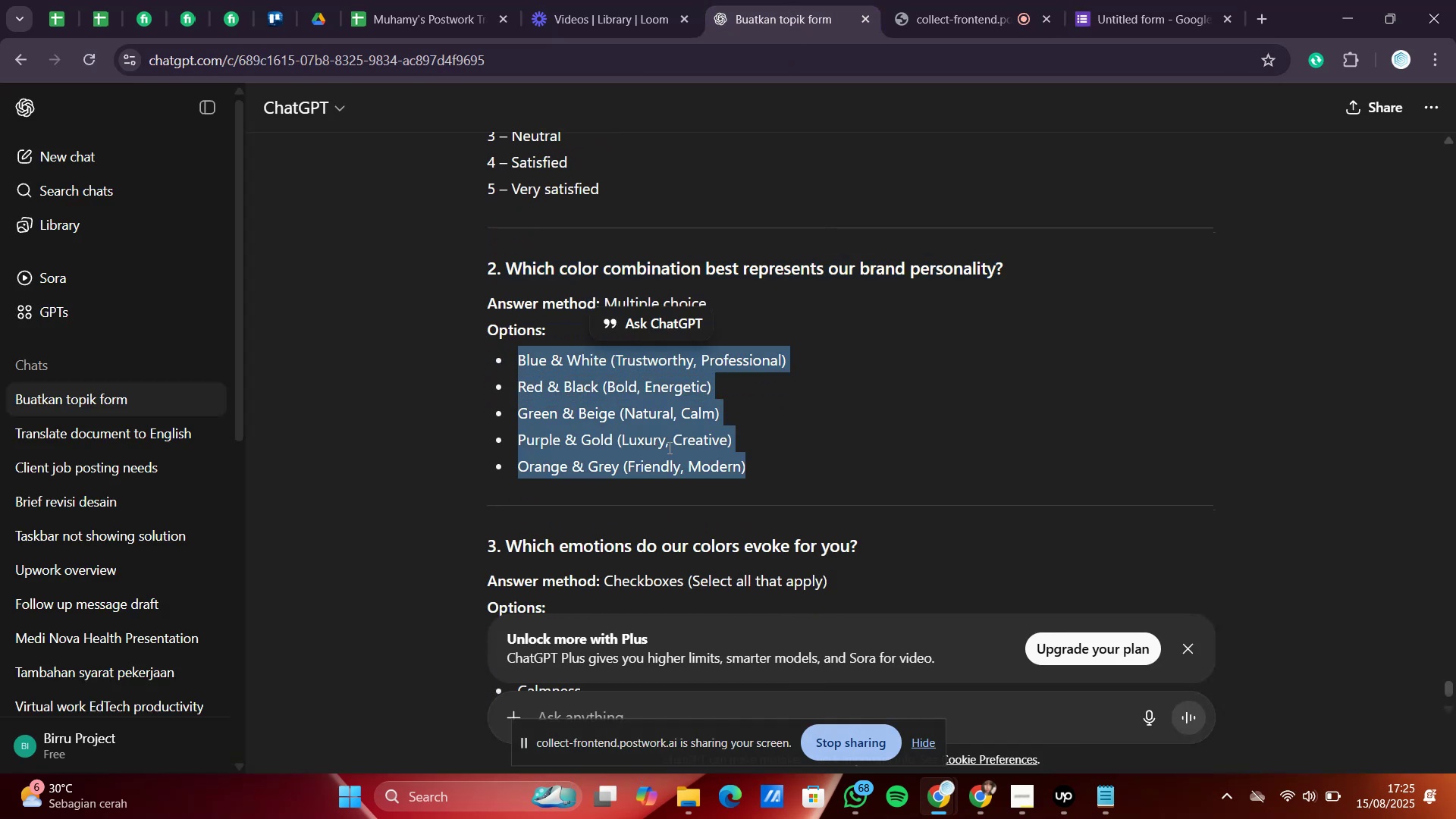 
right_click([668, 447])
 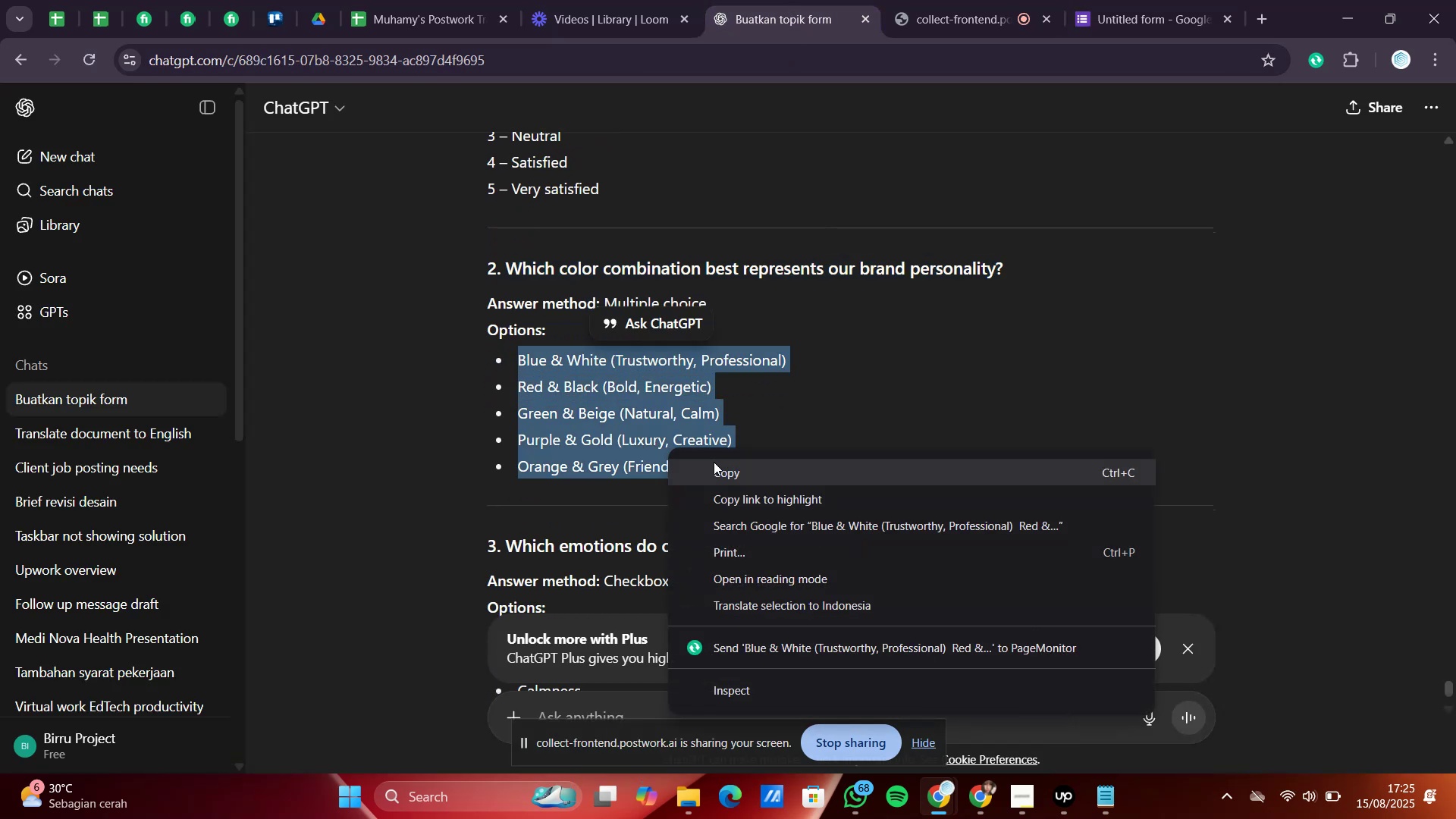 
left_click([719, 467])
 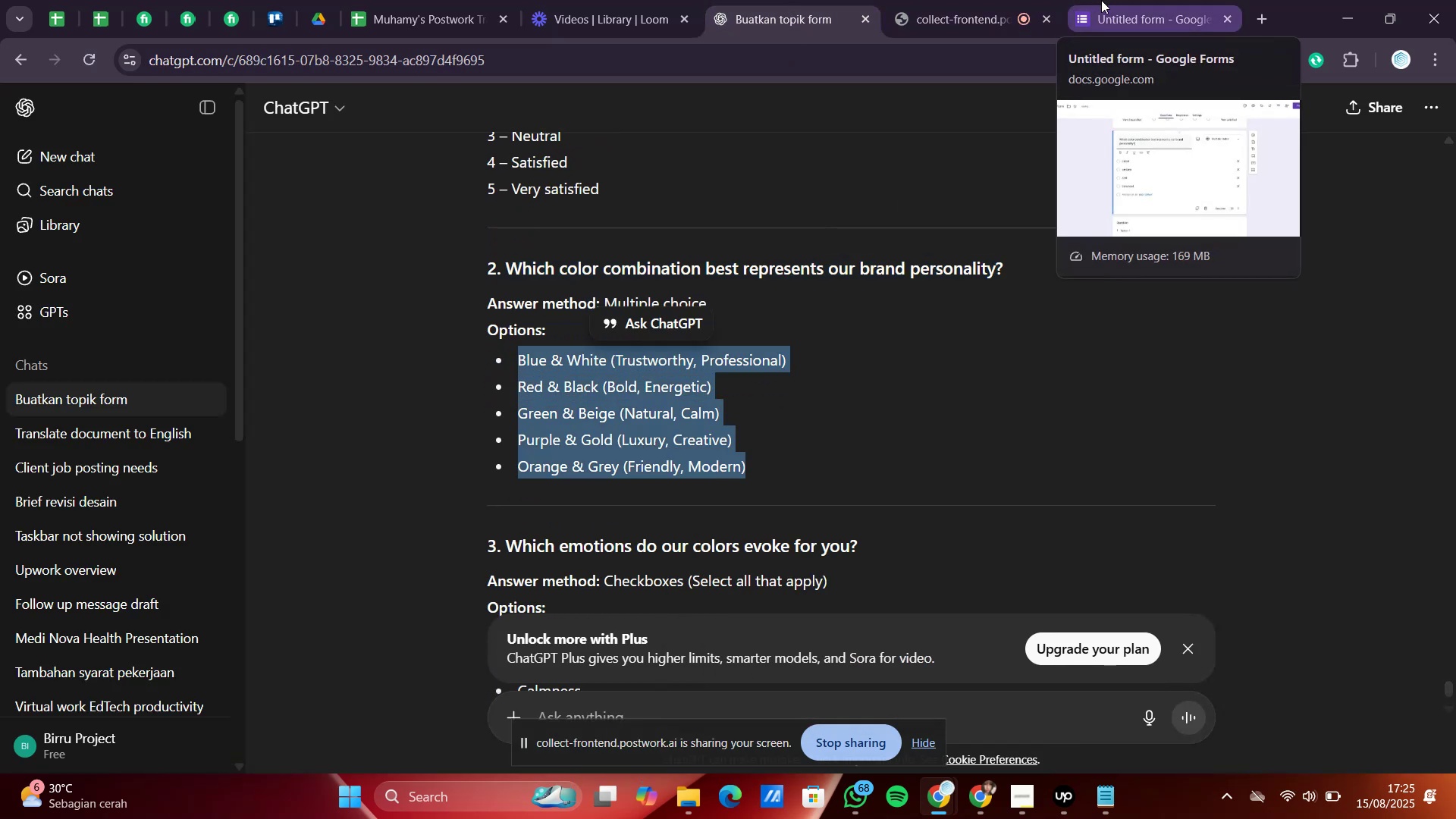 
left_click([1101, 0])
 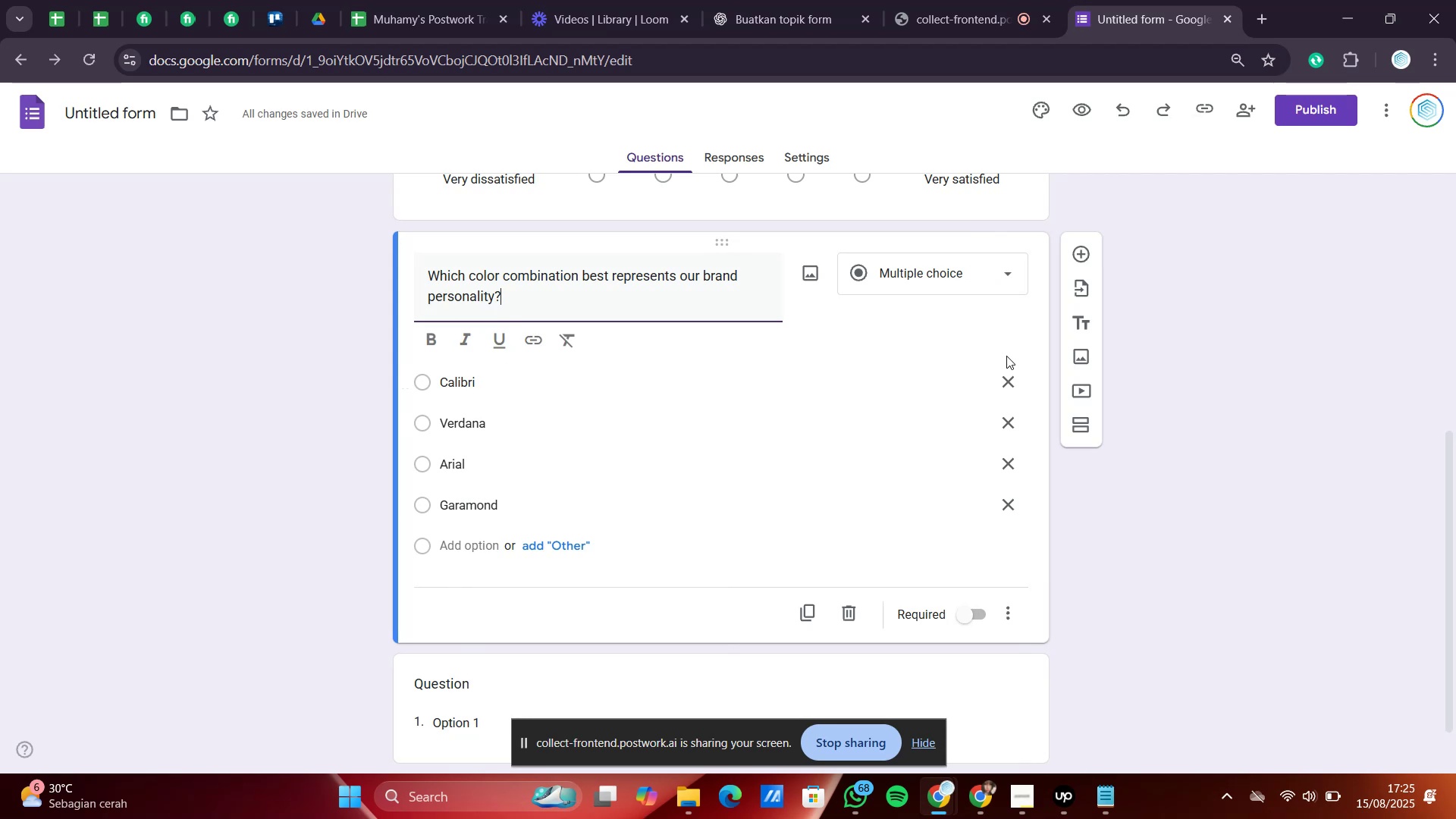 
left_click_drag(start_coordinate=[497, 381], to_coordinate=[464, 381])
 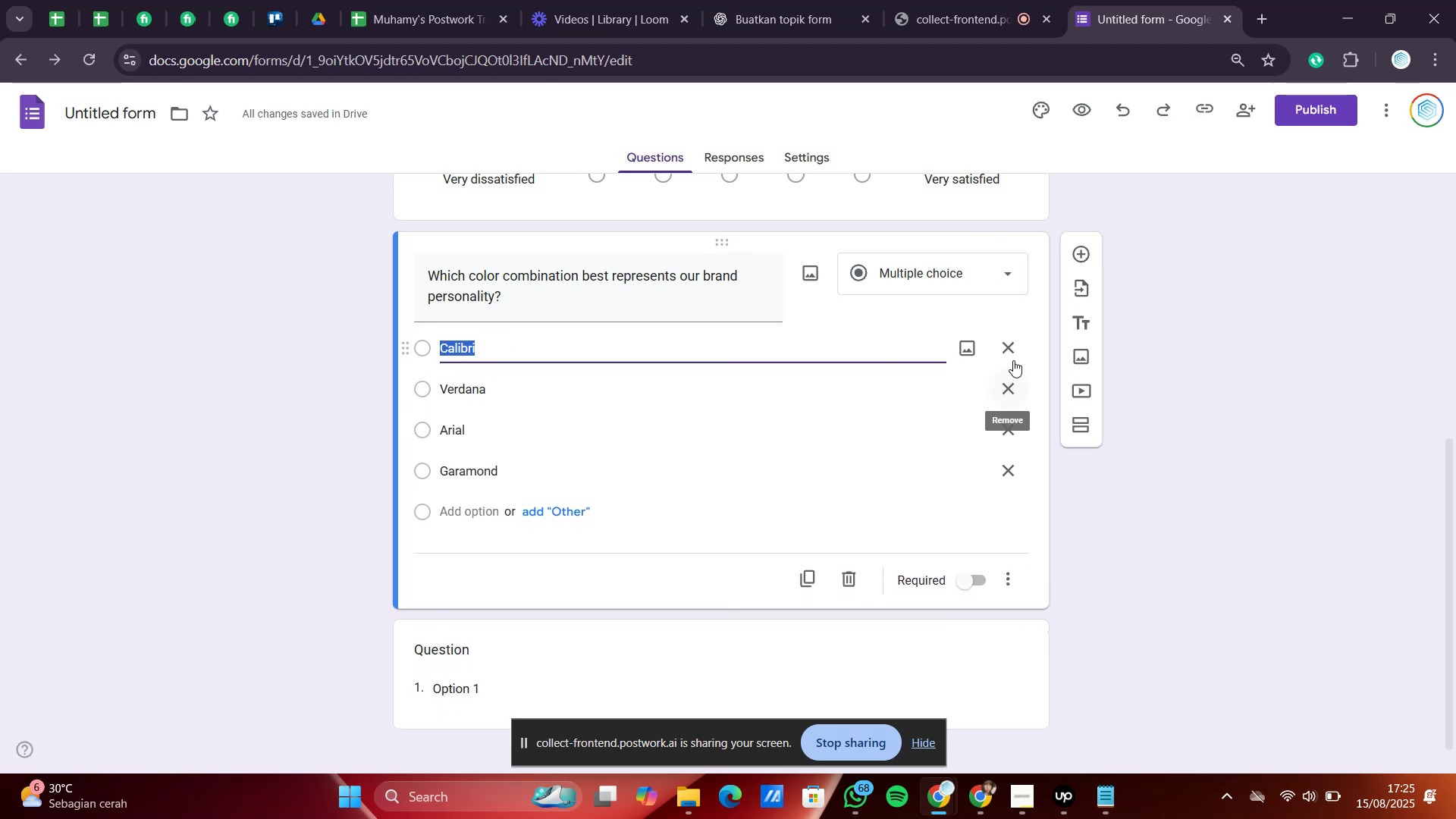 
left_click([1013, 354])
 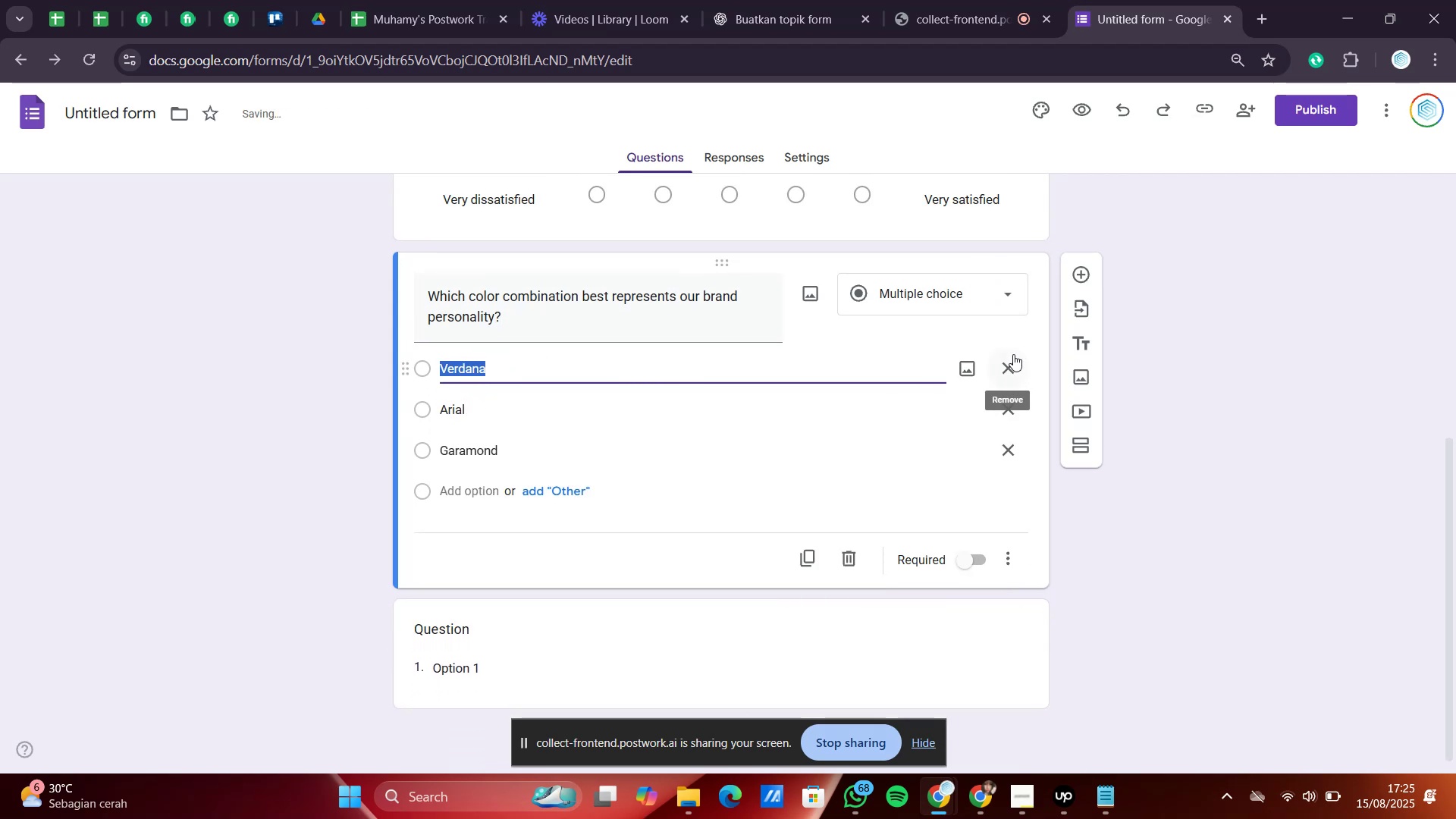 
left_click([1013, 354])
 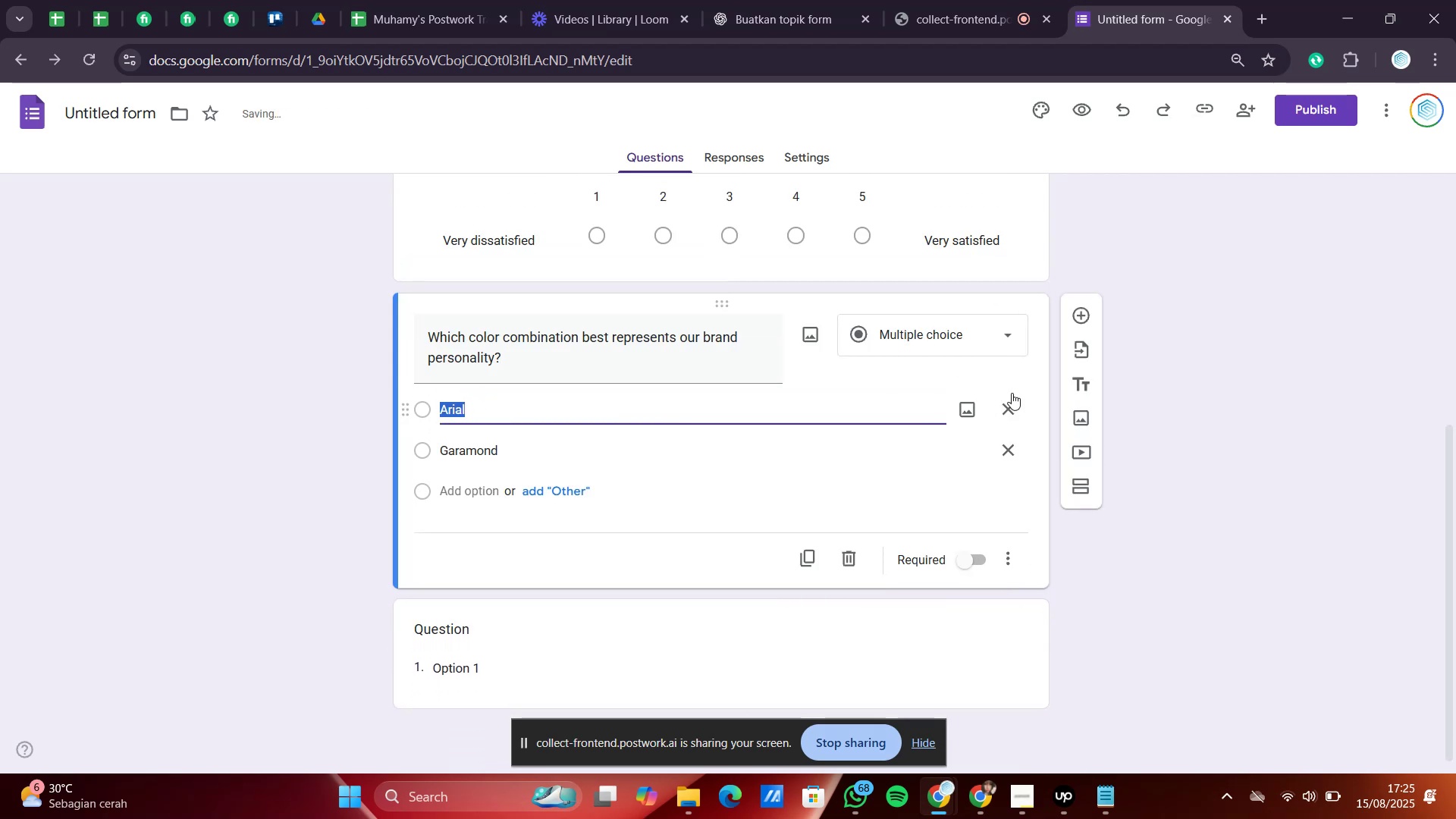 
left_click([1012, 400])
 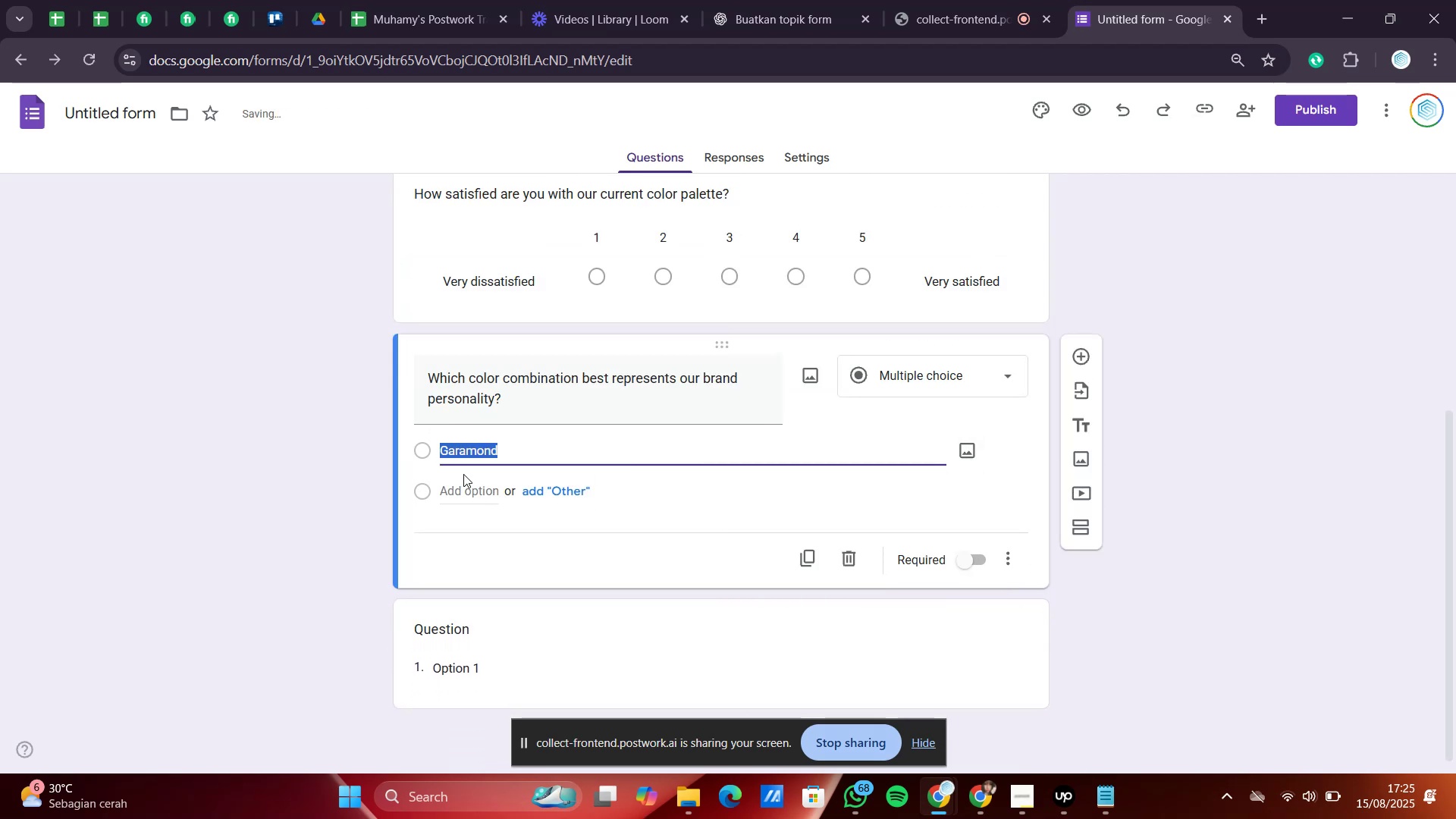 
right_click([466, 450])
 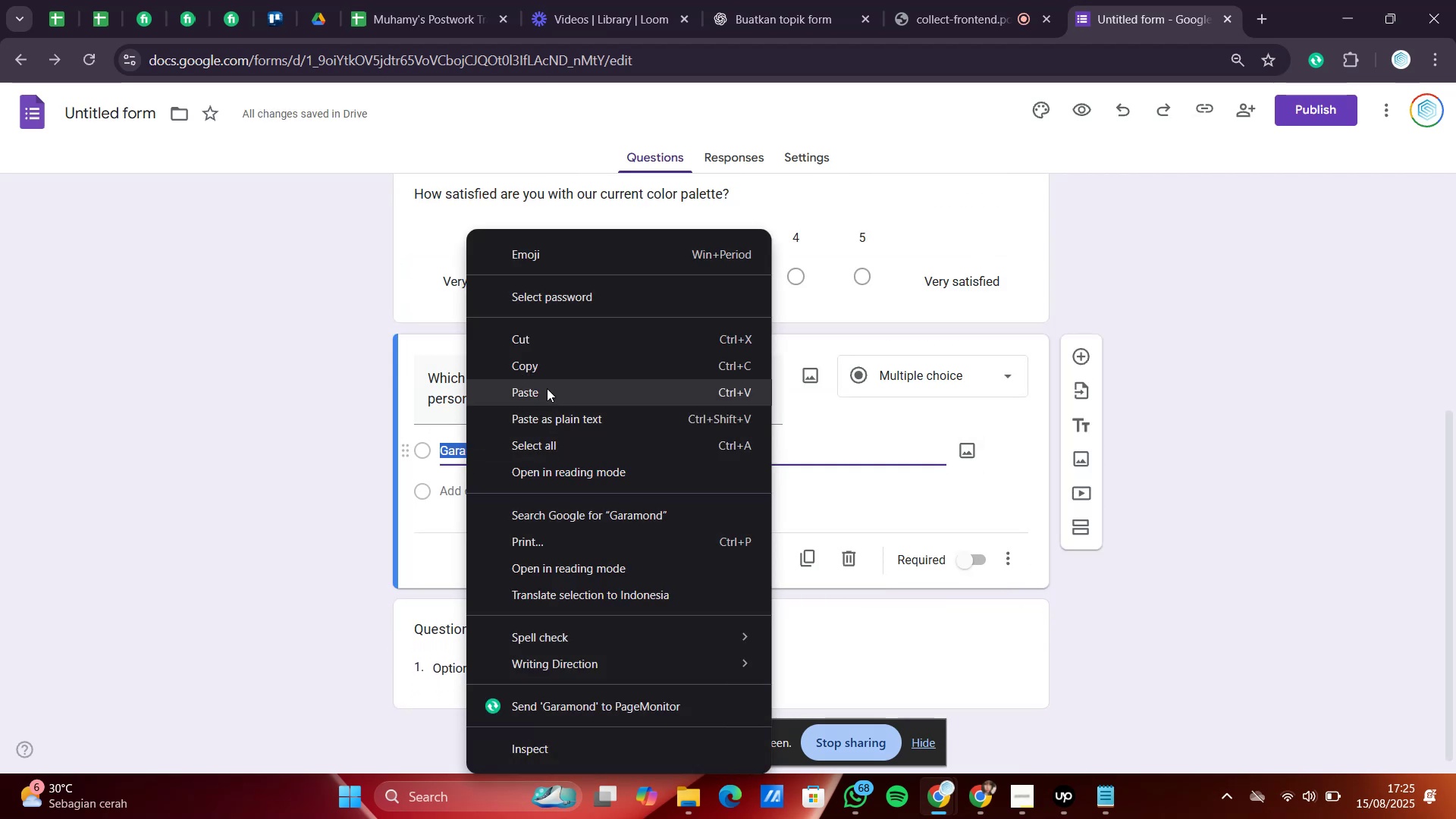 
left_click([547, 388])
 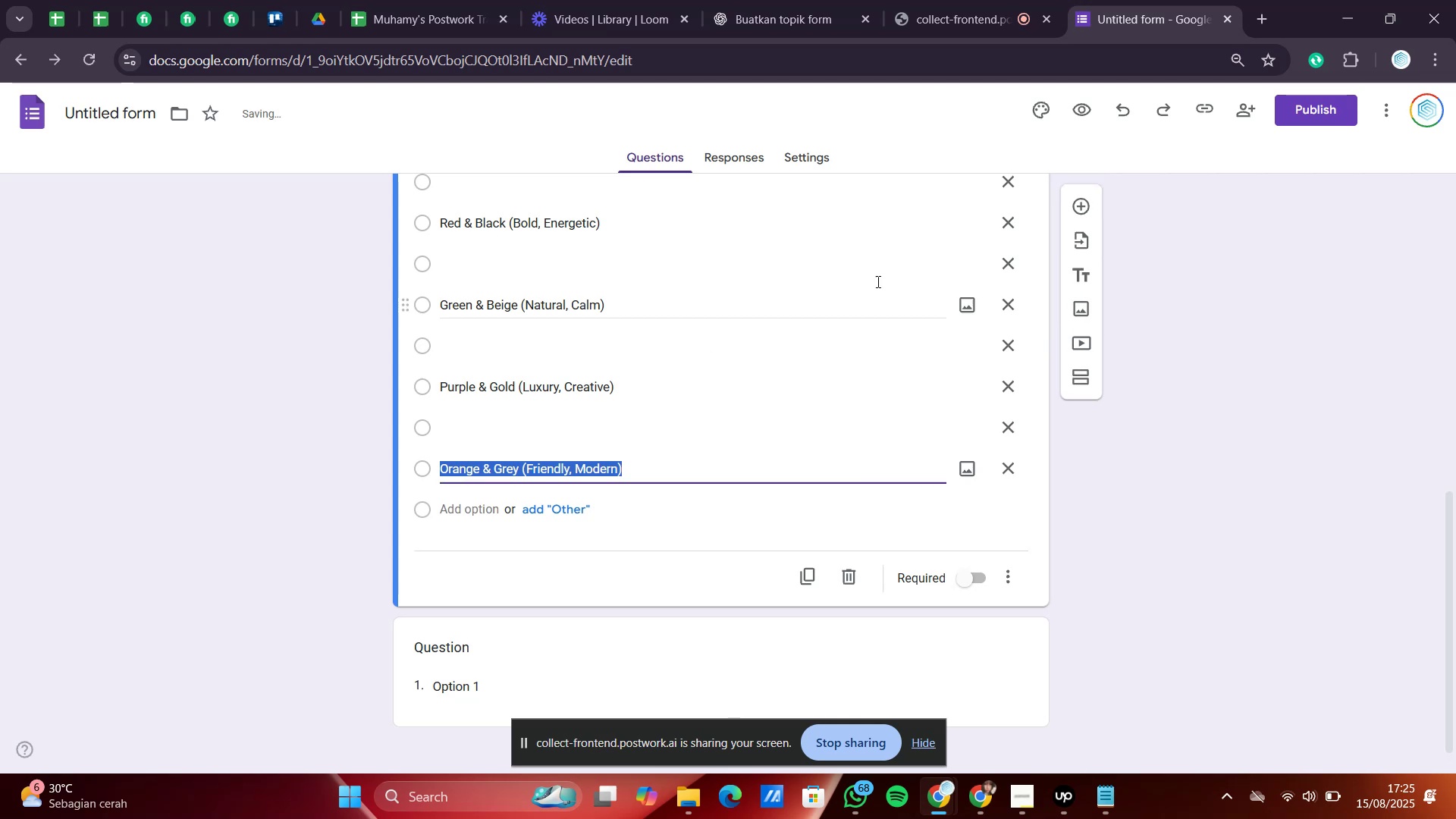 
scroll: coordinate [1001, 237], scroll_direction: up, amount: 2.0
 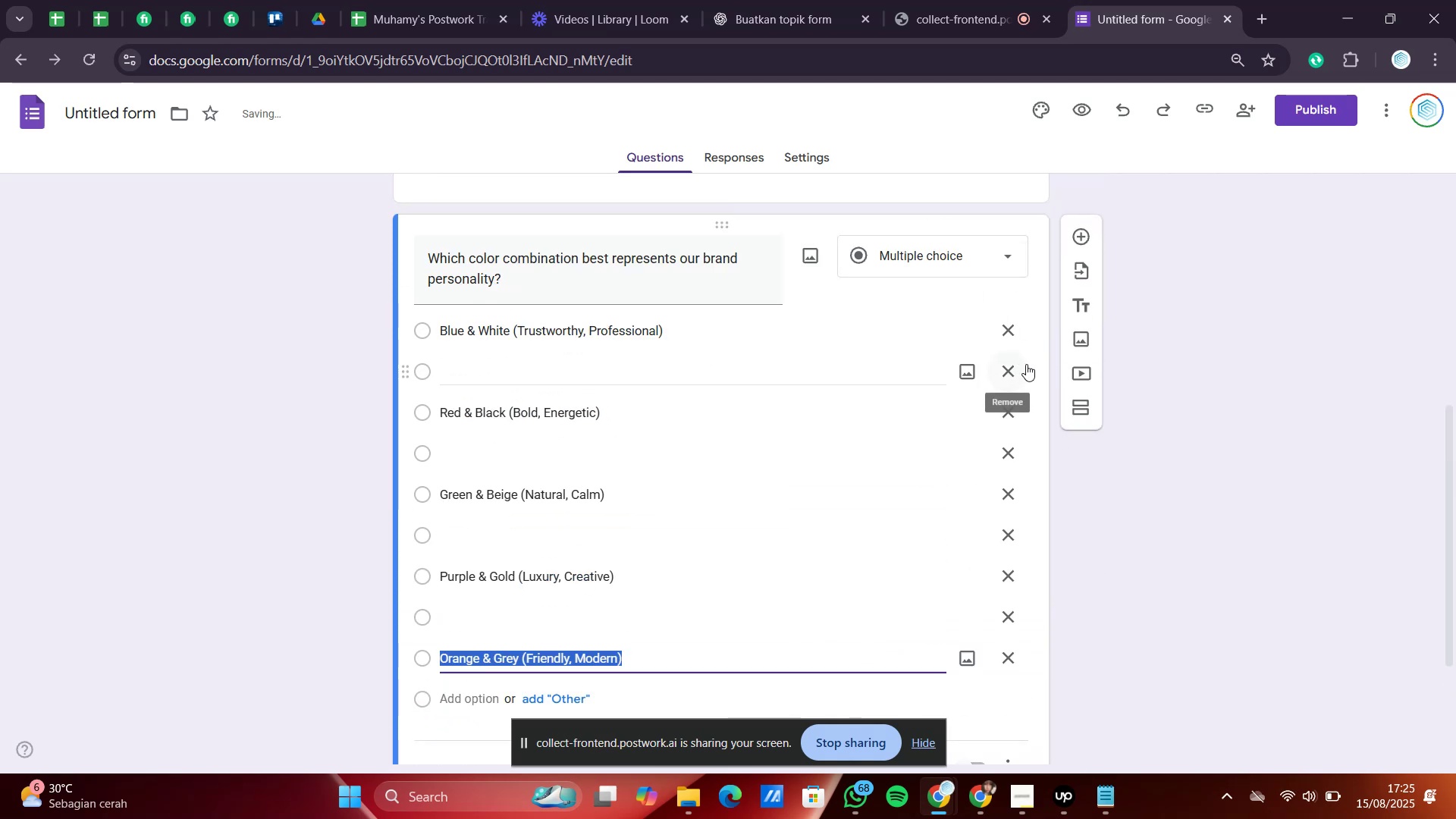 
left_click([1018, 366])
 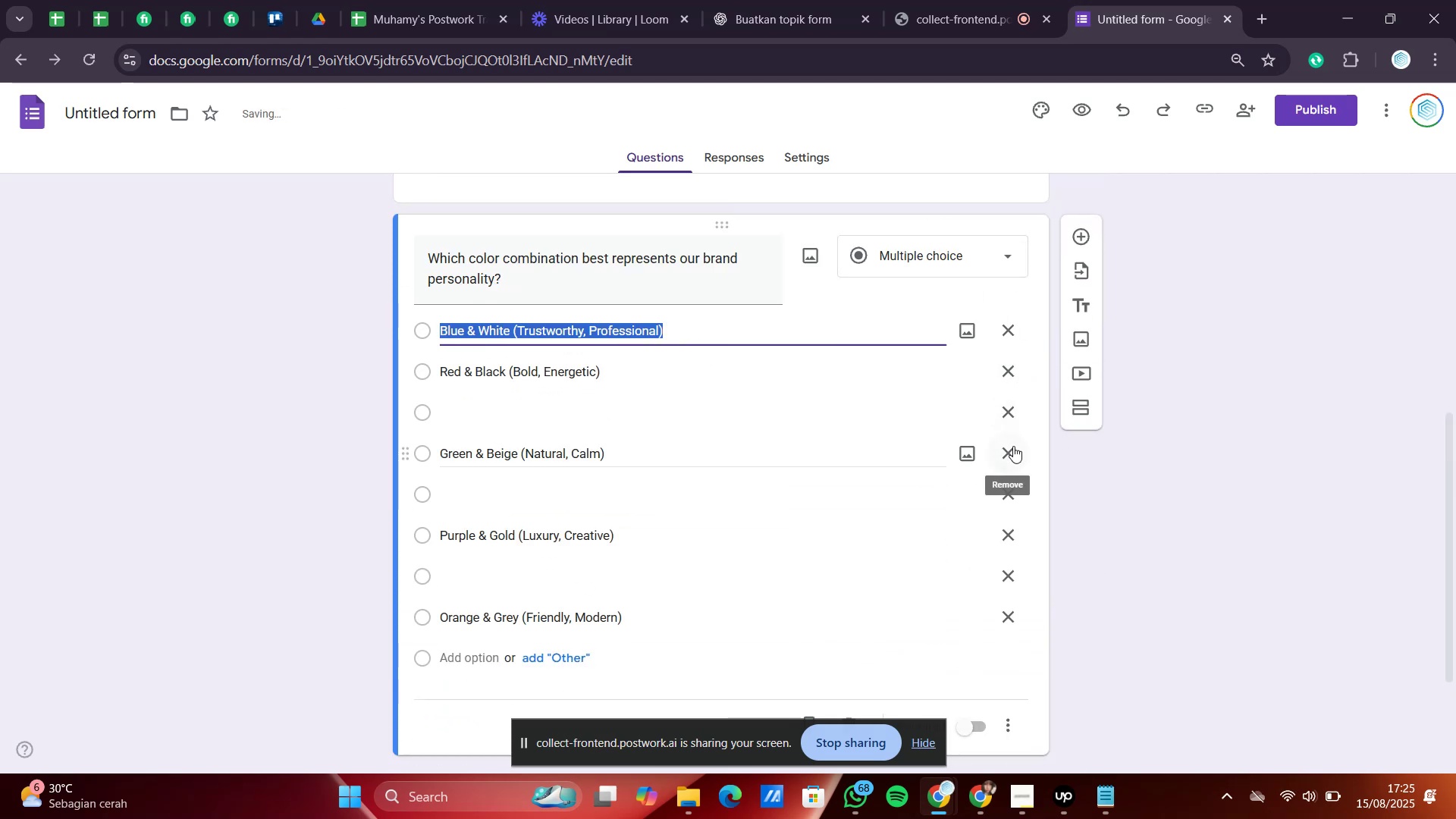 
left_click([1013, 446])
 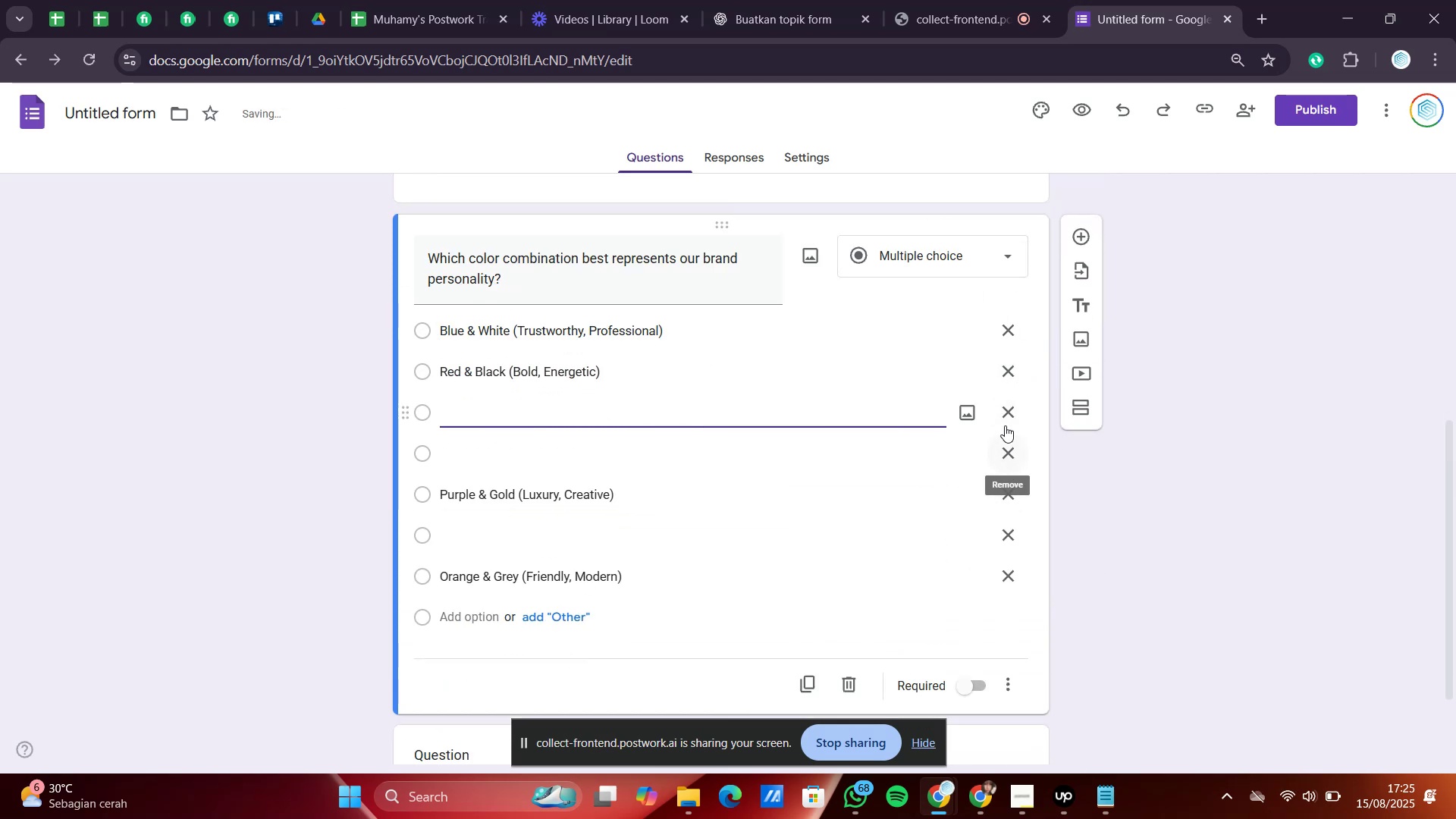 
left_click([1005, 407])
 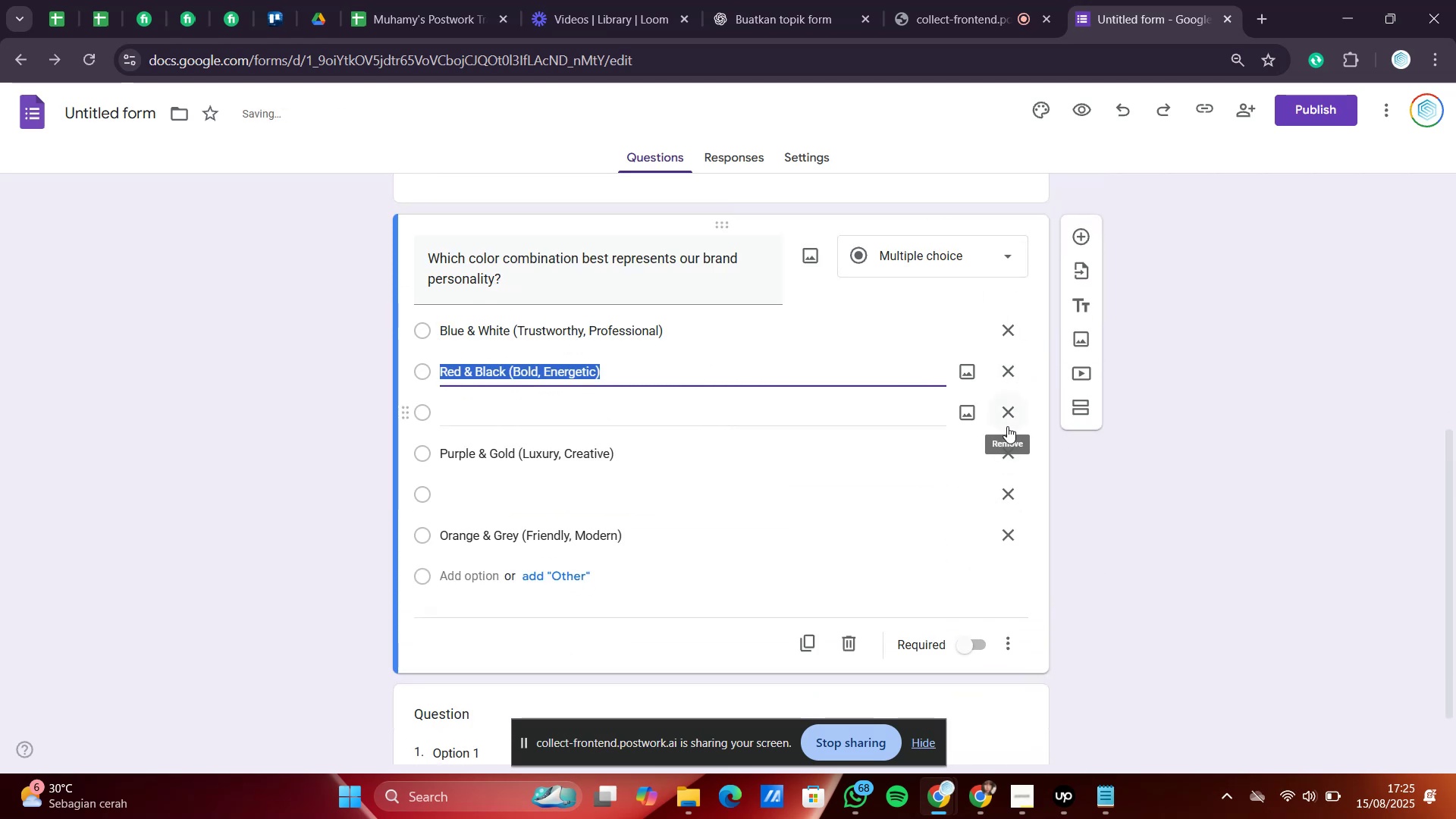 
left_click([1007, 413])
 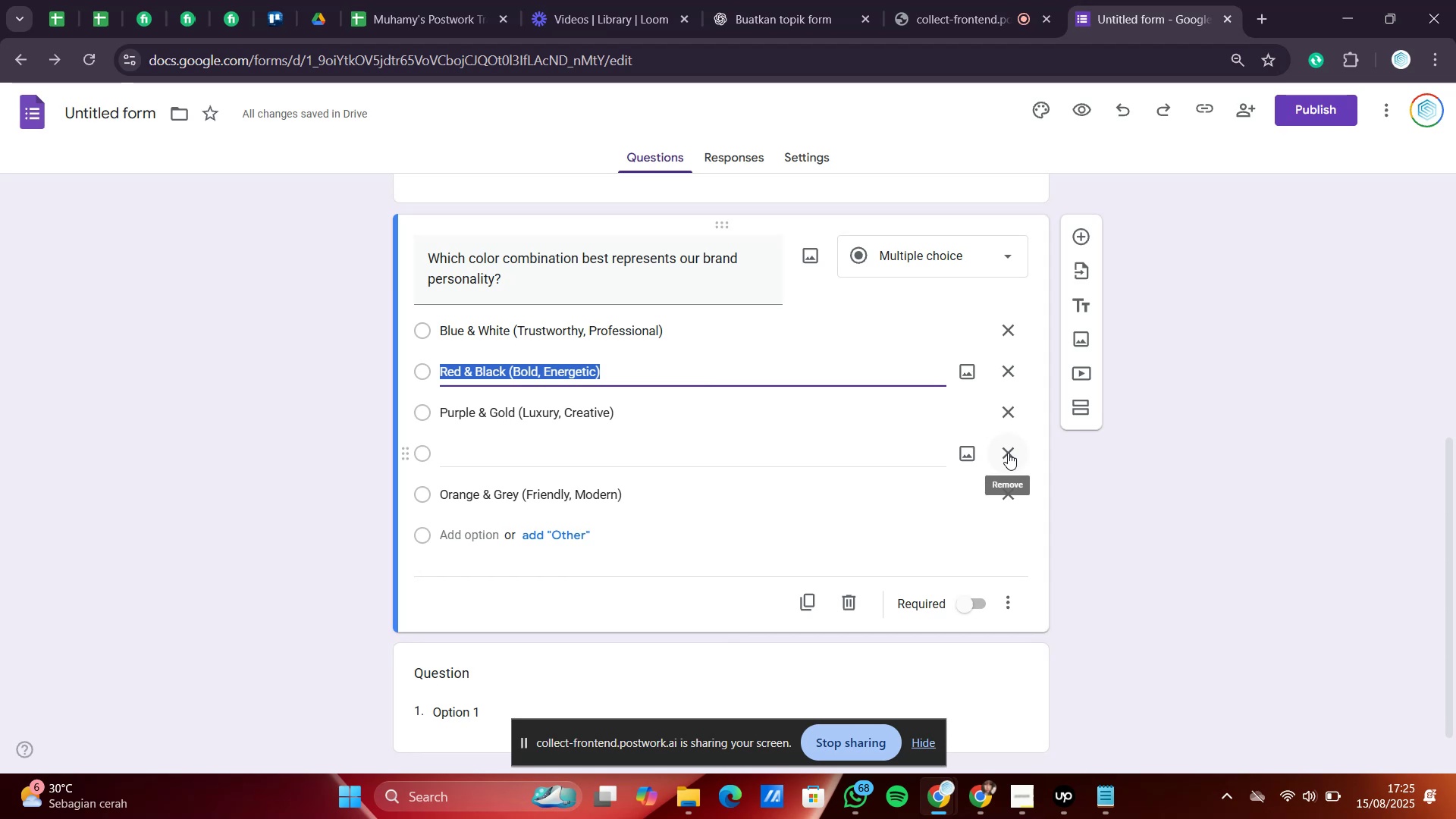 
wait(14.34)
 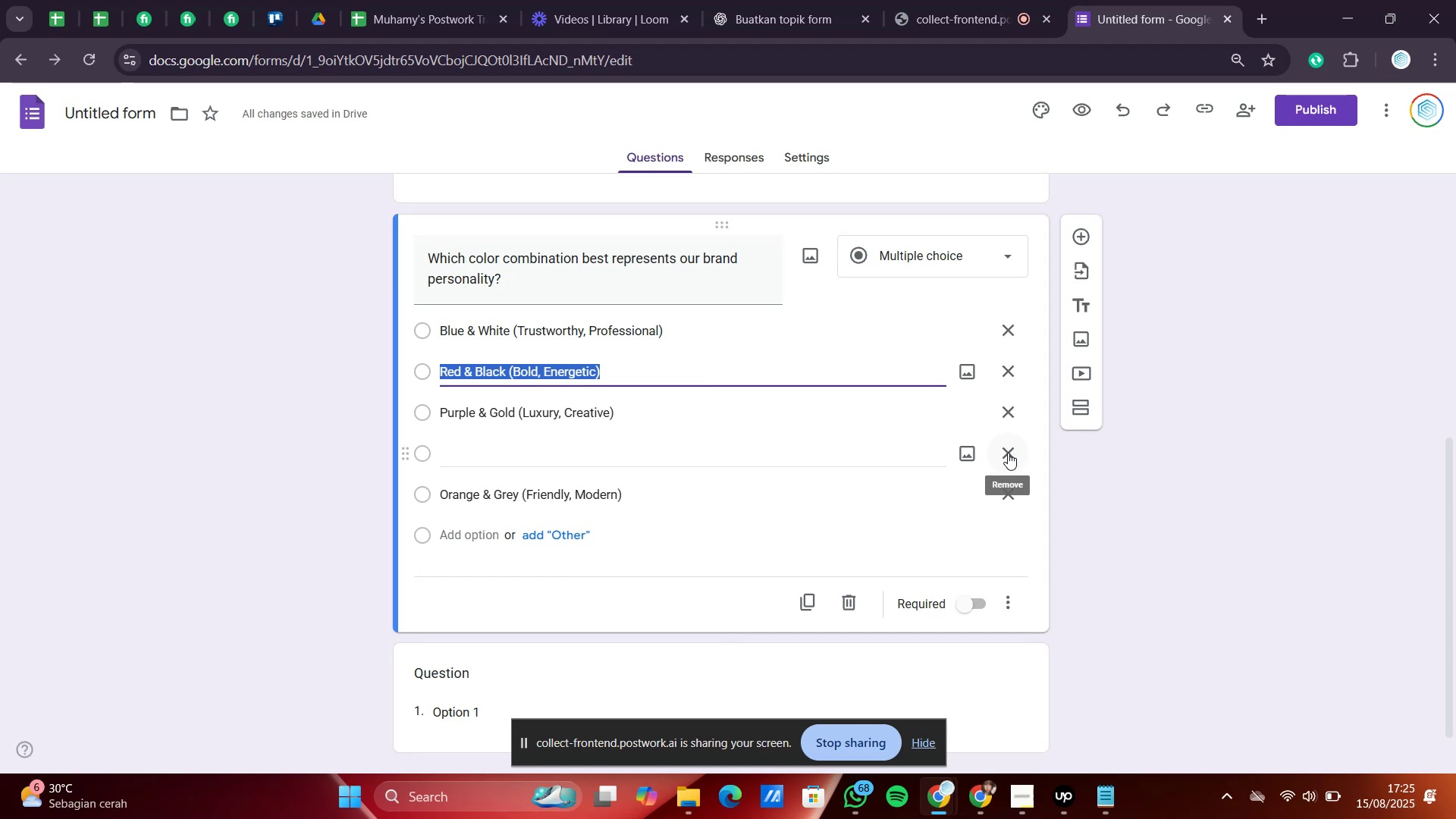 
left_click([1003, 444])
 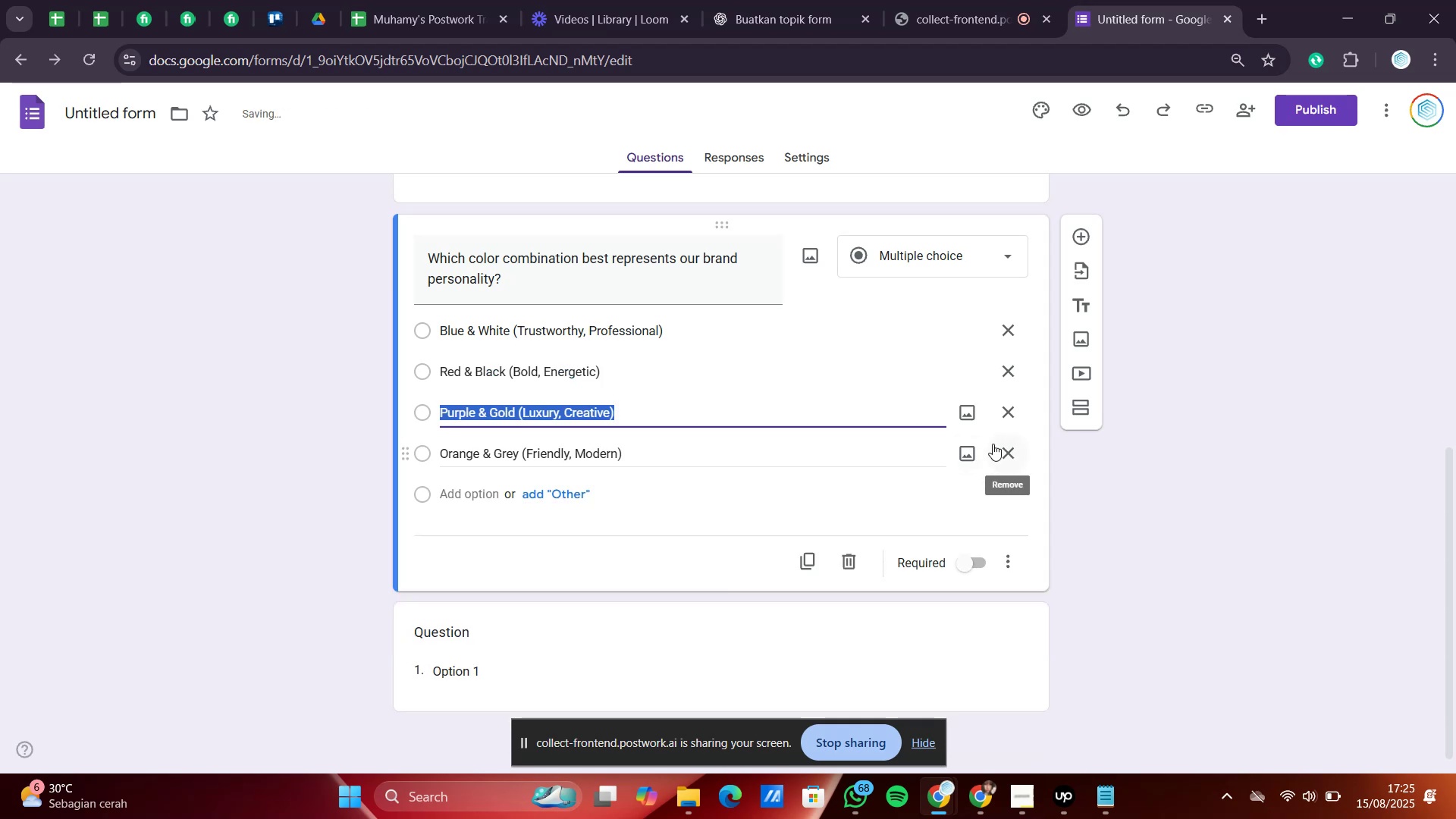 
scroll: coordinate [989, 421], scroll_direction: down, amount: 1.0
 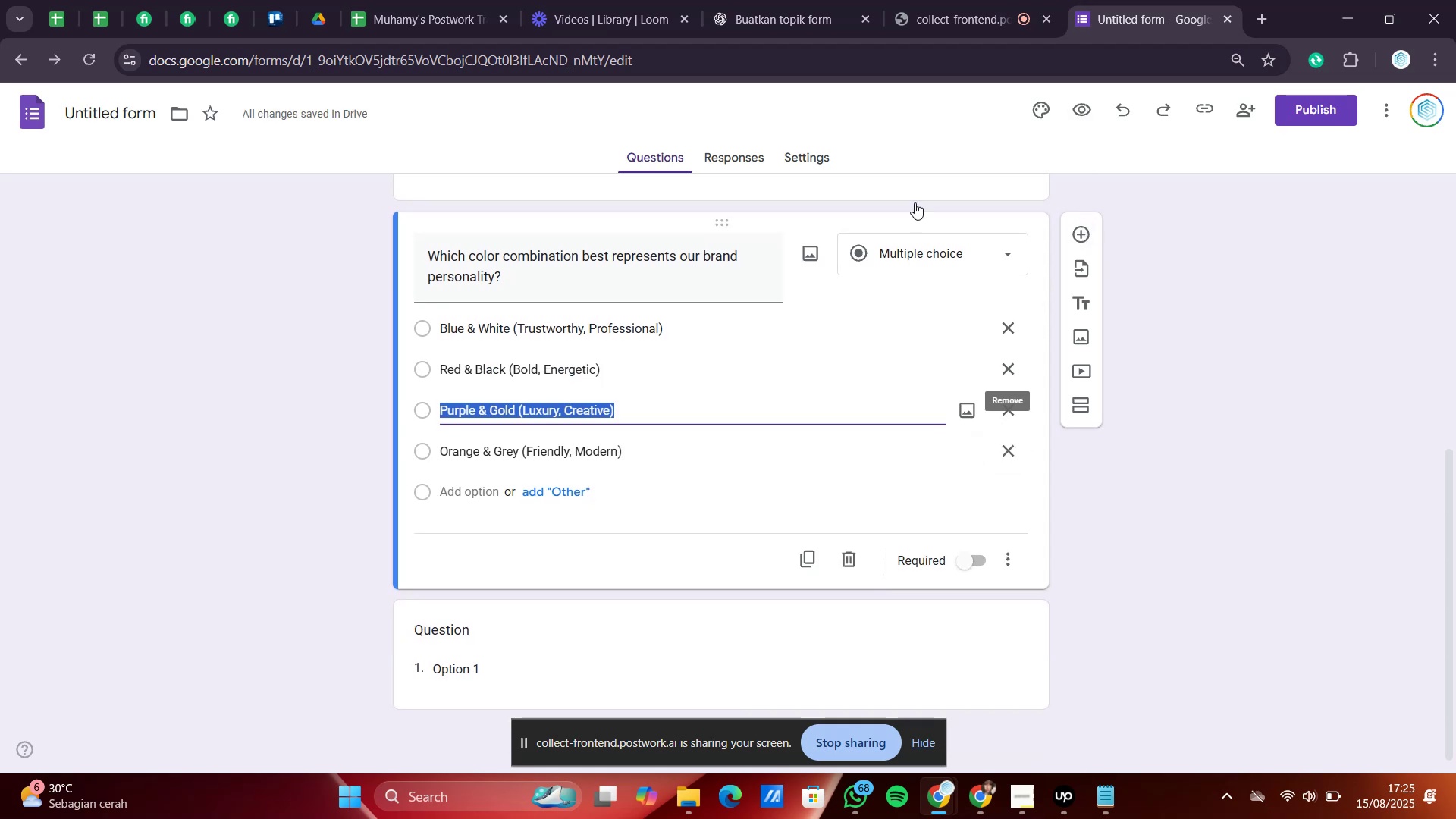 
left_click([758, 0])
 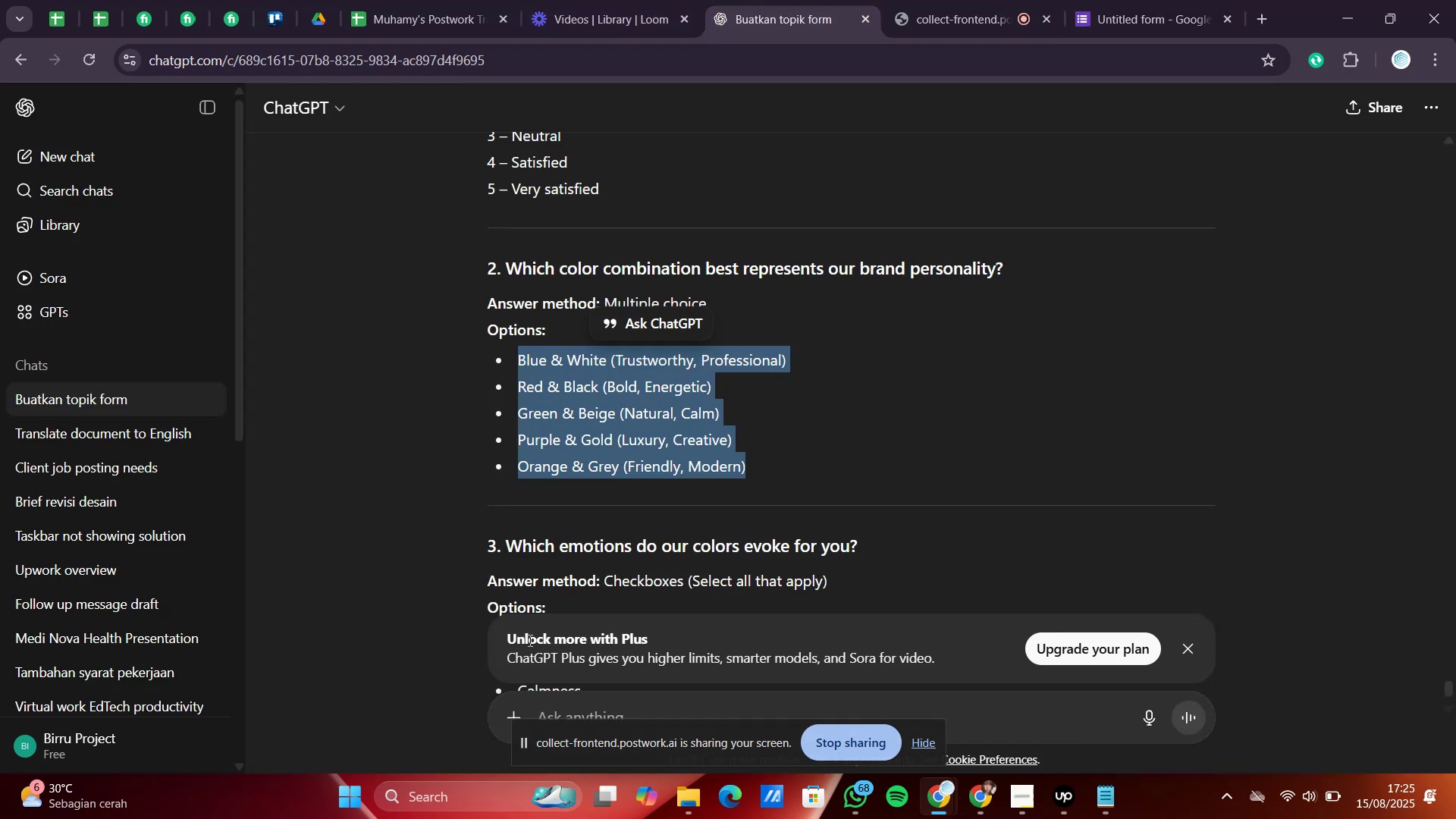 
scroll: coordinate [548, 598], scroll_direction: down, amount: 1.0
 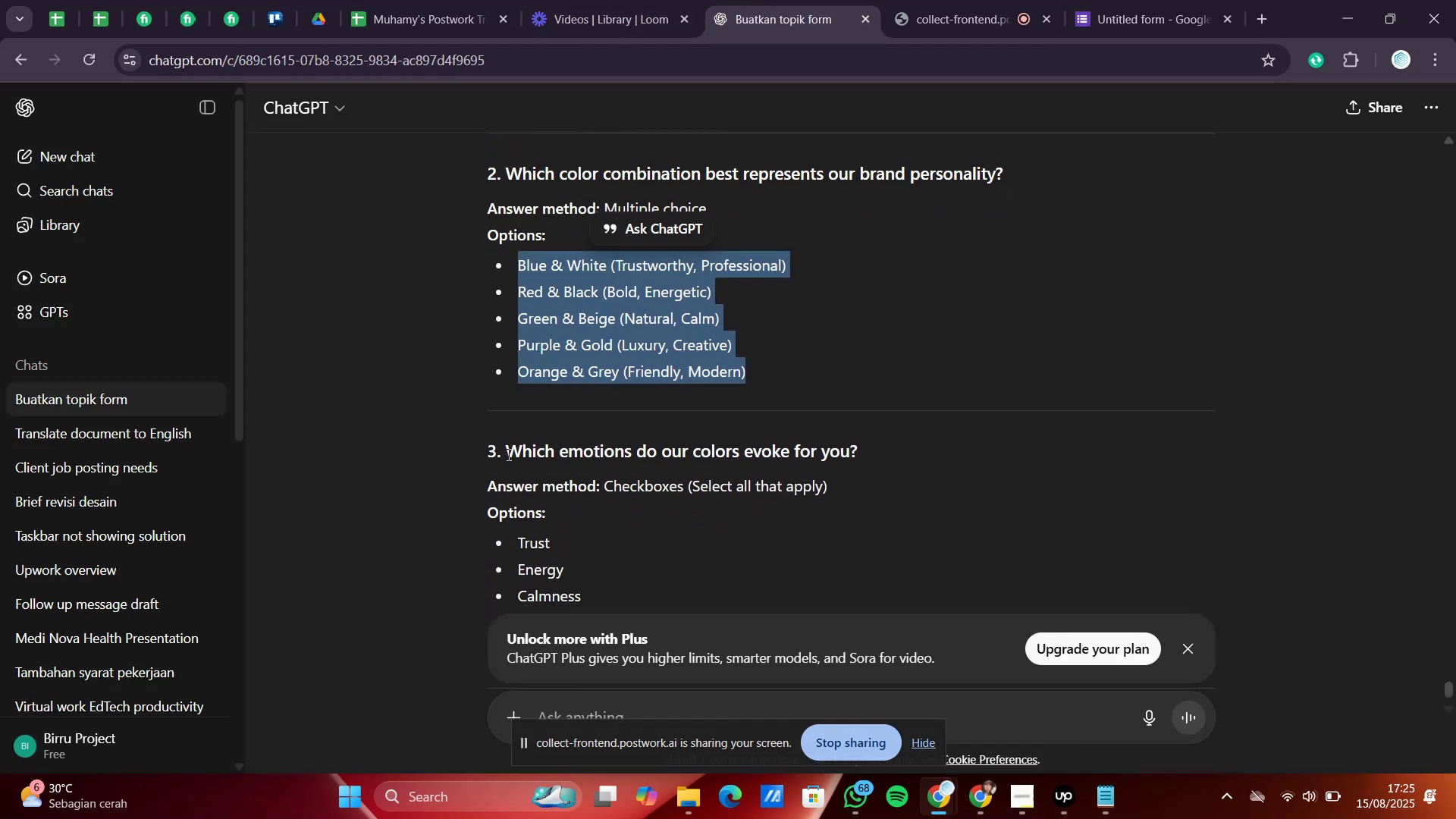 
left_click_drag(start_coordinate=[508, 456], to_coordinate=[858, 436])
 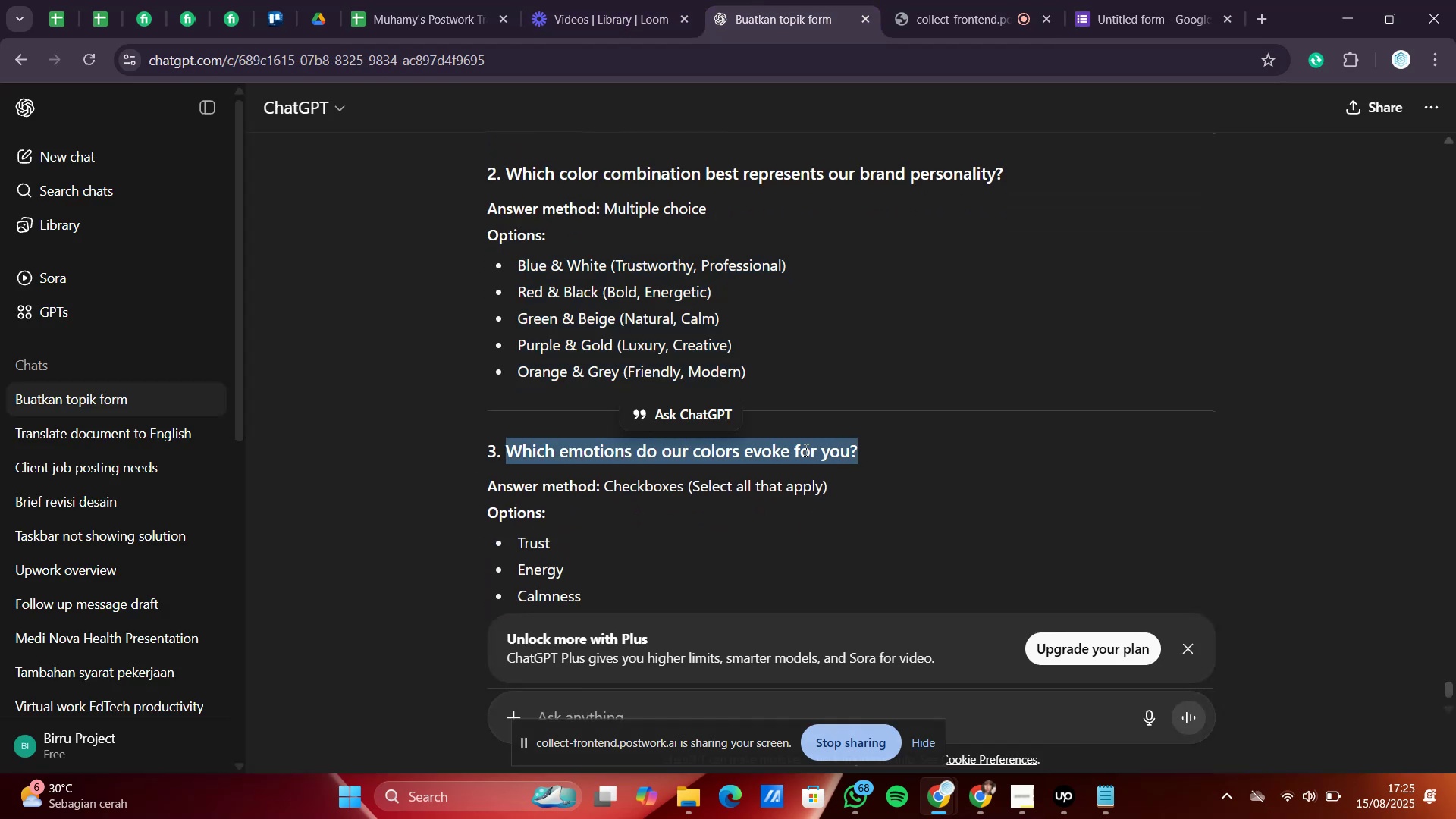 
right_click([805, 450])
 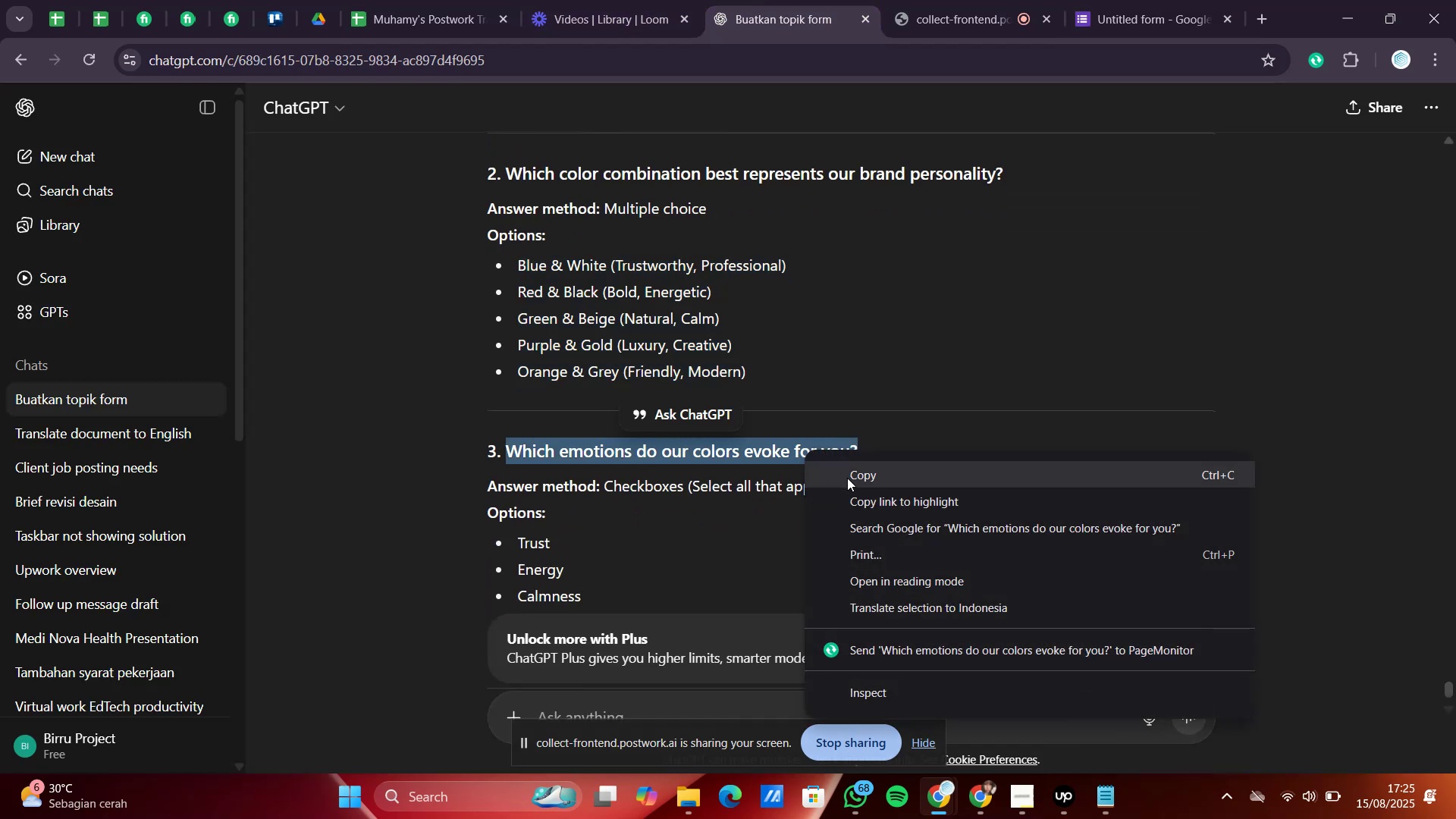 
left_click([847, 478])
 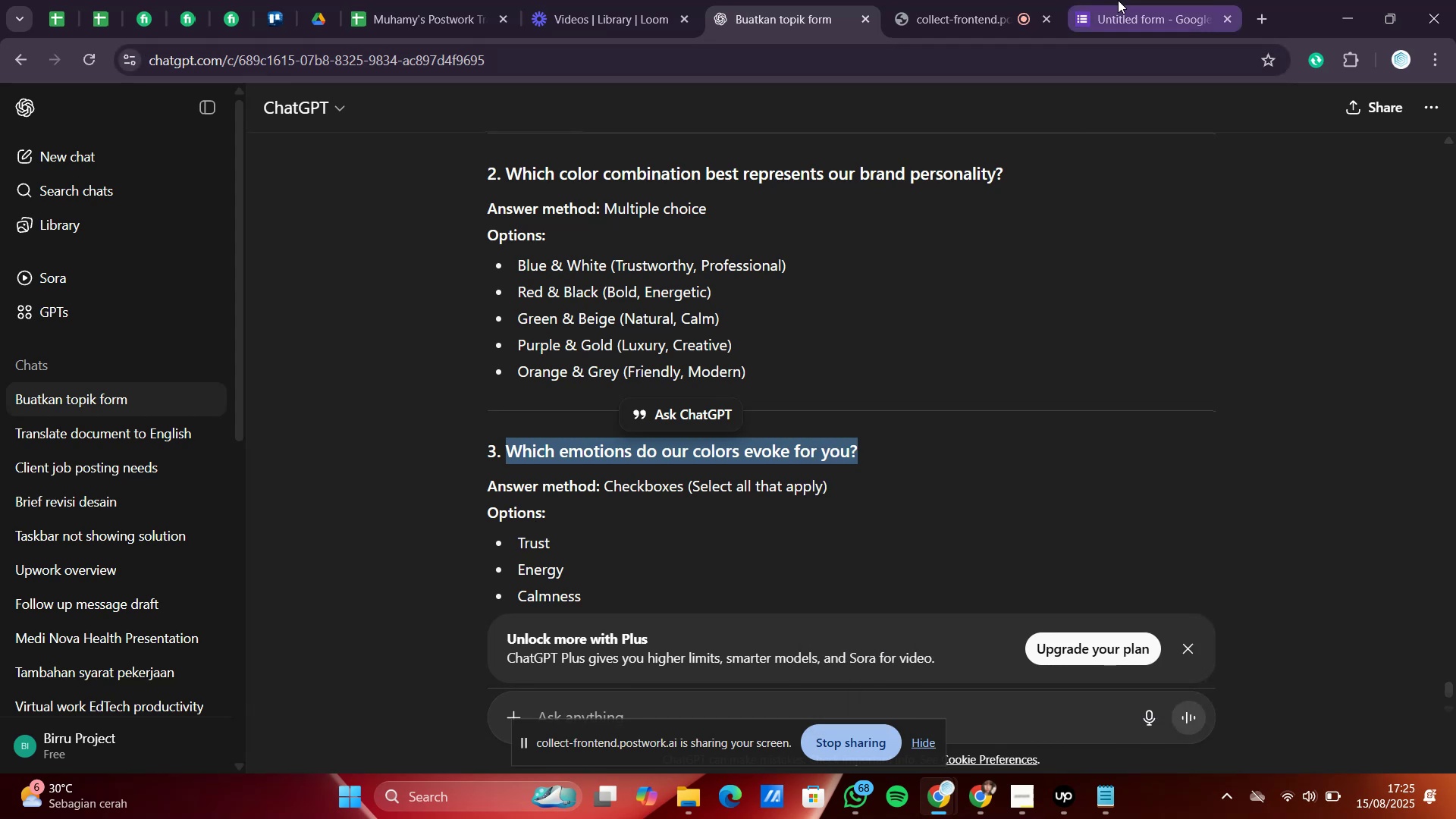 
left_click([1118, 0])
 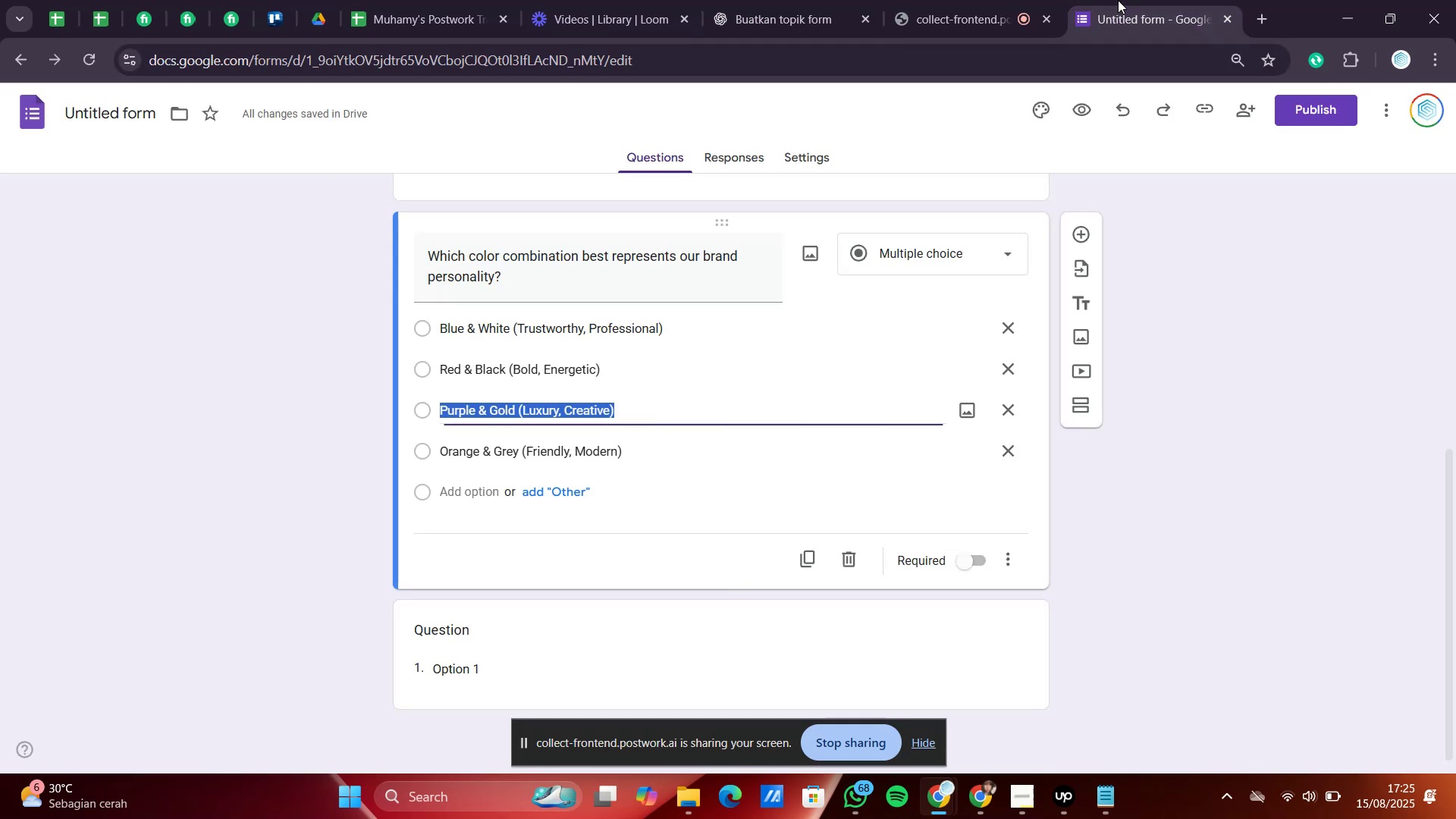 
scroll: coordinate [450, 635], scroll_direction: down, amount: 6.0
 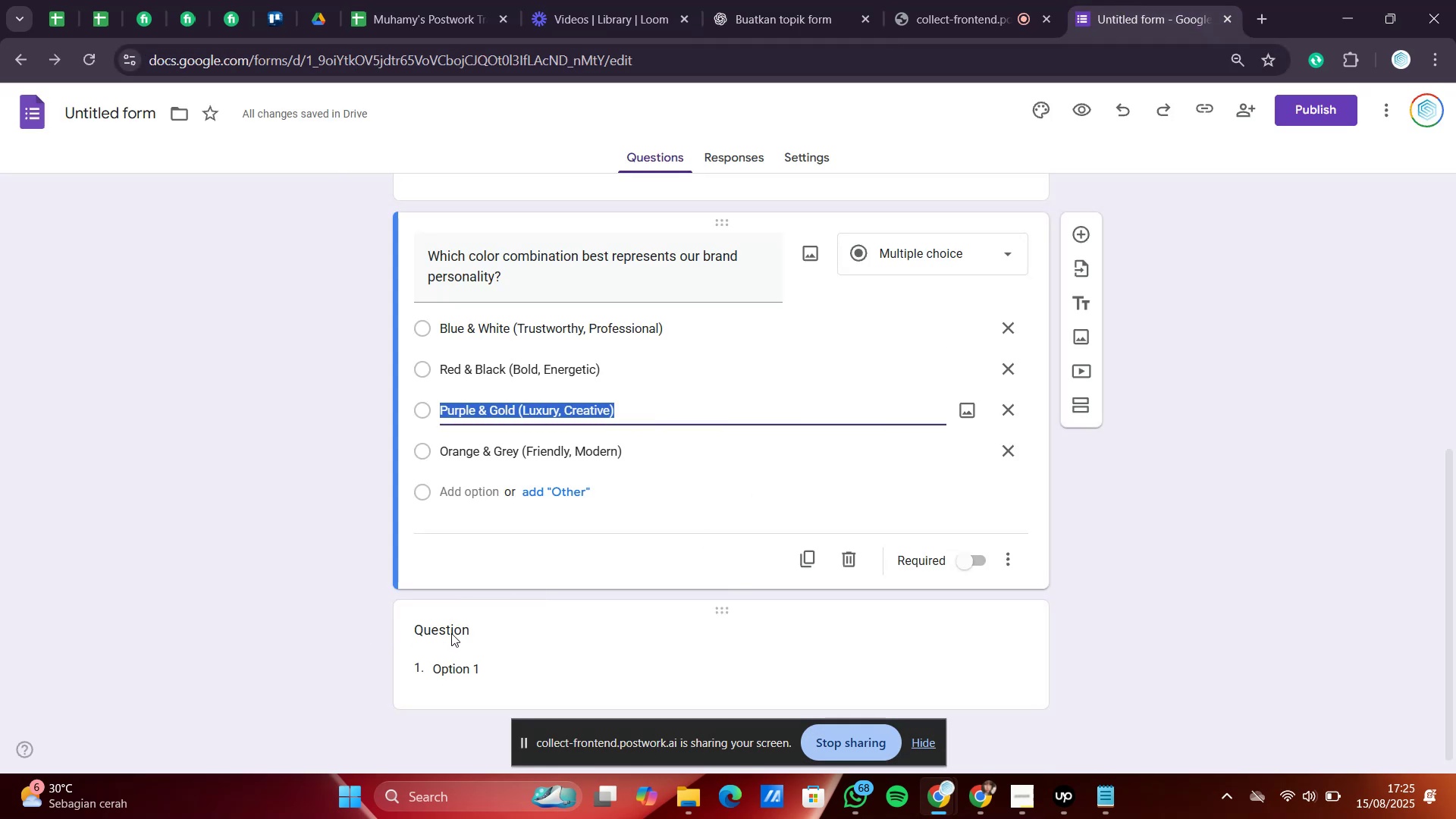 
right_click([451, 633])
 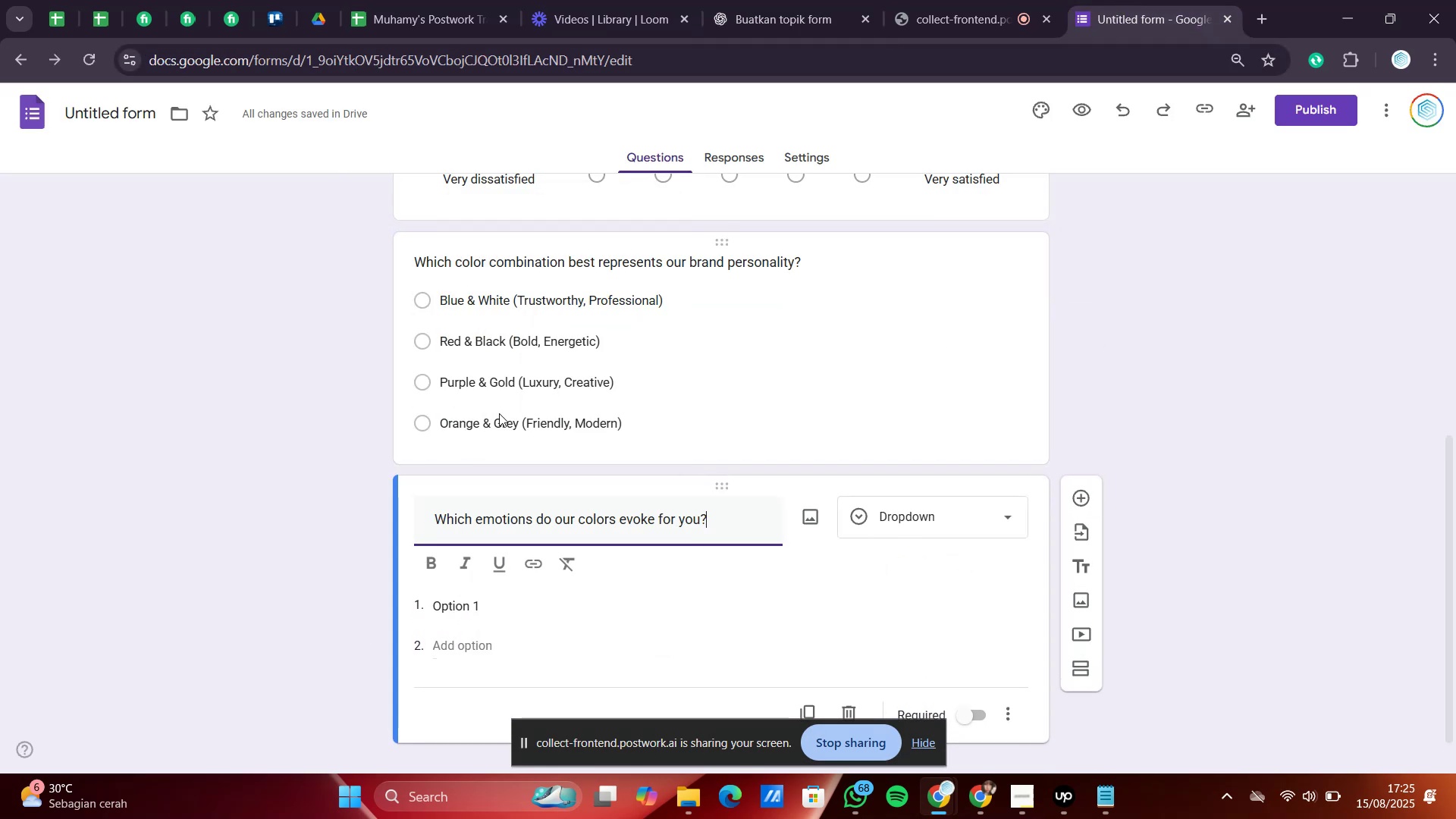 
left_click_drag(start_coordinate=[435, 521], to_coordinate=[422, 526])
 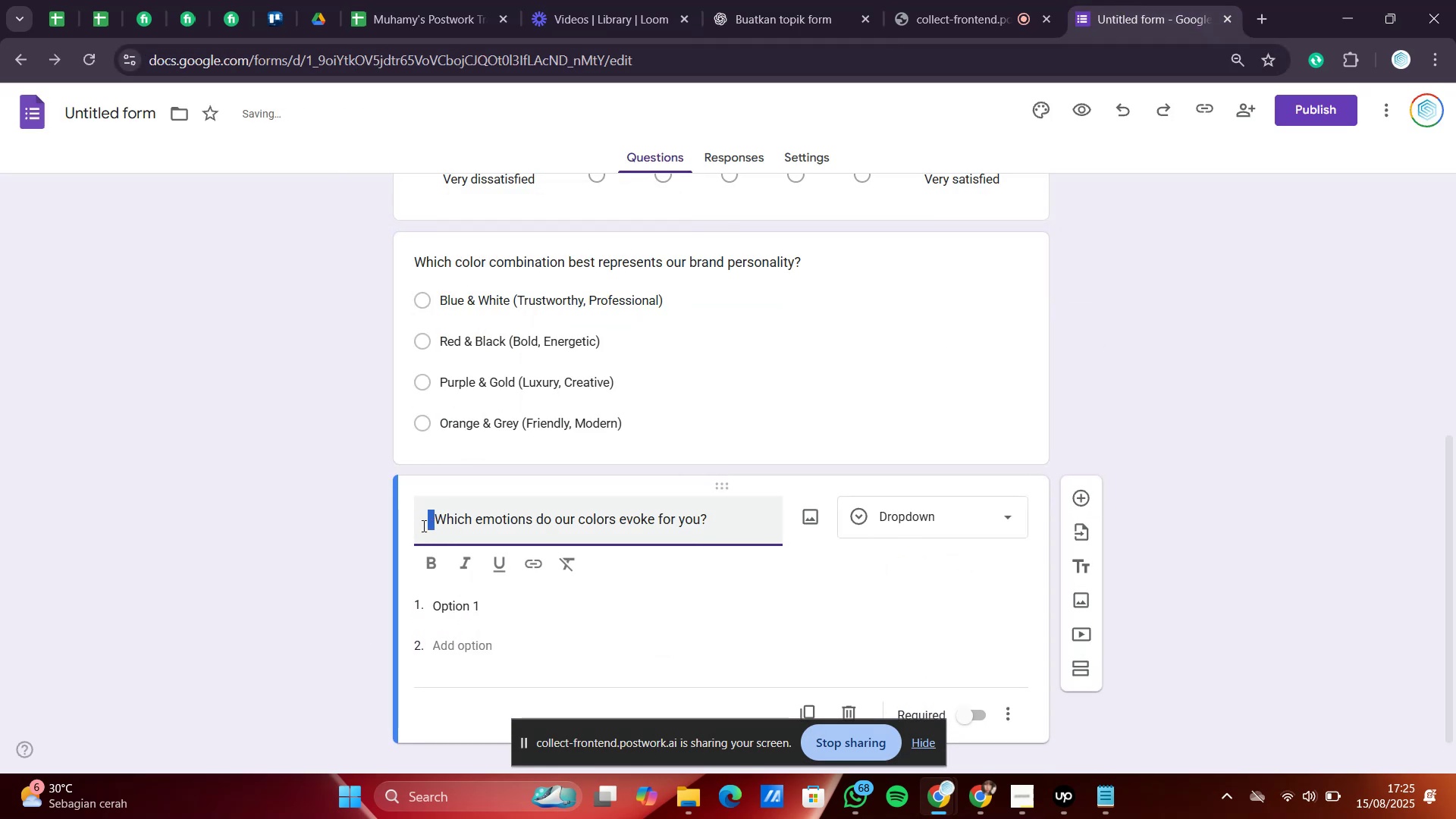 
key(Delete)
 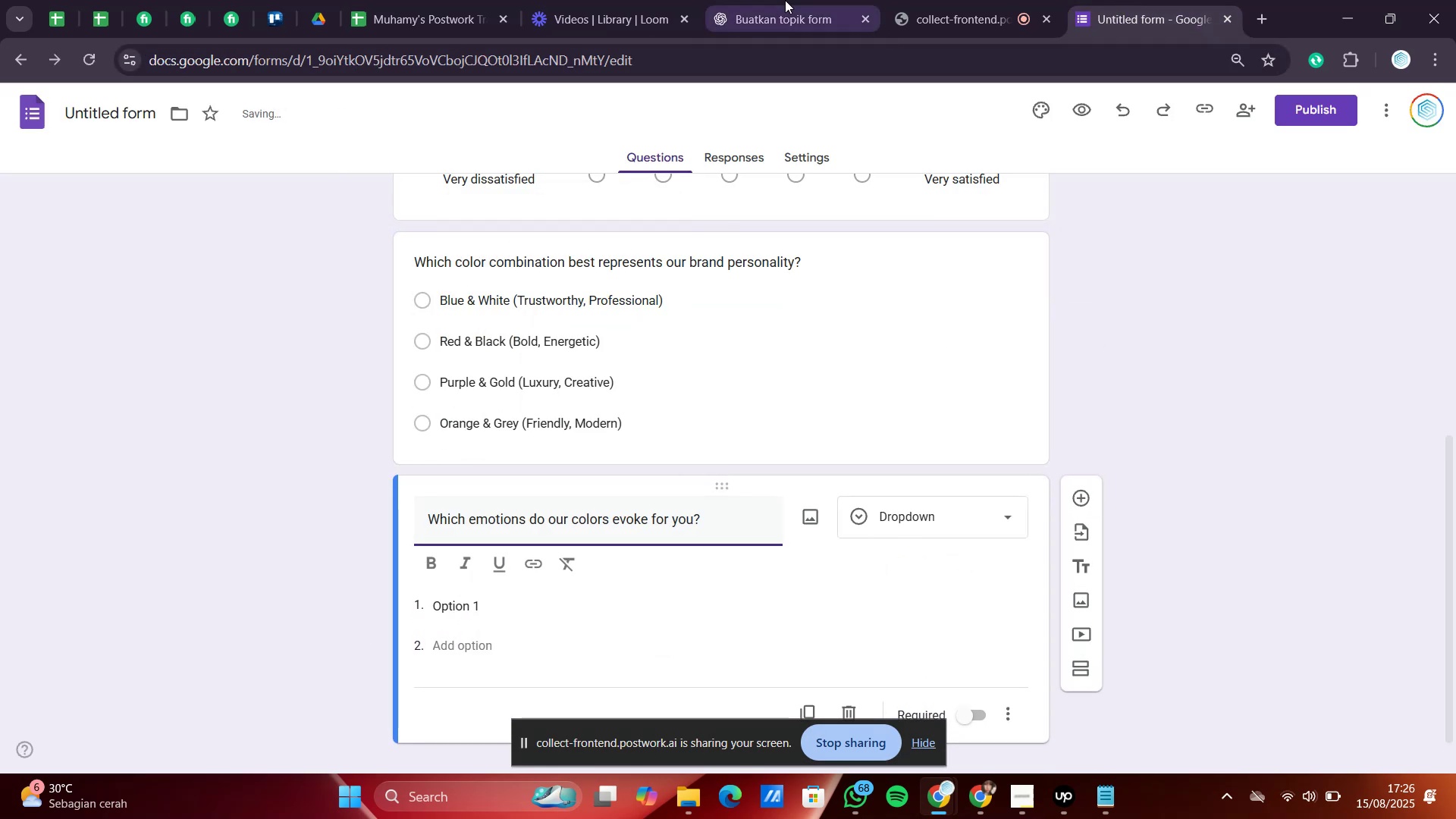 
left_click([785, 0])
 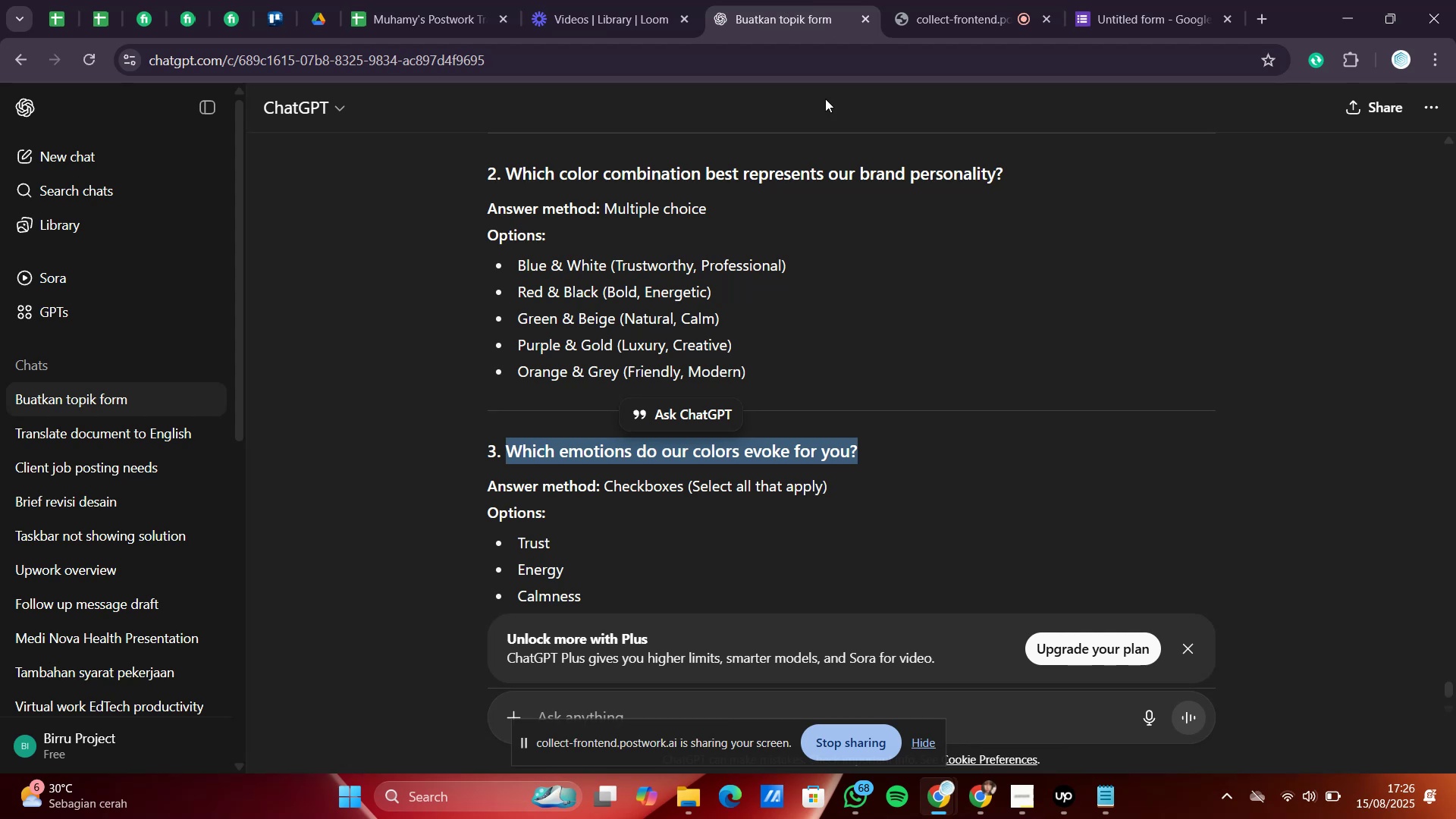 
scroll: coordinate [563, 543], scroll_direction: down, amount: 2.0
 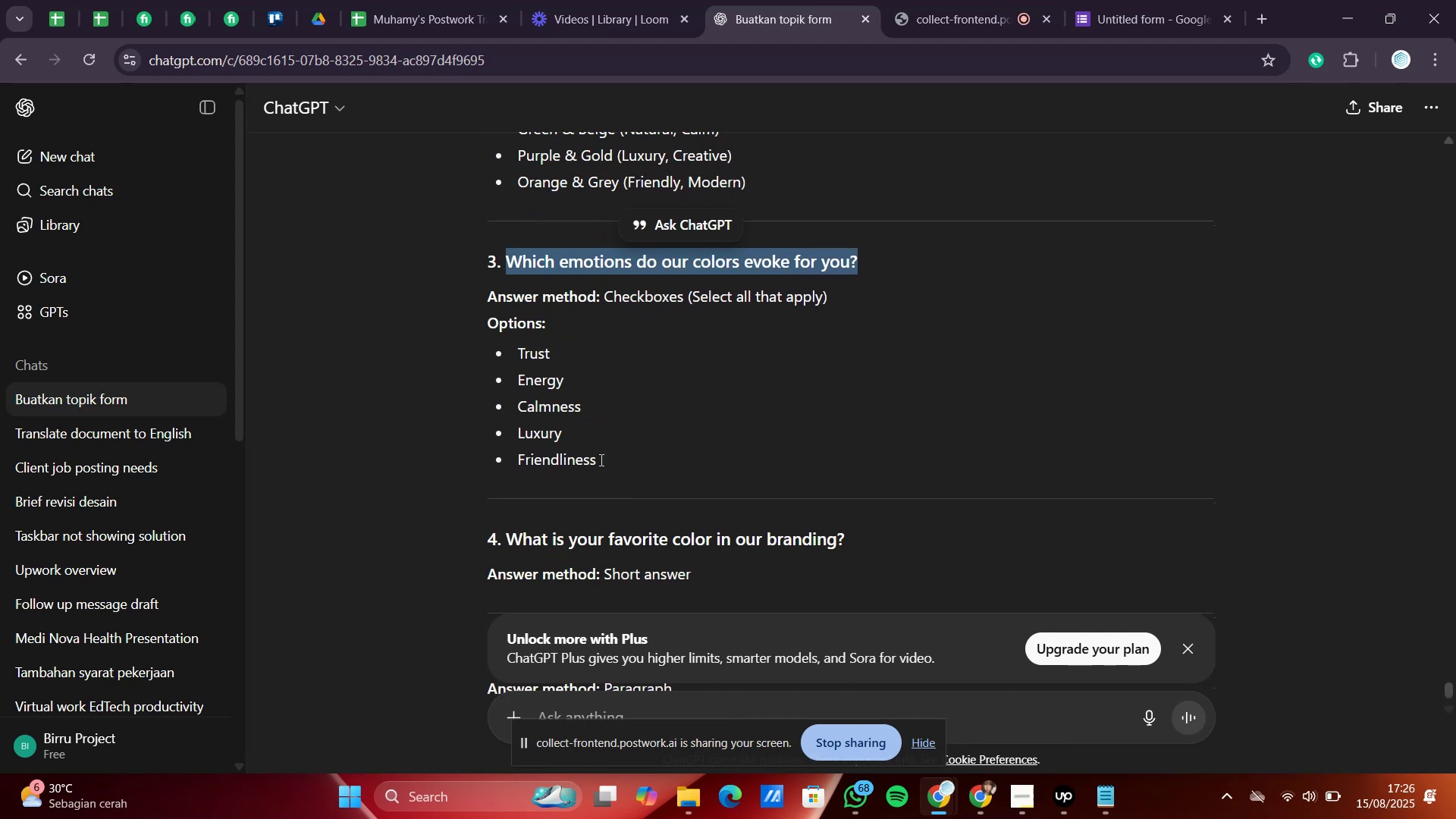 
left_click_drag(start_coordinate=[609, 459], to_coordinate=[515, 350])
 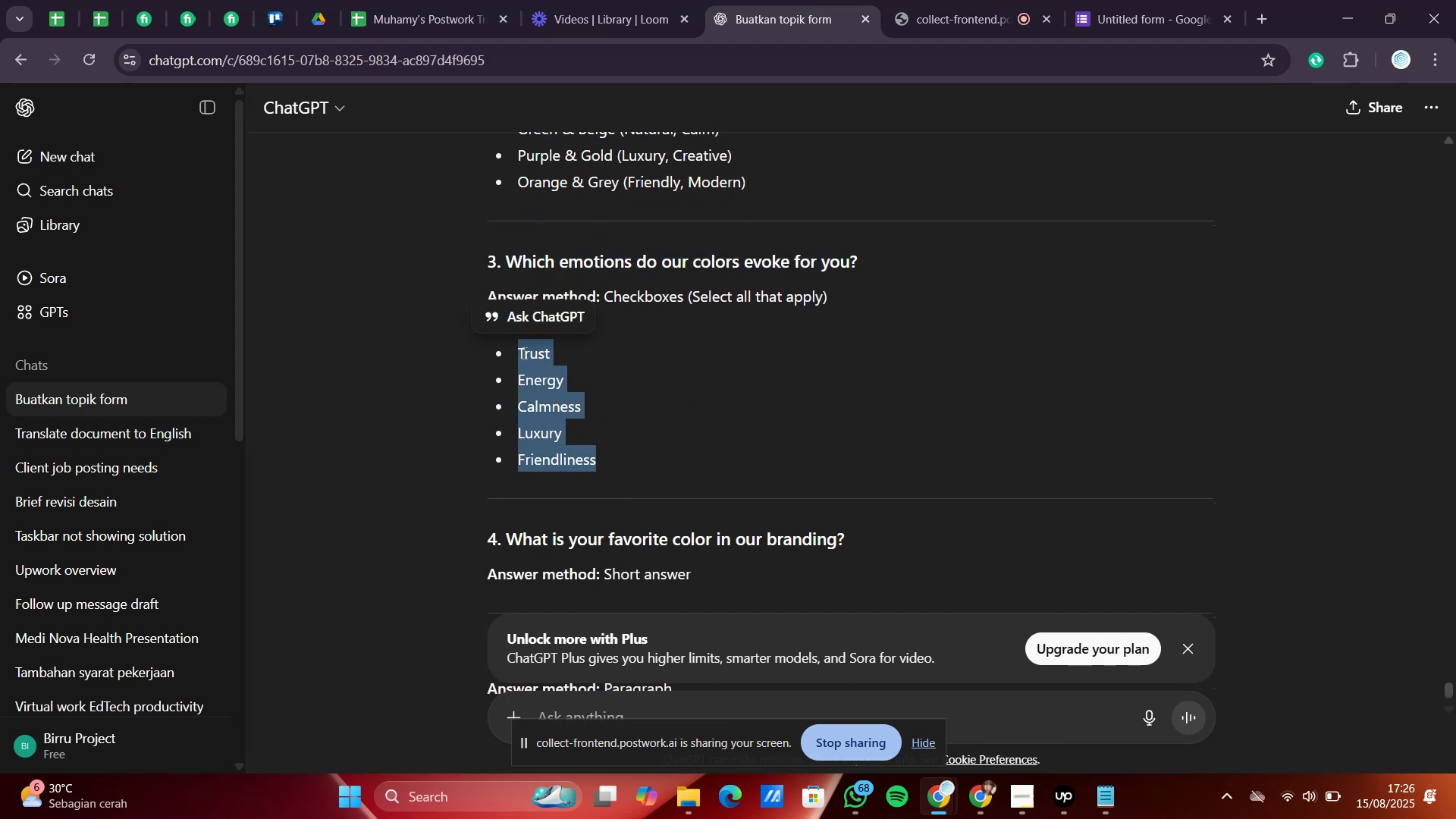 
right_click([523, 353])
 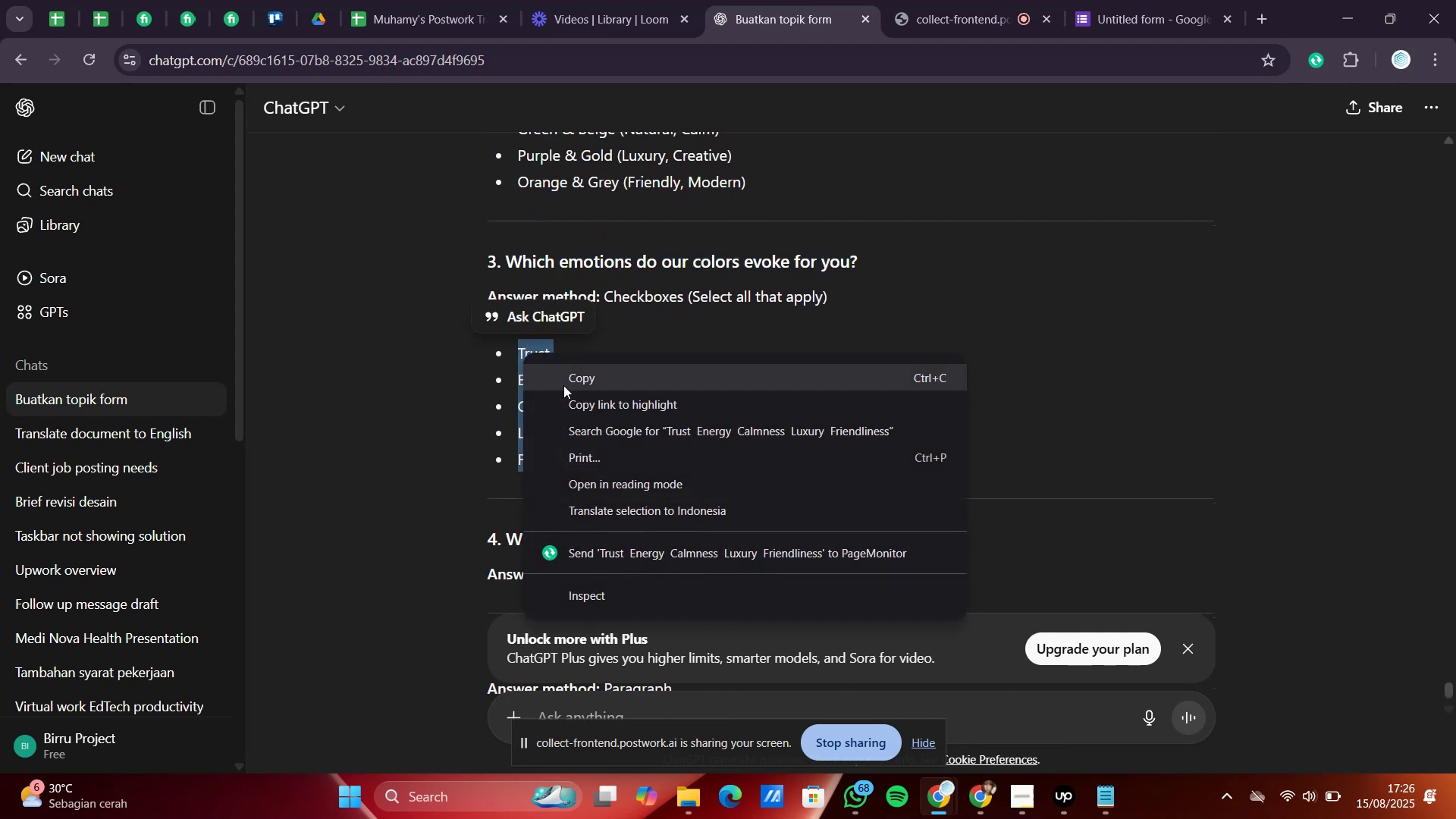 
left_click([563, 385])
 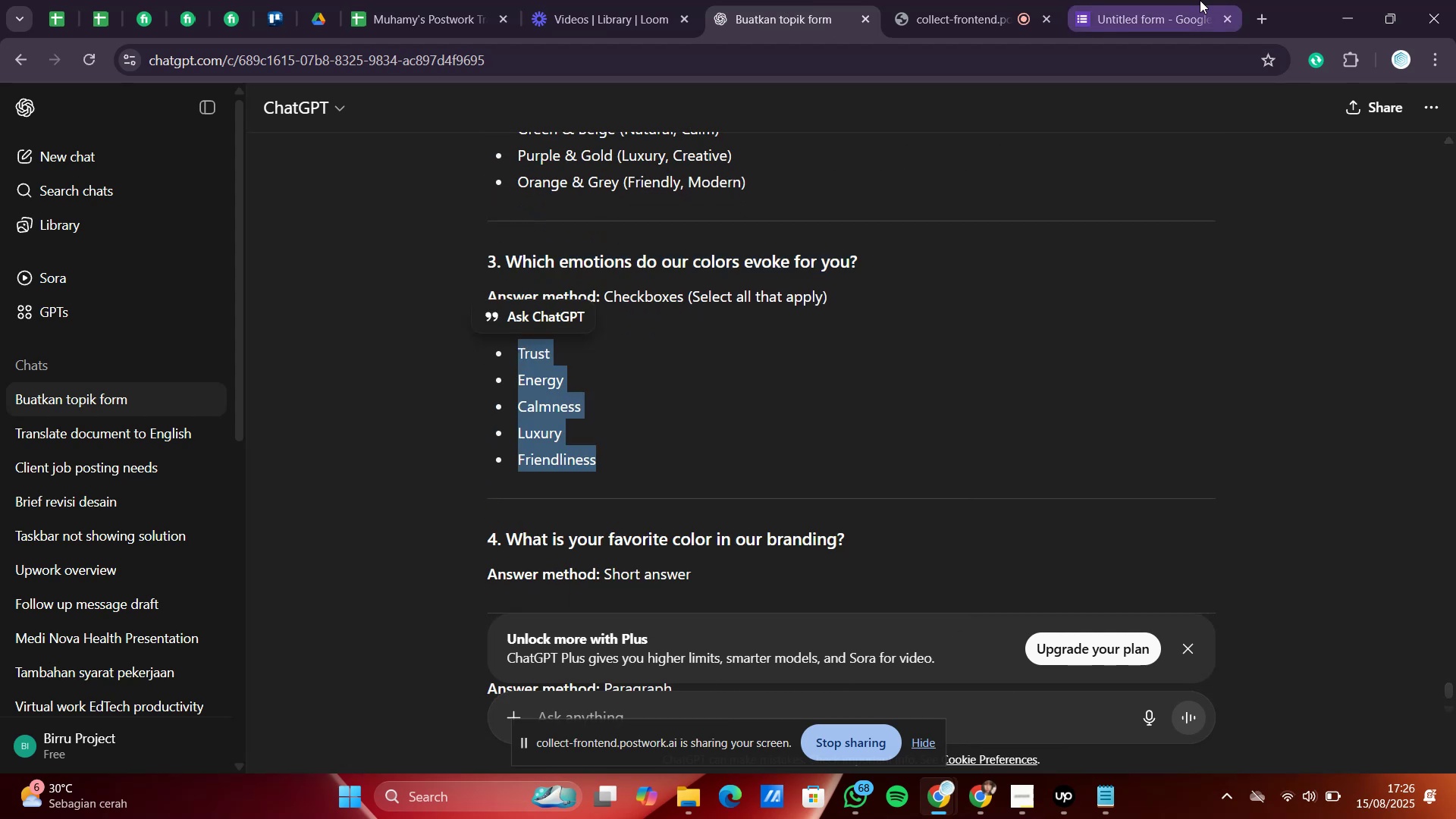 
left_click([1181, 0])
 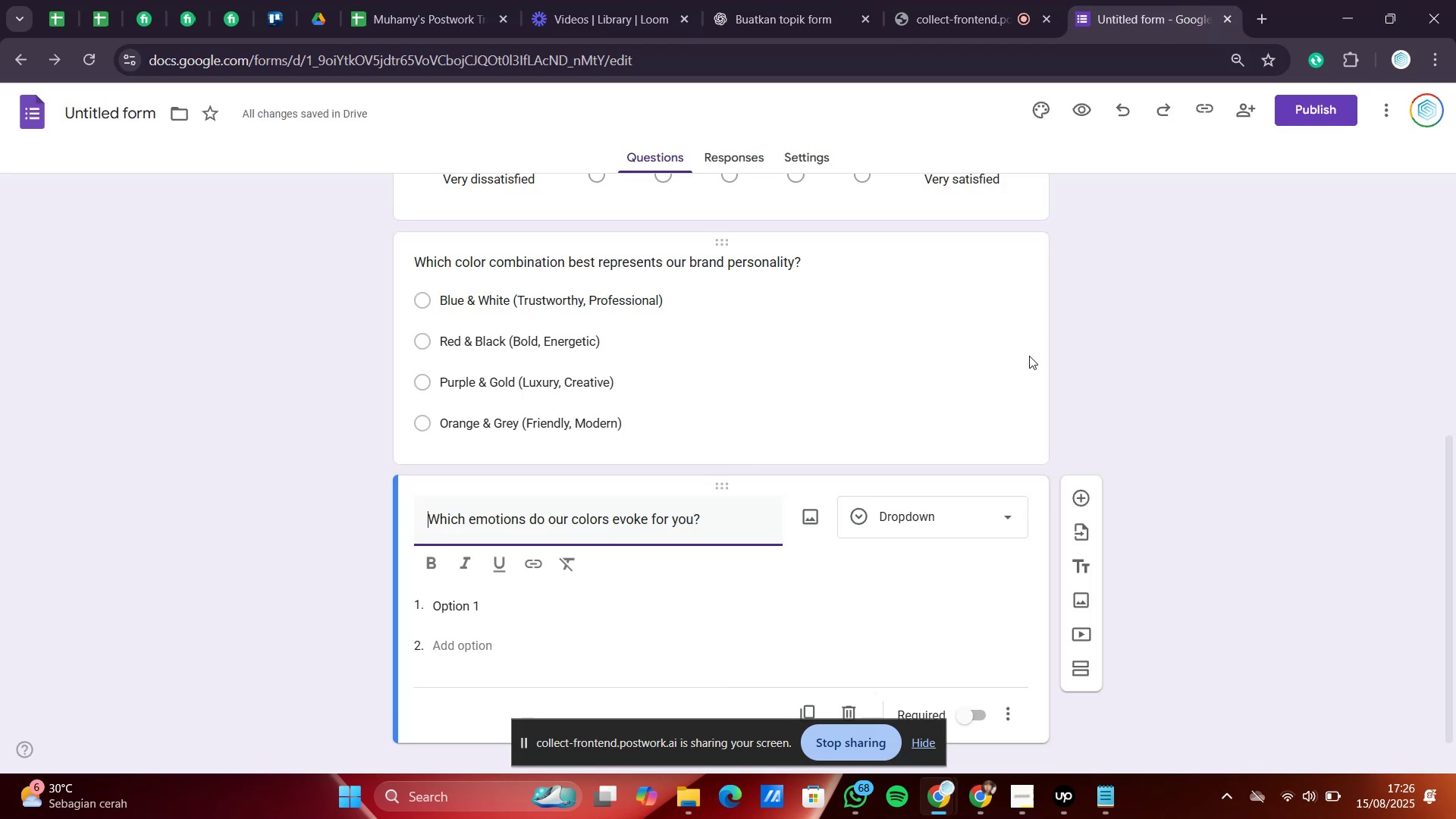 
scroll: coordinate [973, 463], scroll_direction: down, amount: 2.0
 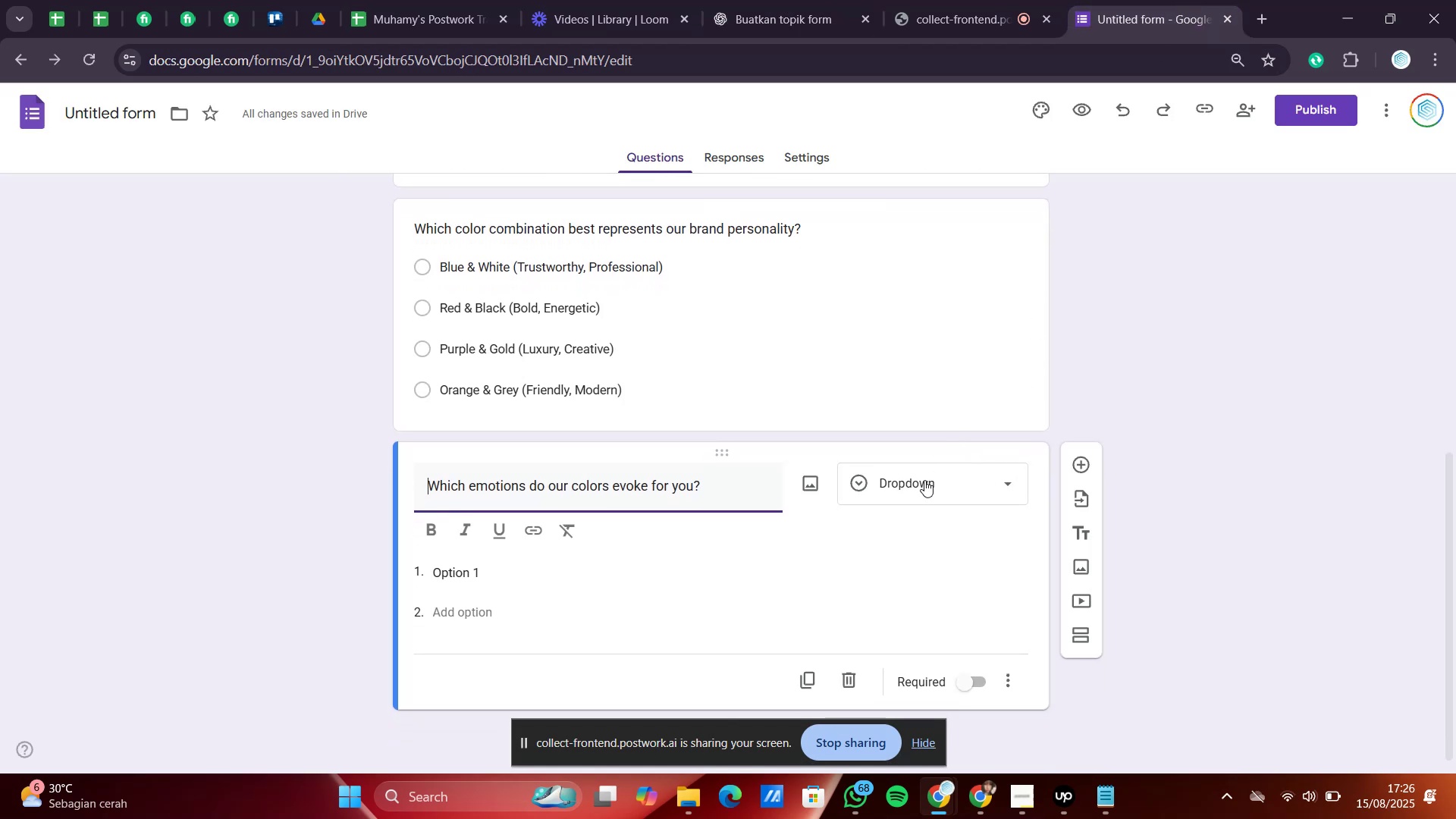 
left_click([924, 480])
 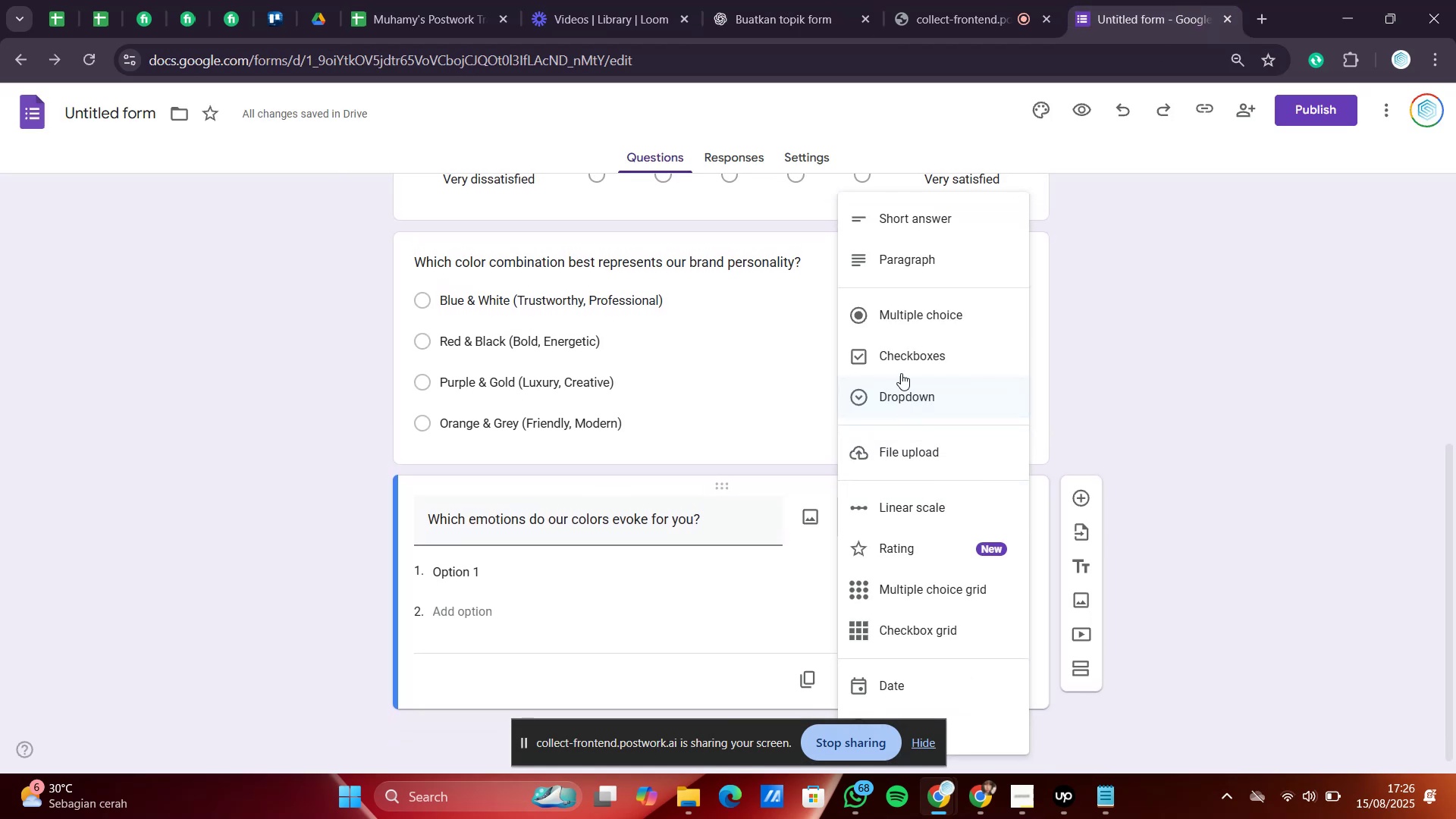 
left_click([905, 342])
 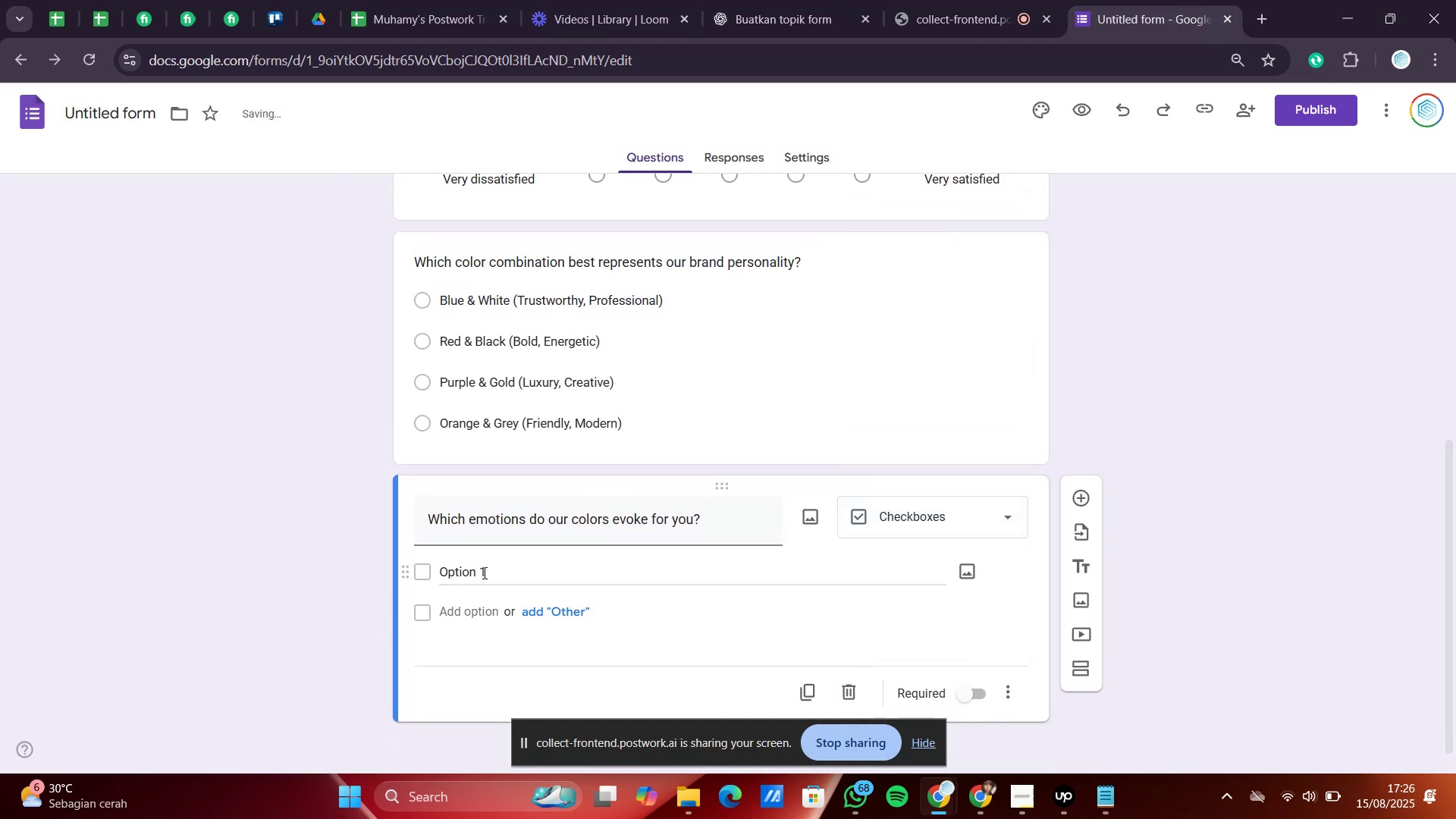 
right_click([483, 573])
 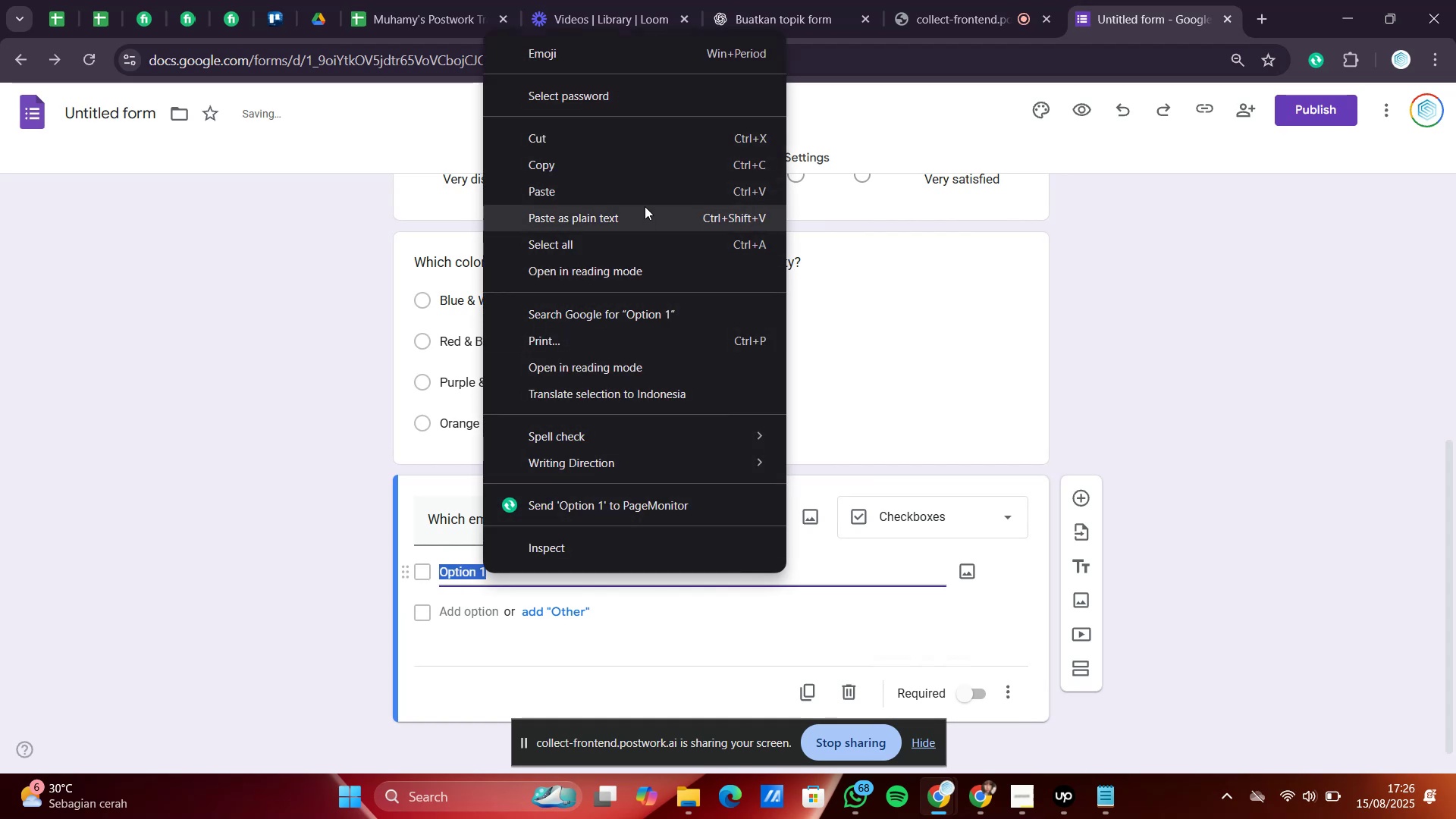 
left_click([643, 199])
 